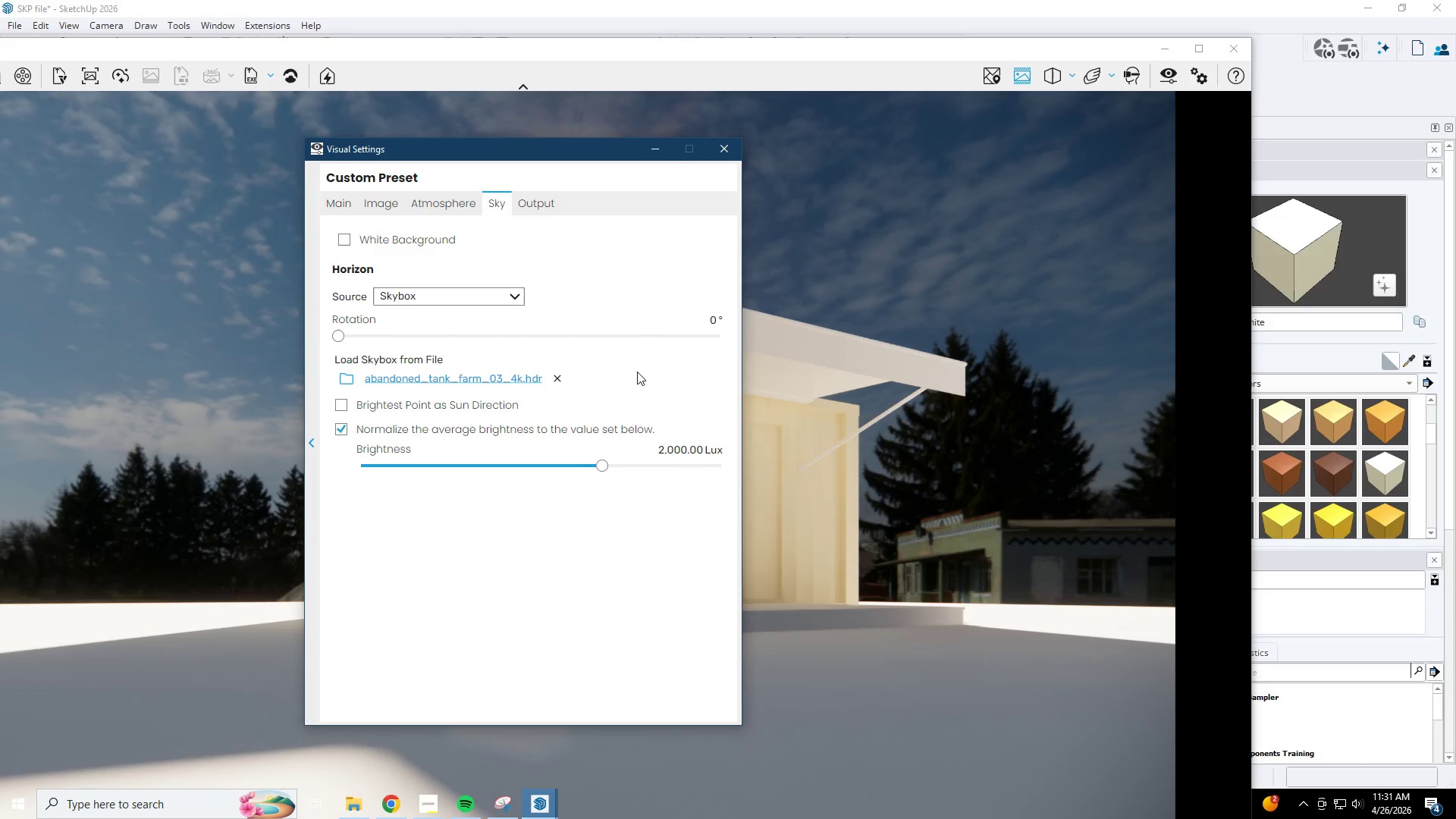 
left_click_drag(start_coordinate=[596, 462], to_coordinate=[645, 464])
 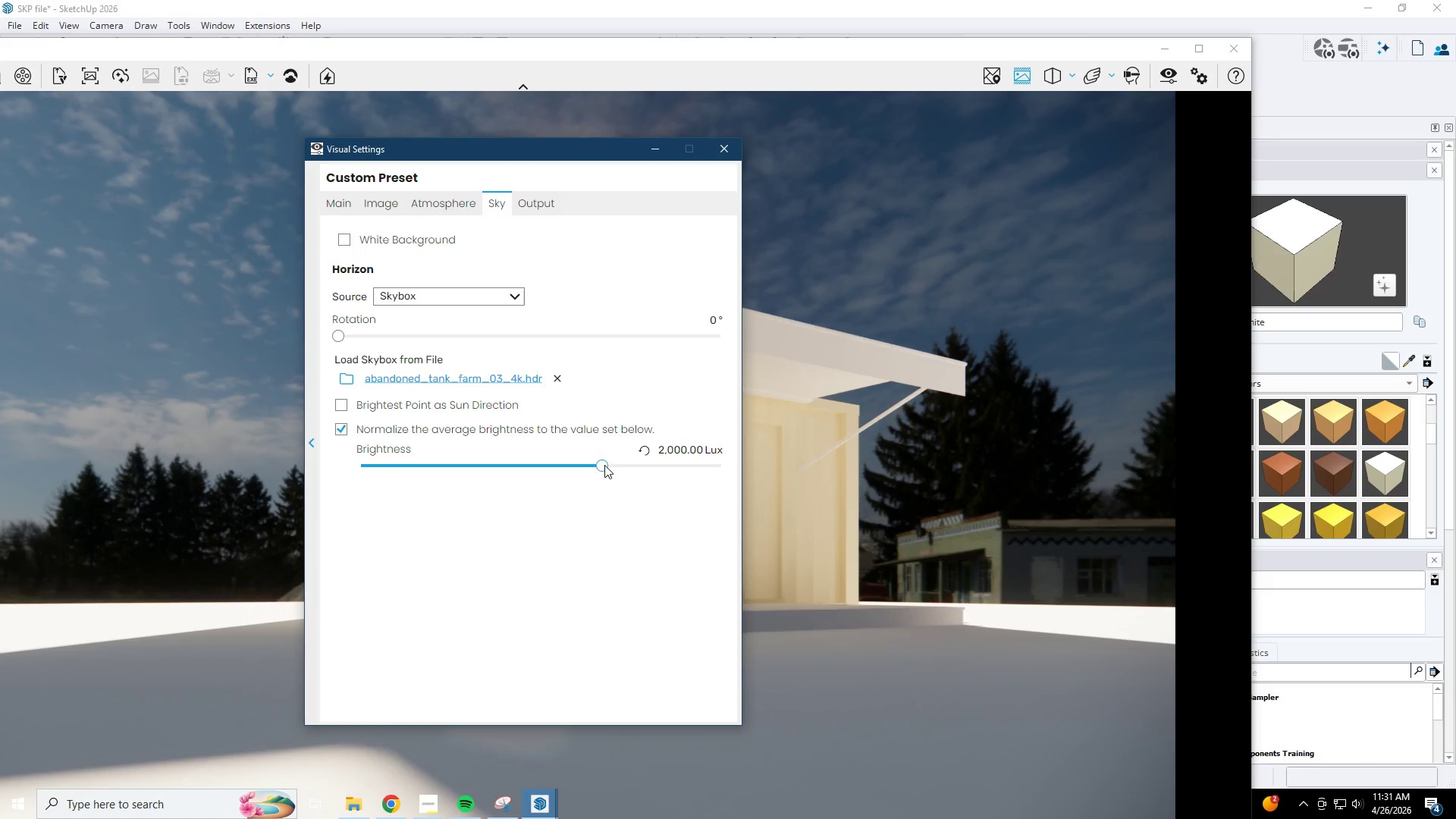 
left_click_drag(start_coordinate=[601, 465], to_coordinate=[661, 475])
 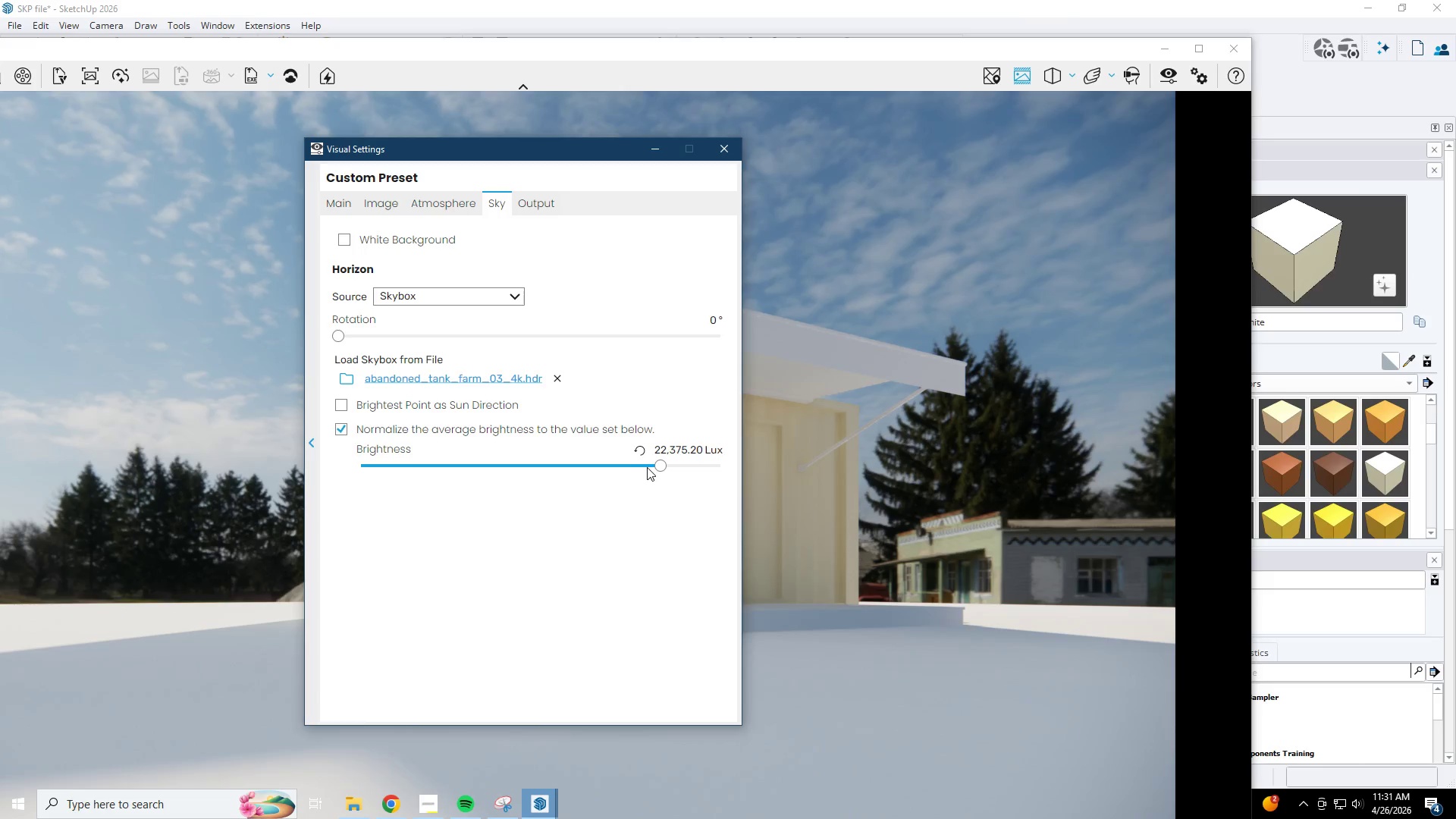 
left_click_drag(start_coordinate=[664, 463], to_coordinate=[681, 465])
 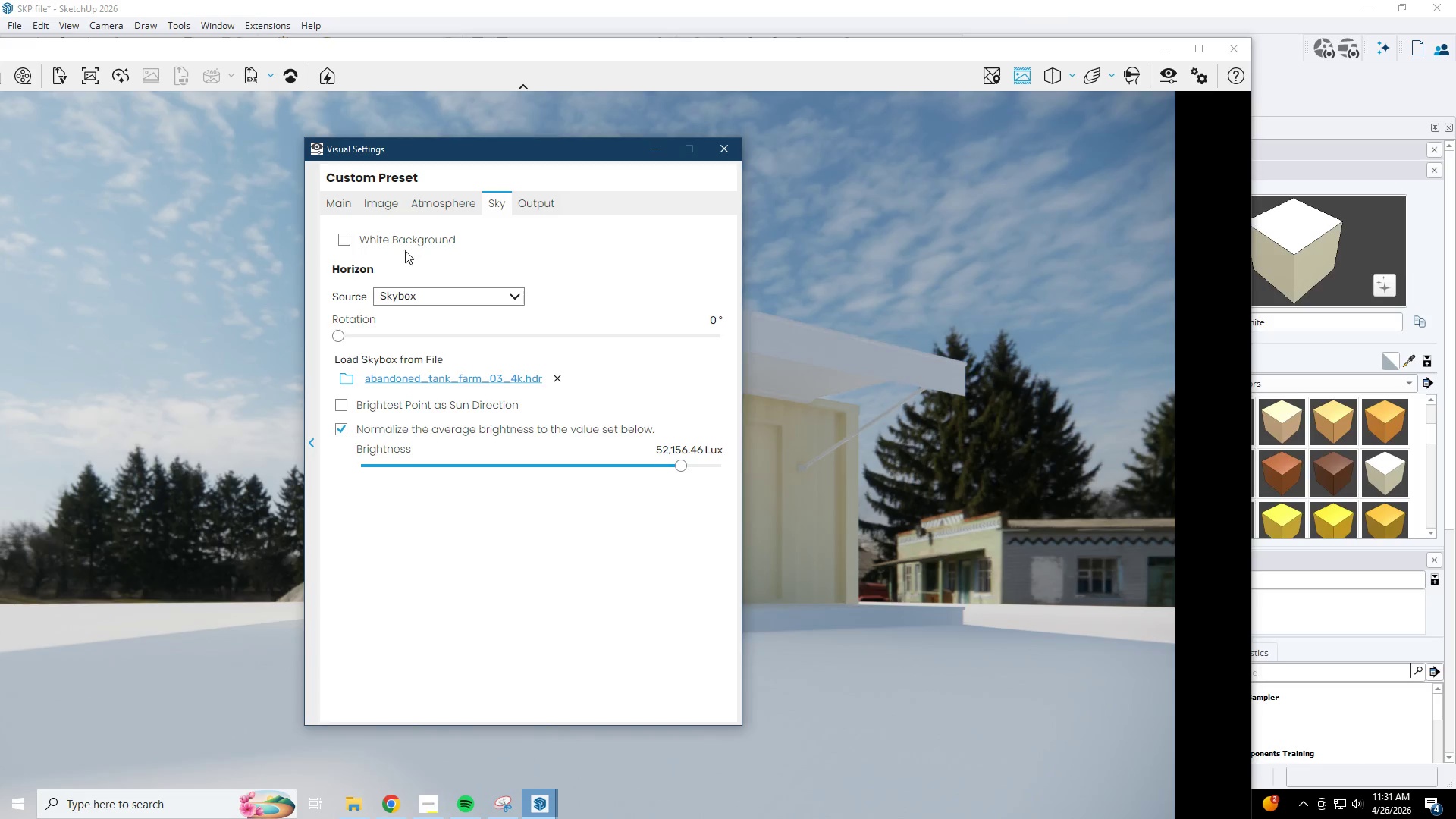 
left_click([388, 198])
 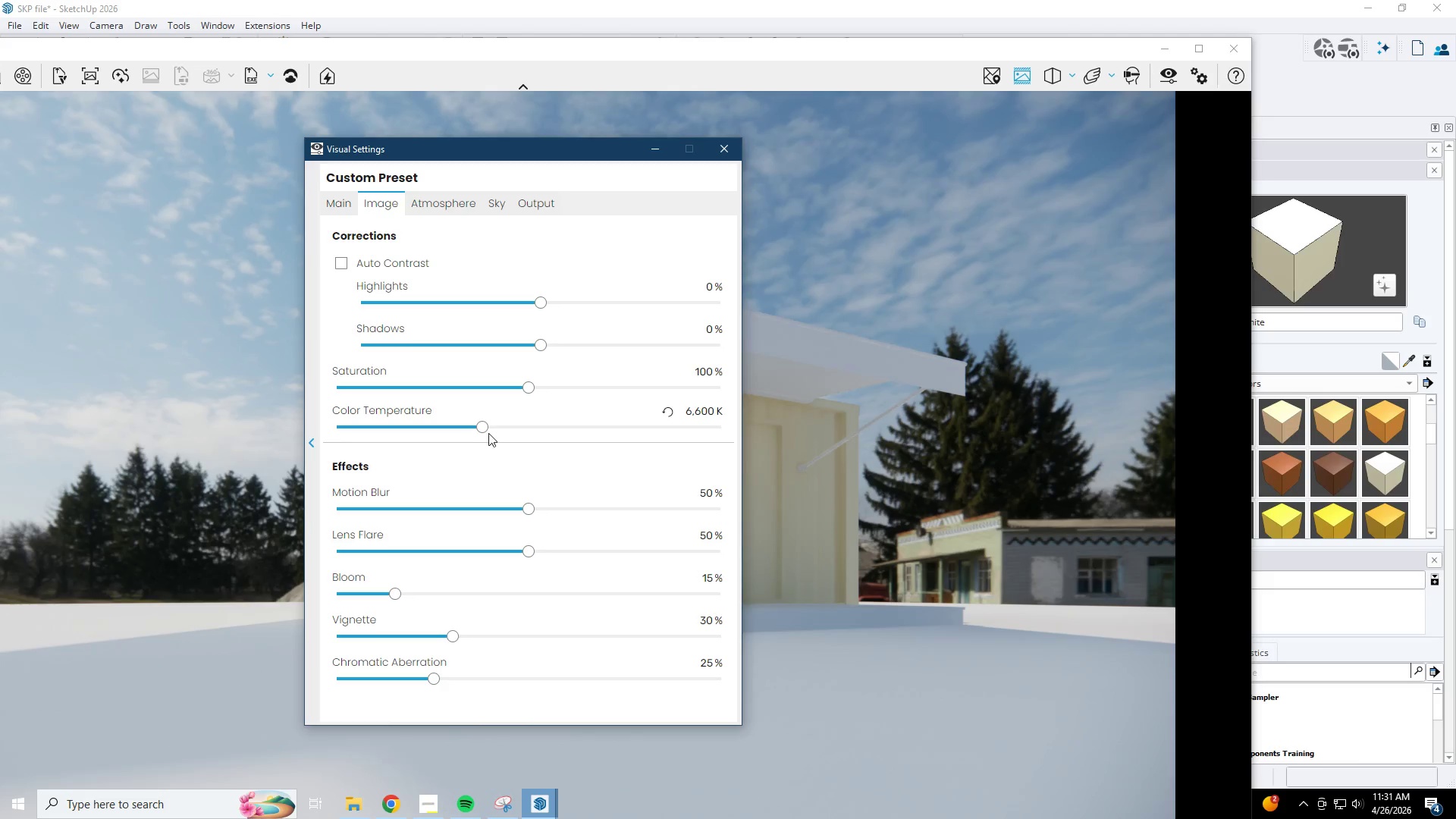 
left_click_drag(start_coordinate=[482, 425], to_coordinate=[516, 425])
 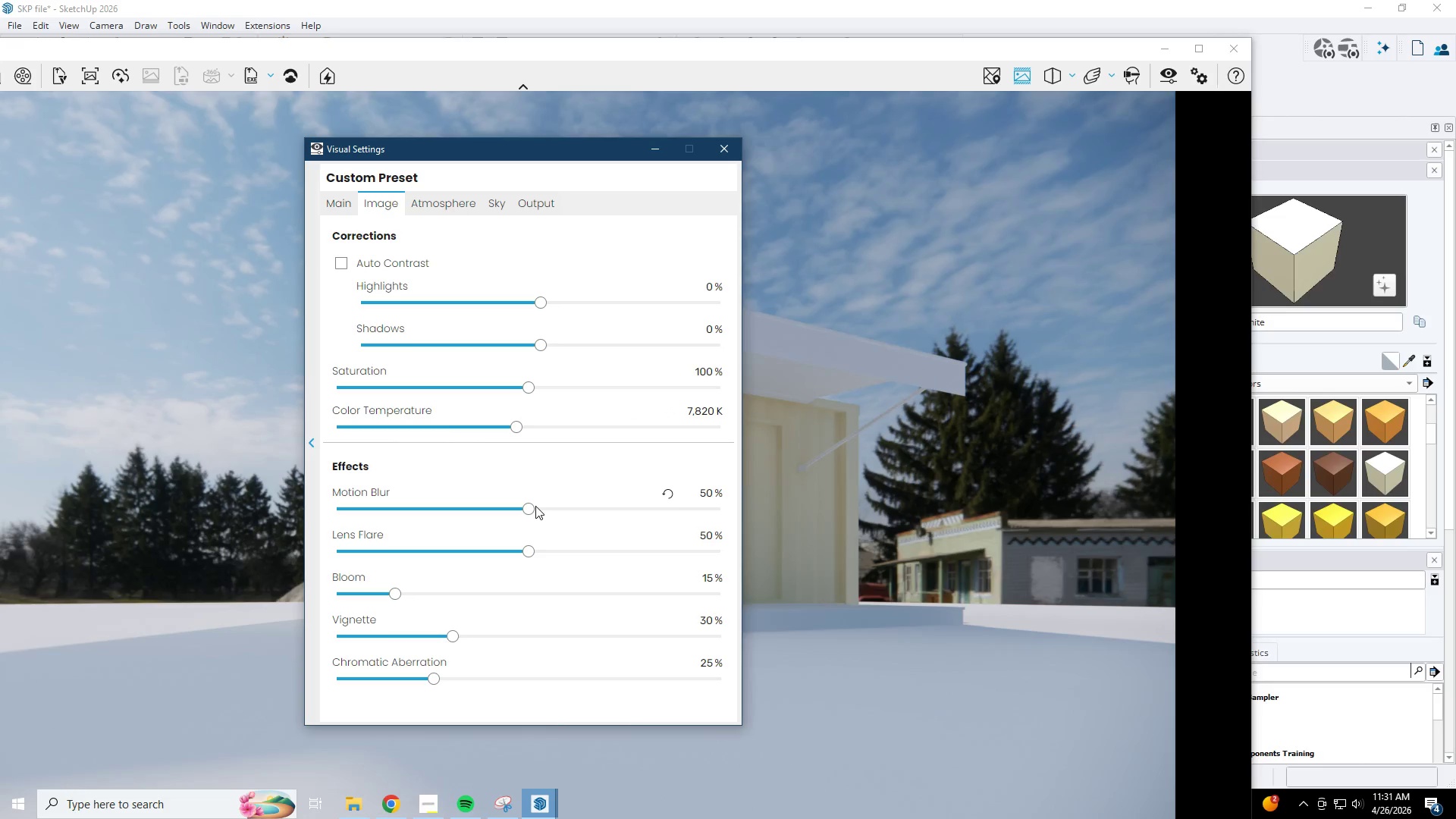 
left_click_drag(start_coordinate=[534, 506], to_coordinate=[269, 520])
 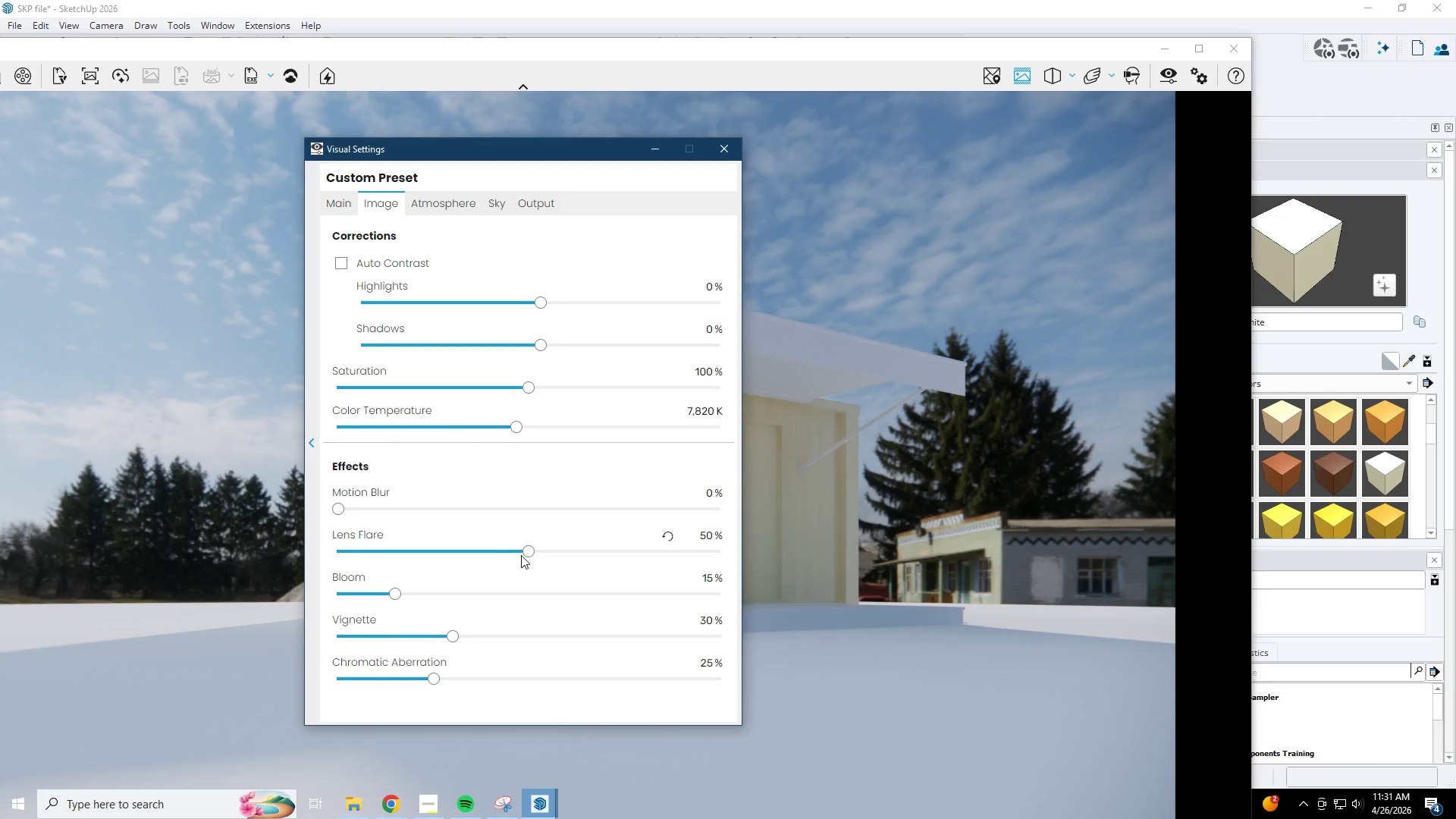 
left_click_drag(start_coordinate=[527, 554], to_coordinate=[283, 560])
 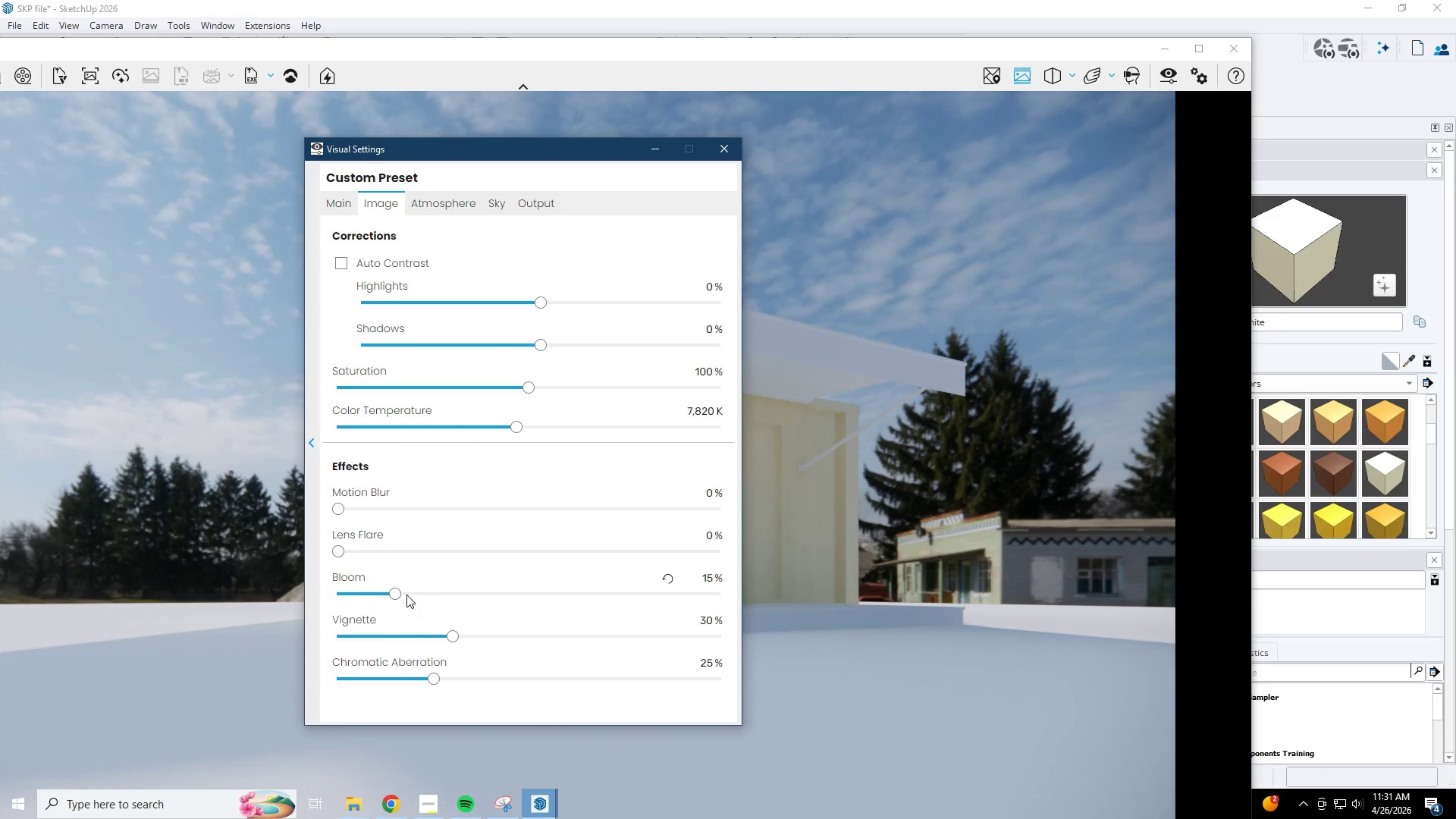 
left_click_drag(start_coordinate=[372, 595], to_coordinate=[316, 597])
 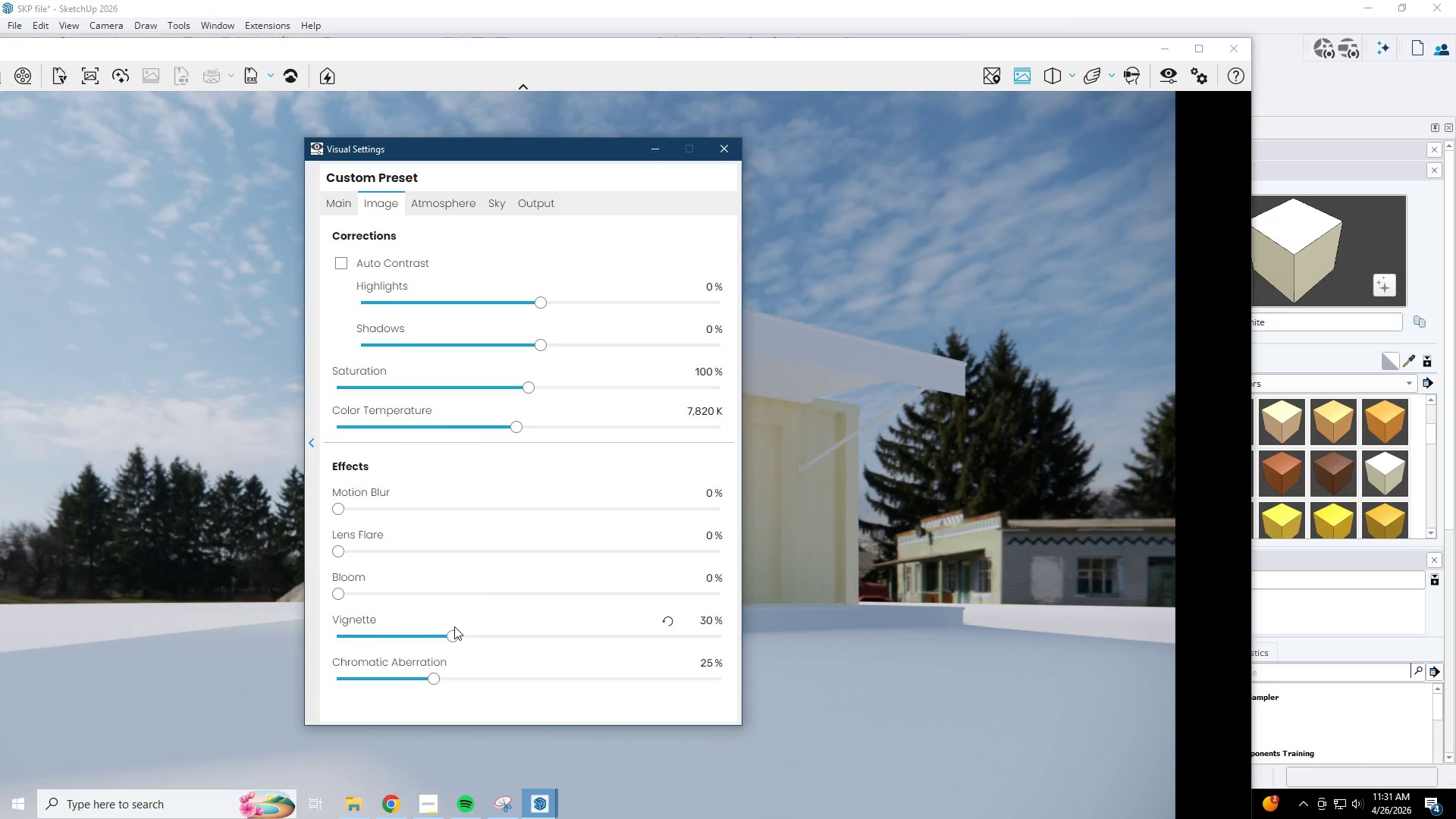 
left_click_drag(start_coordinate=[454, 632], to_coordinate=[177, 644])
 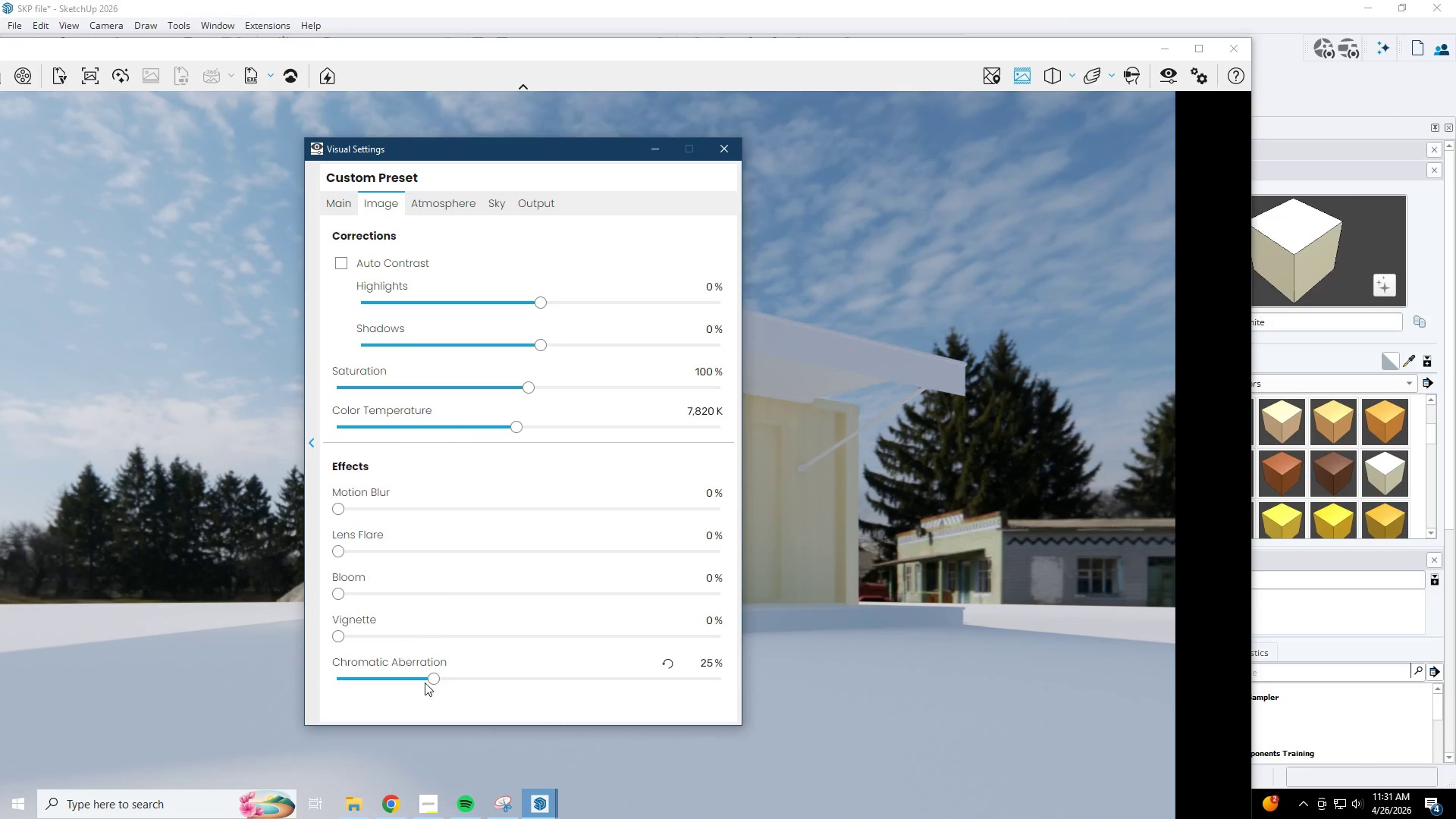 
left_click_drag(start_coordinate=[441, 676], to_coordinate=[193, 676])
 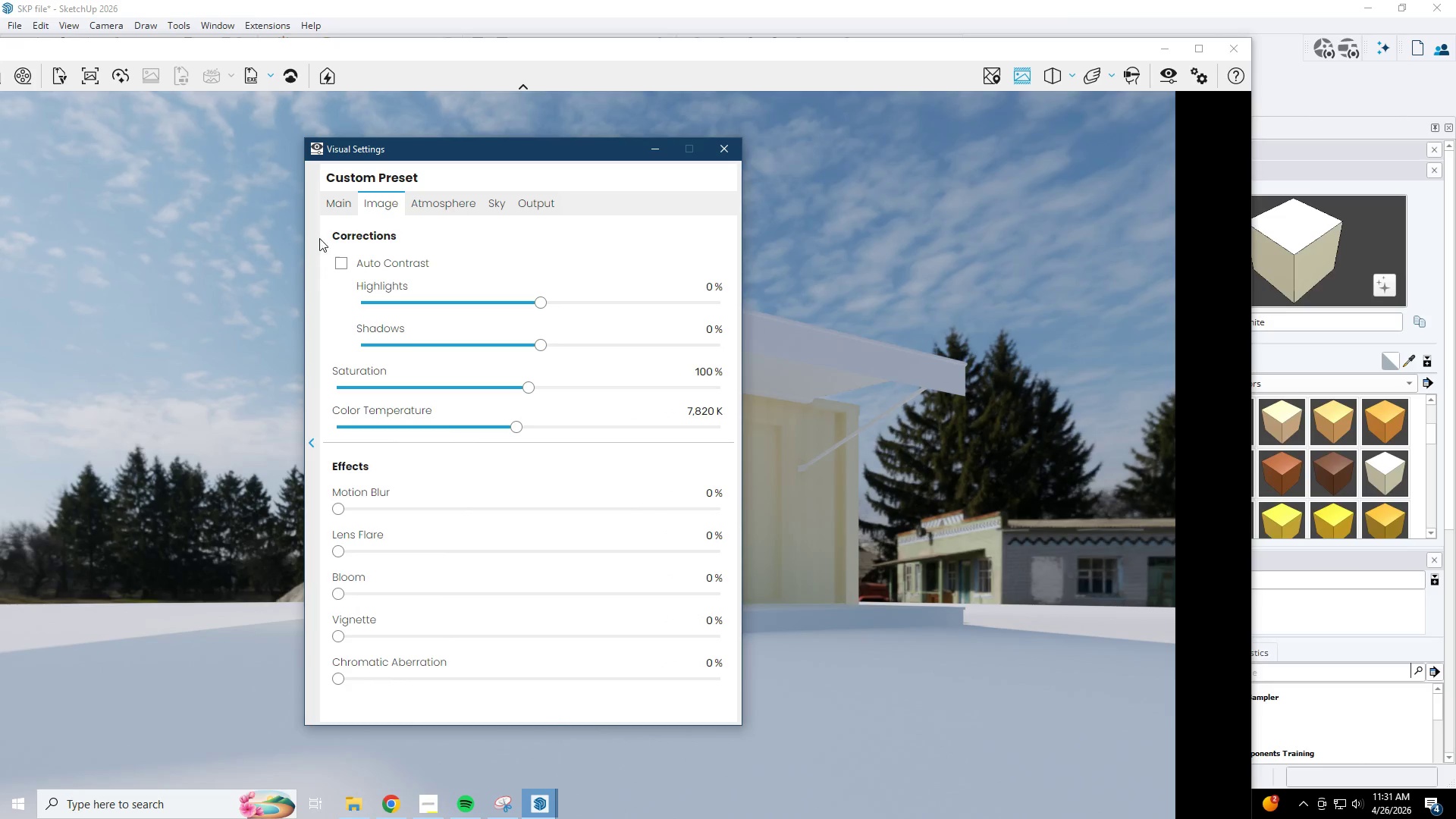 
left_click([343, 208])
 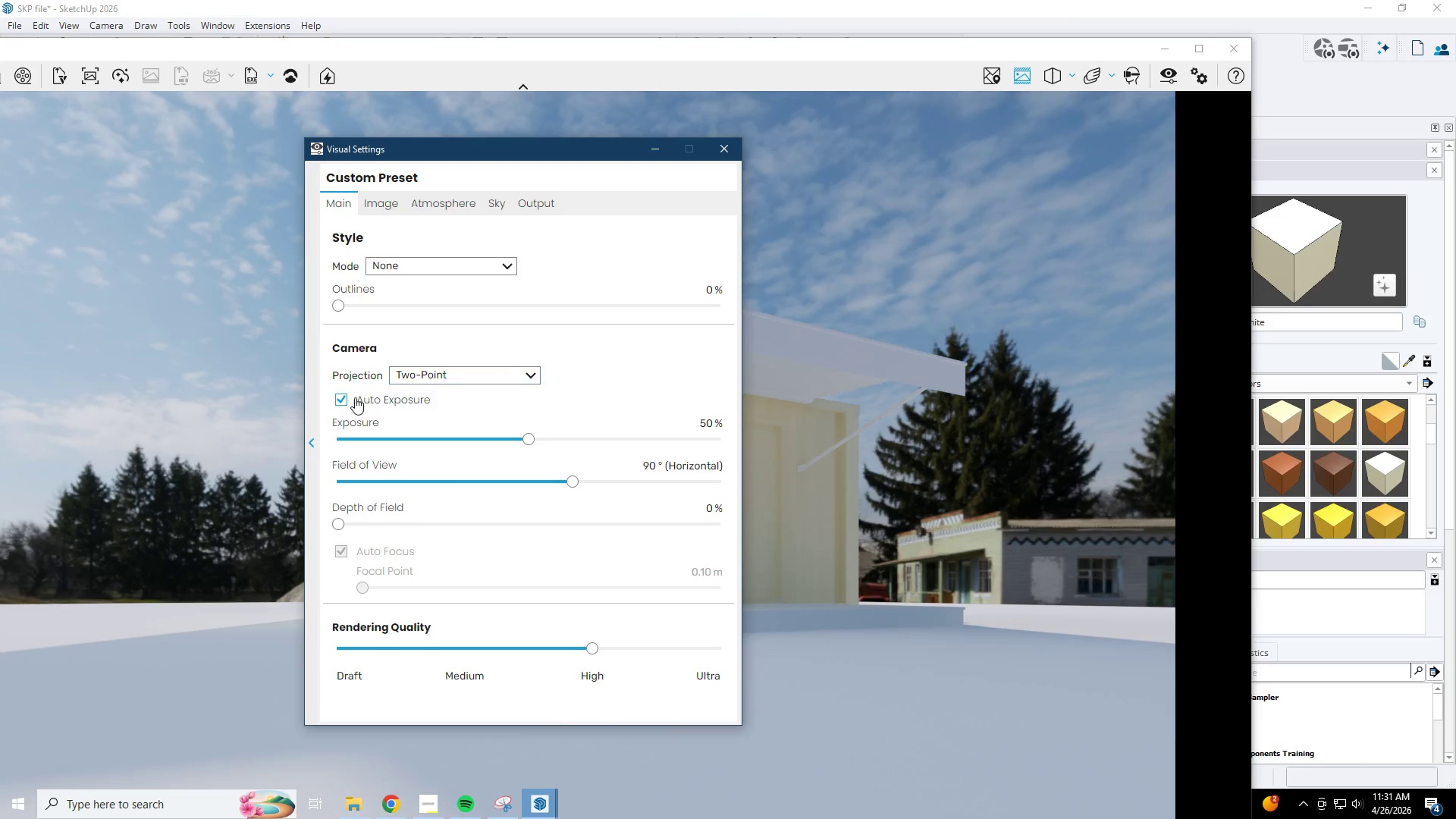 
left_click([338, 399])
 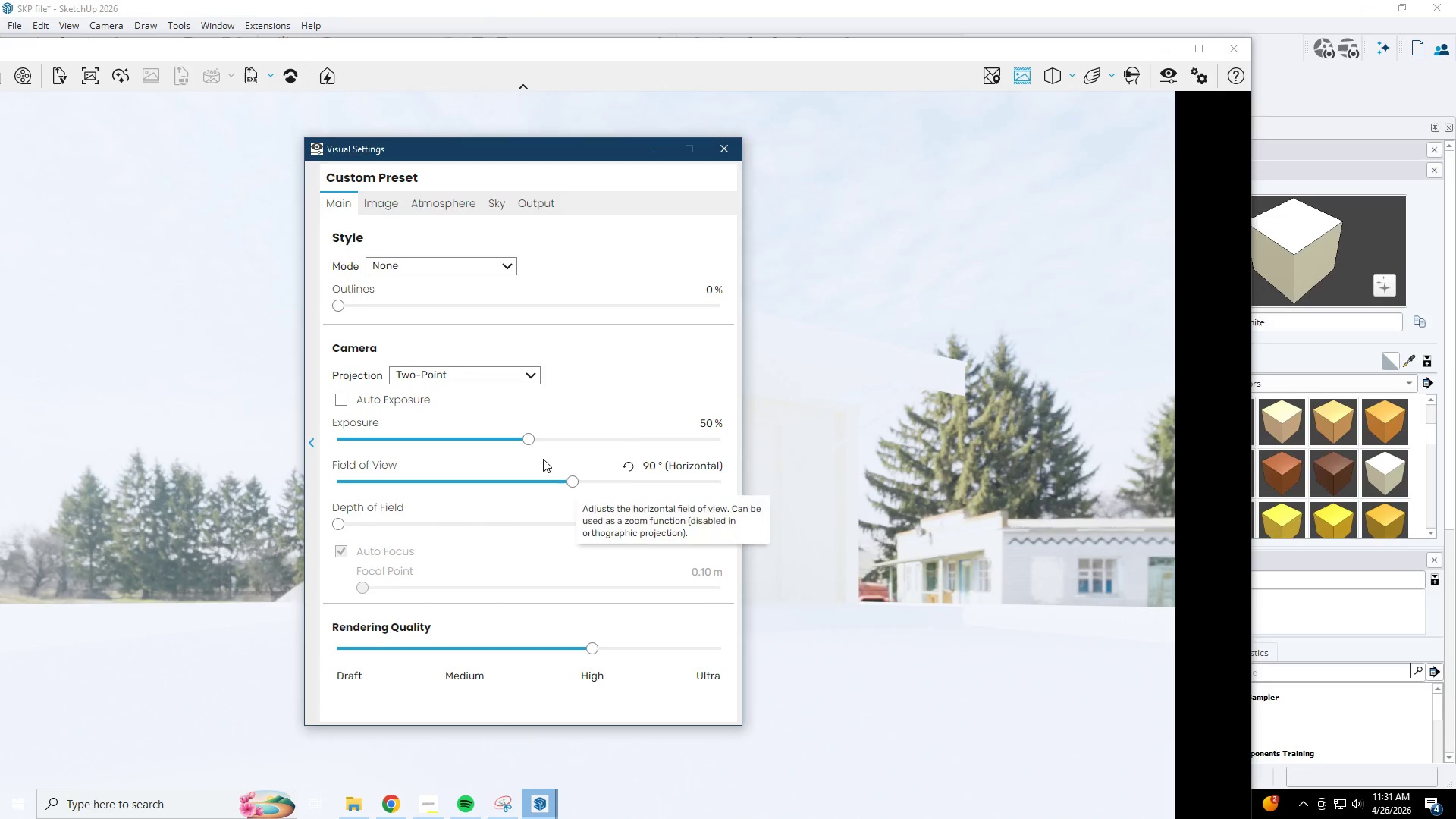 
left_click_drag(start_coordinate=[529, 440], to_coordinate=[524, 441])
 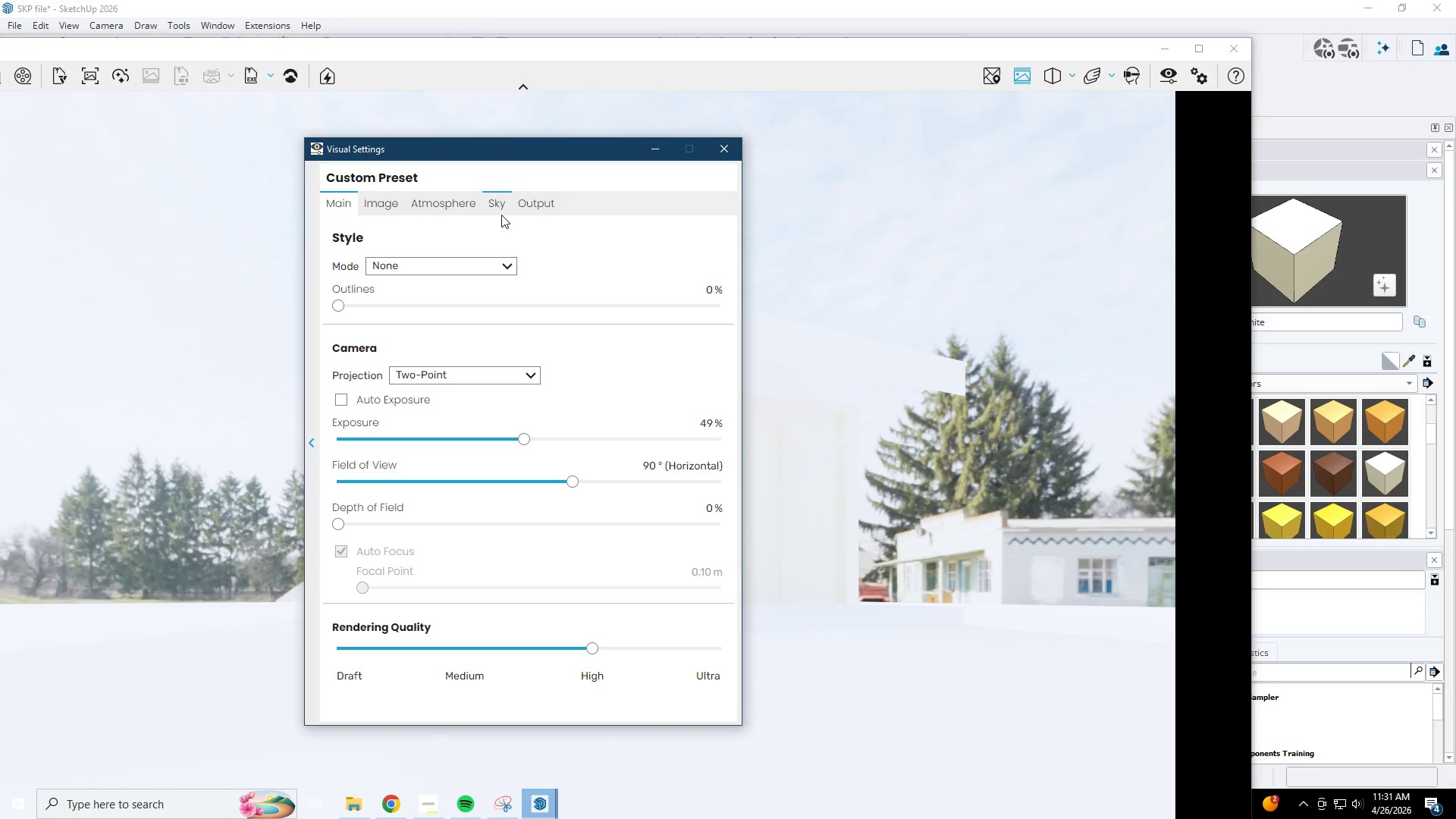 
left_click([497, 207])
 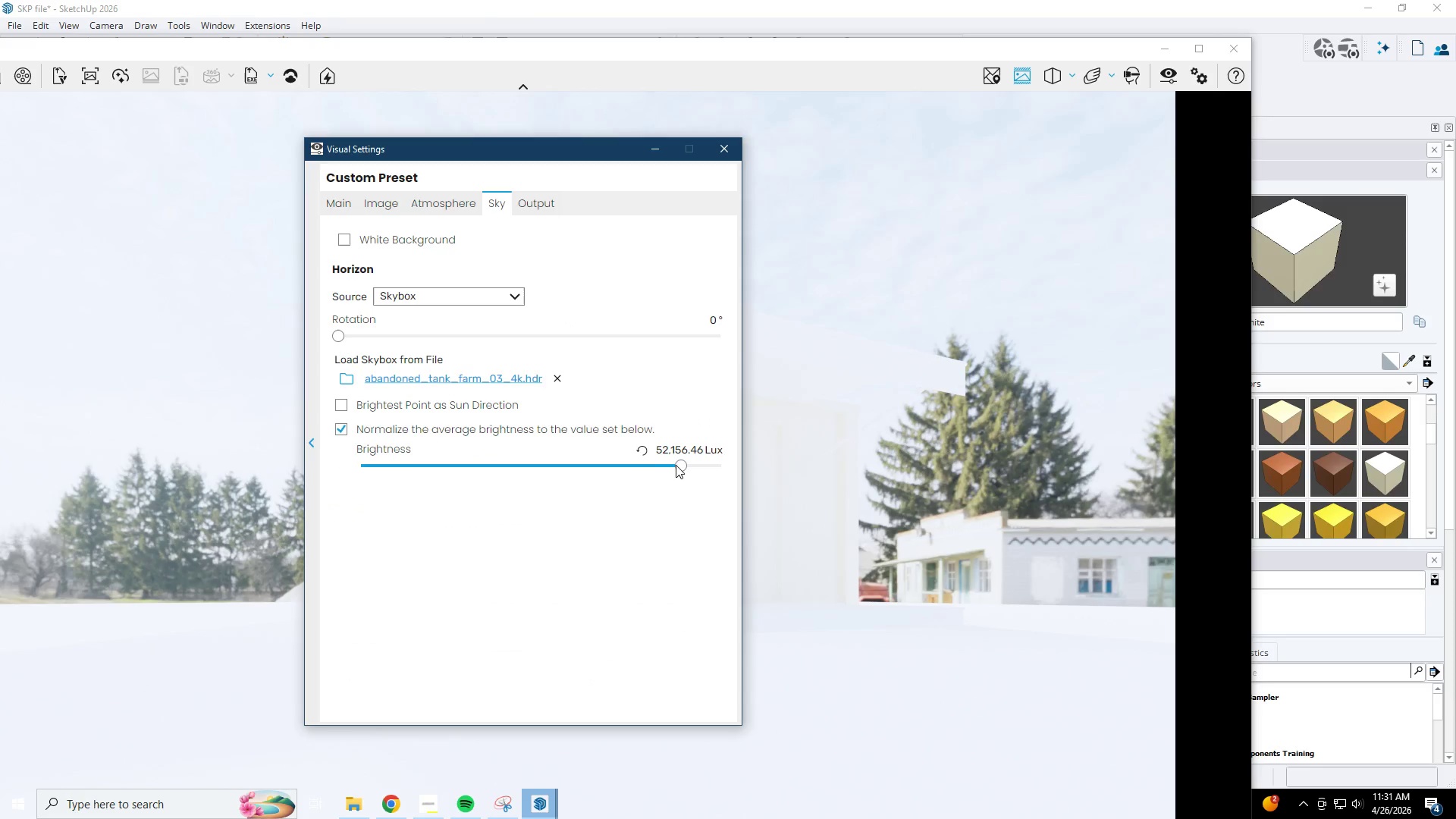 
left_click_drag(start_coordinate=[682, 466], to_coordinate=[629, 469])
 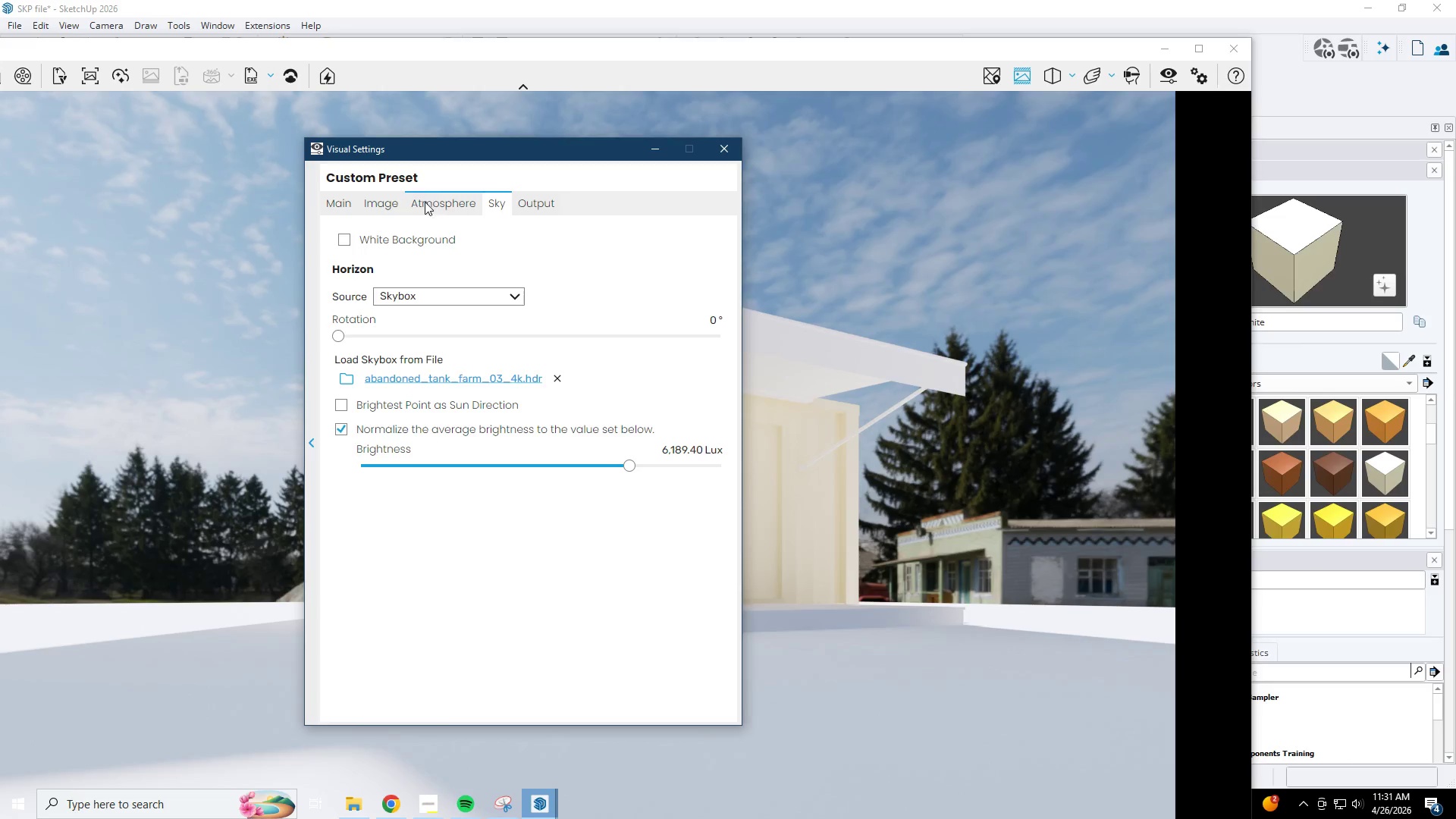 
left_click([388, 198])
 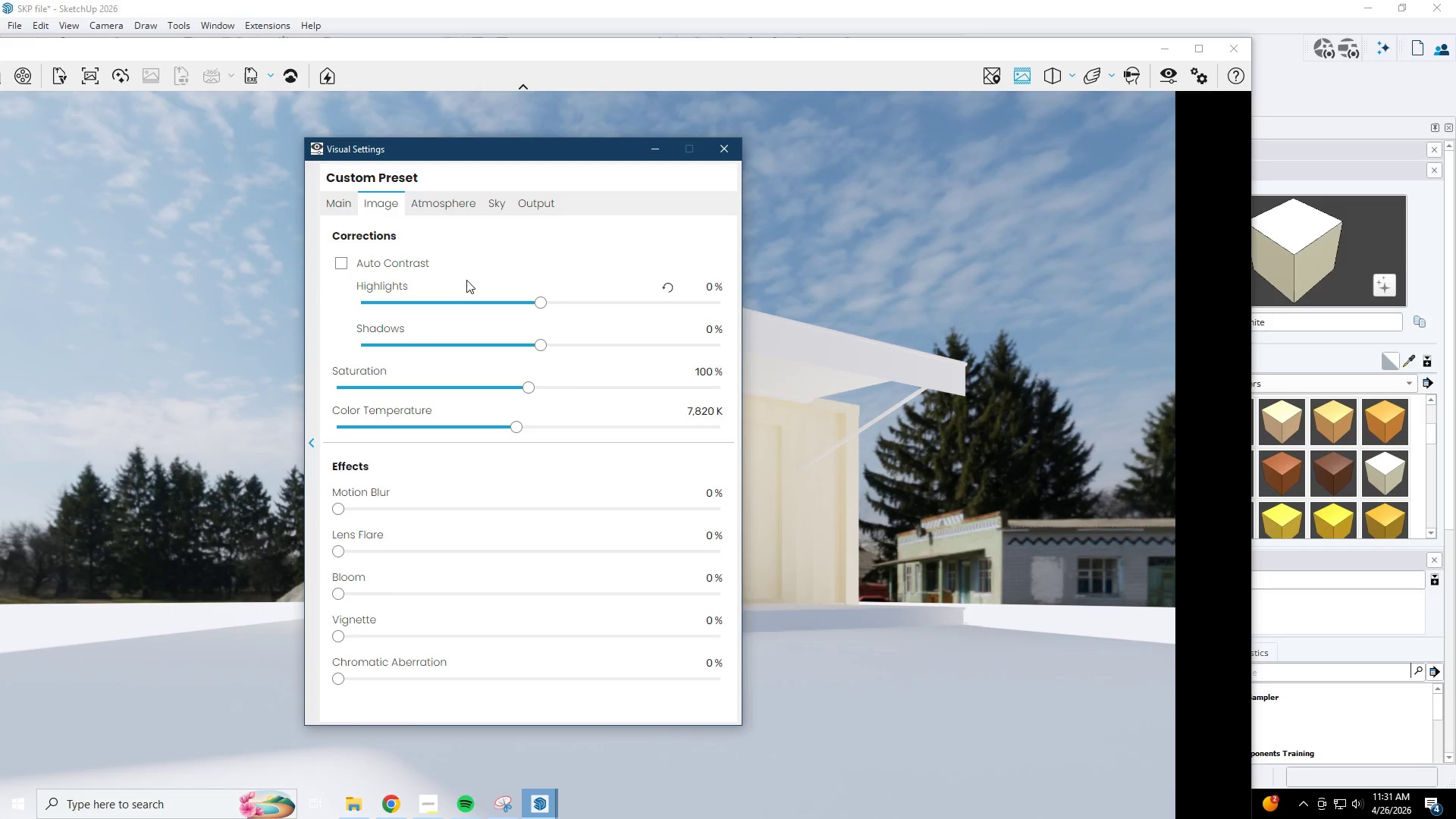 
left_click([441, 193])
 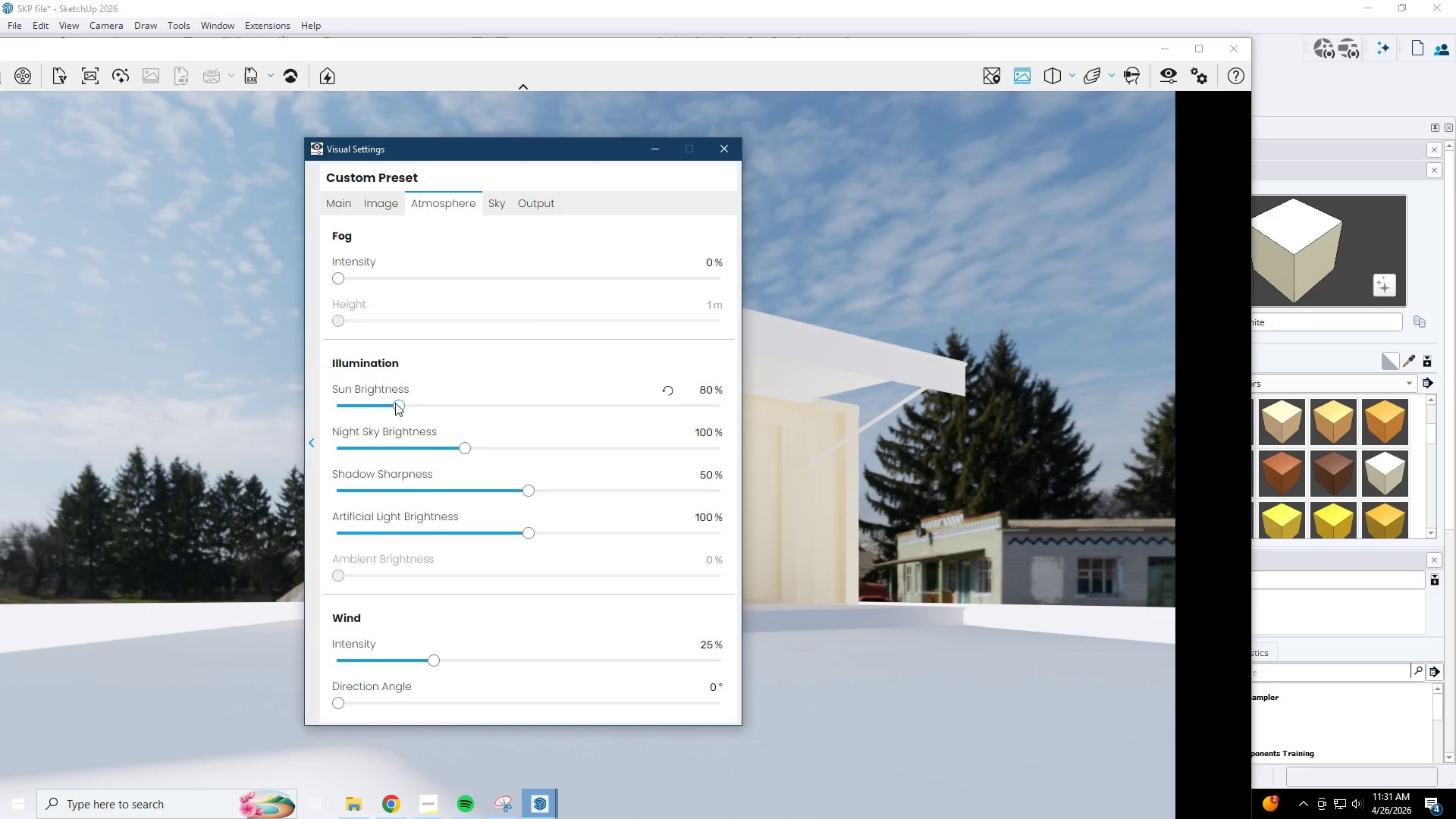 
left_click_drag(start_coordinate=[397, 406], to_coordinate=[351, 410])
 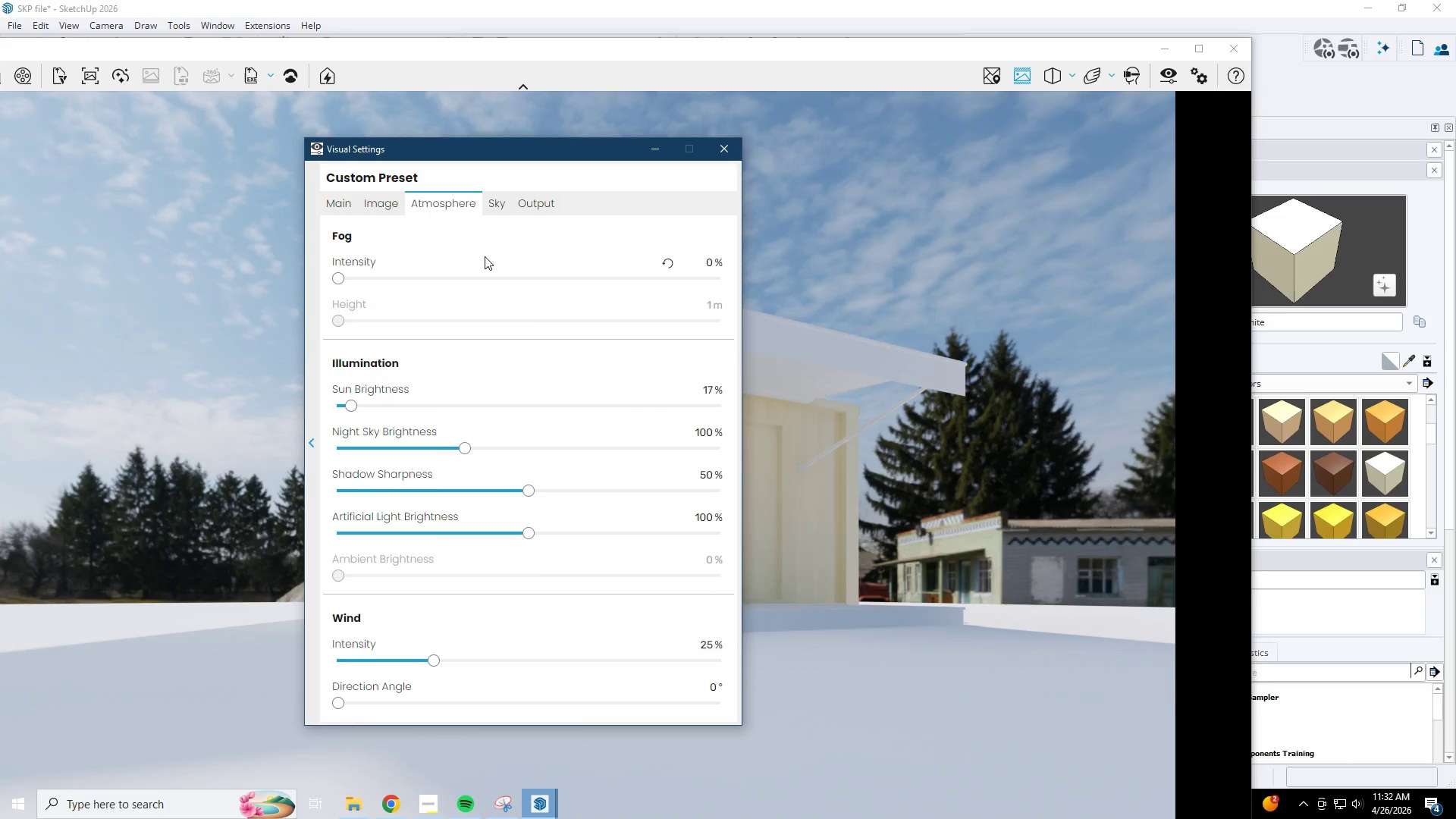 
left_click([499, 206])
 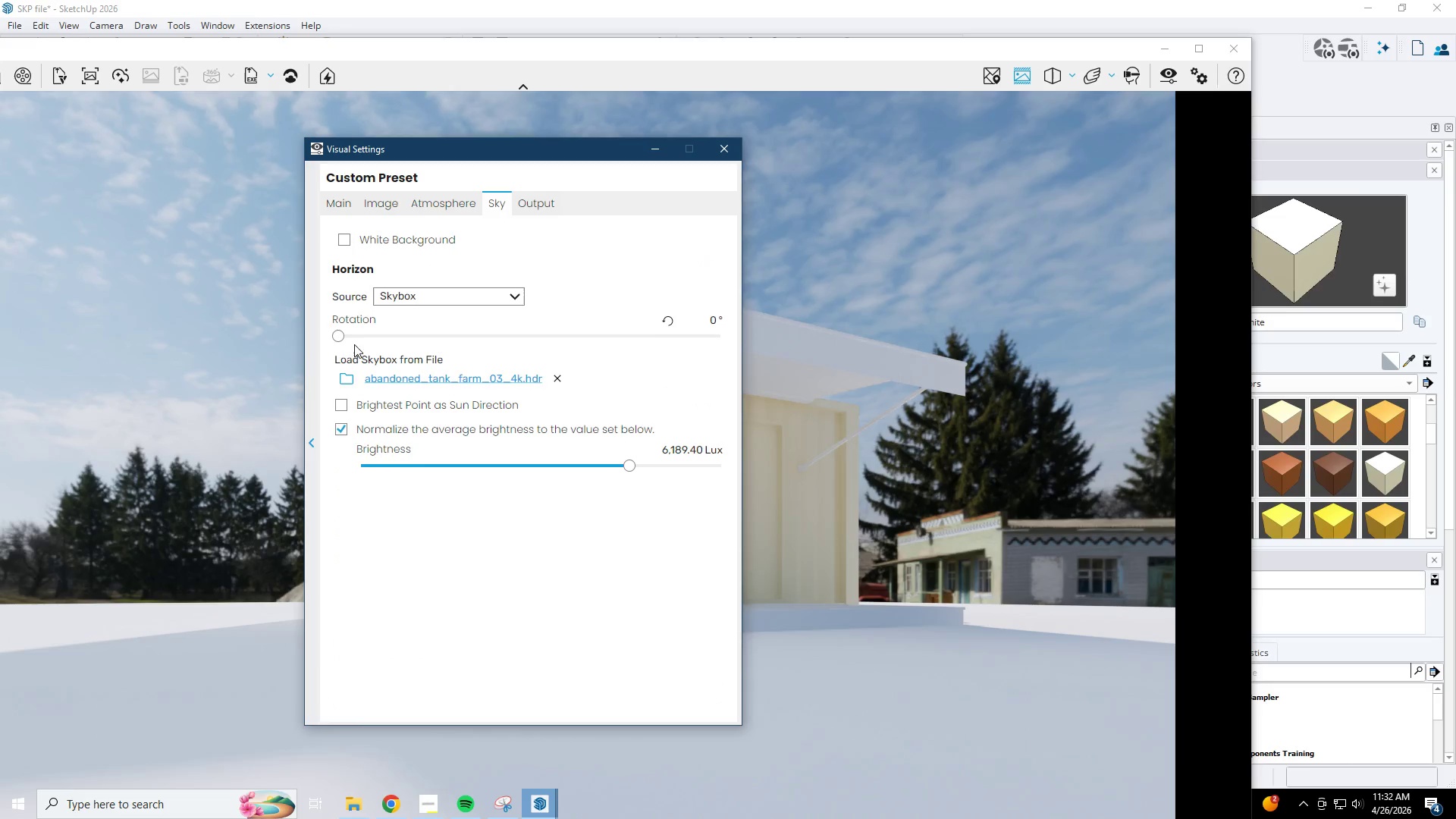 
left_click_drag(start_coordinate=[334, 334], to_coordinate=[365, 335])
 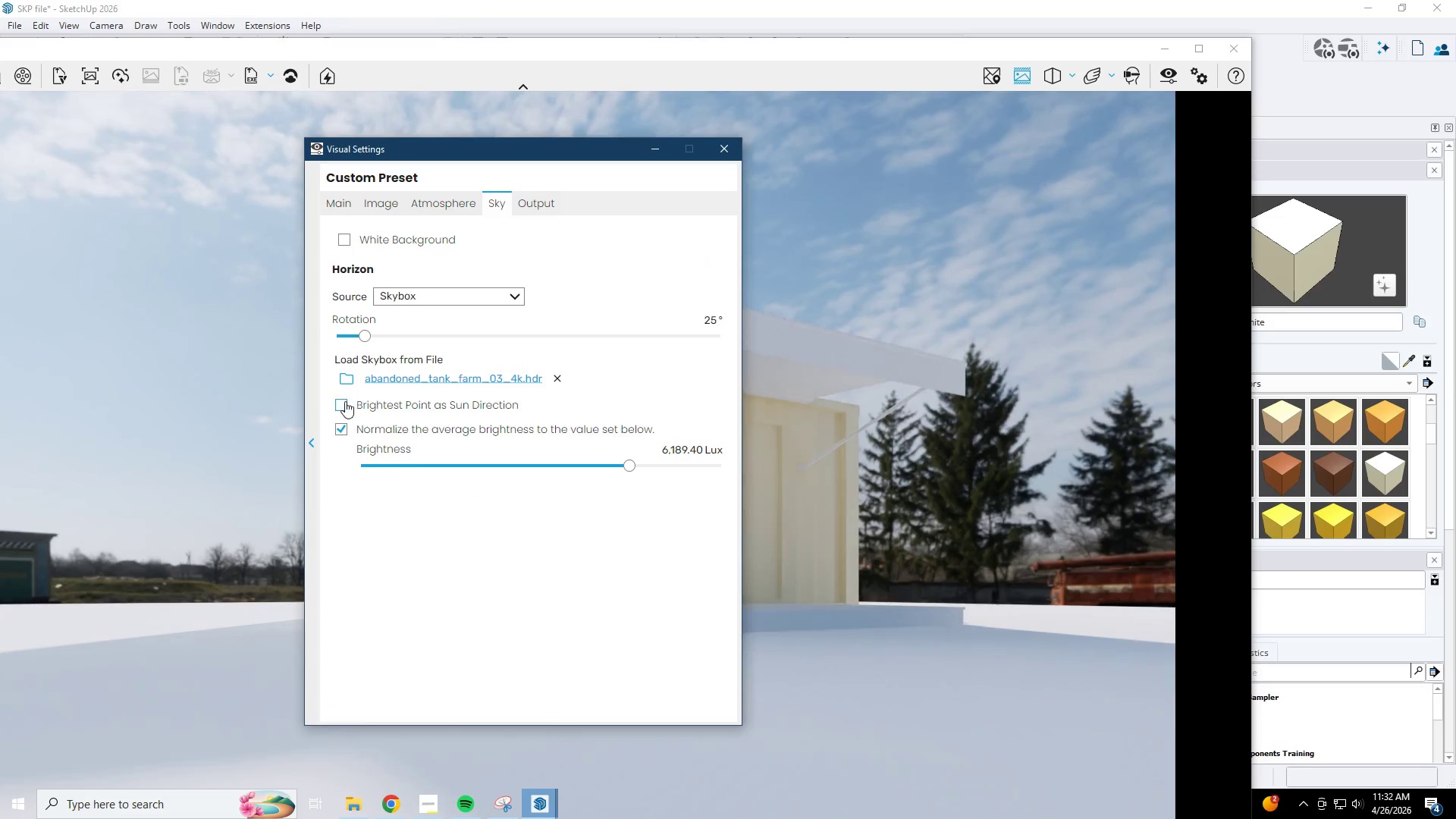 
left_click([344, 403])
 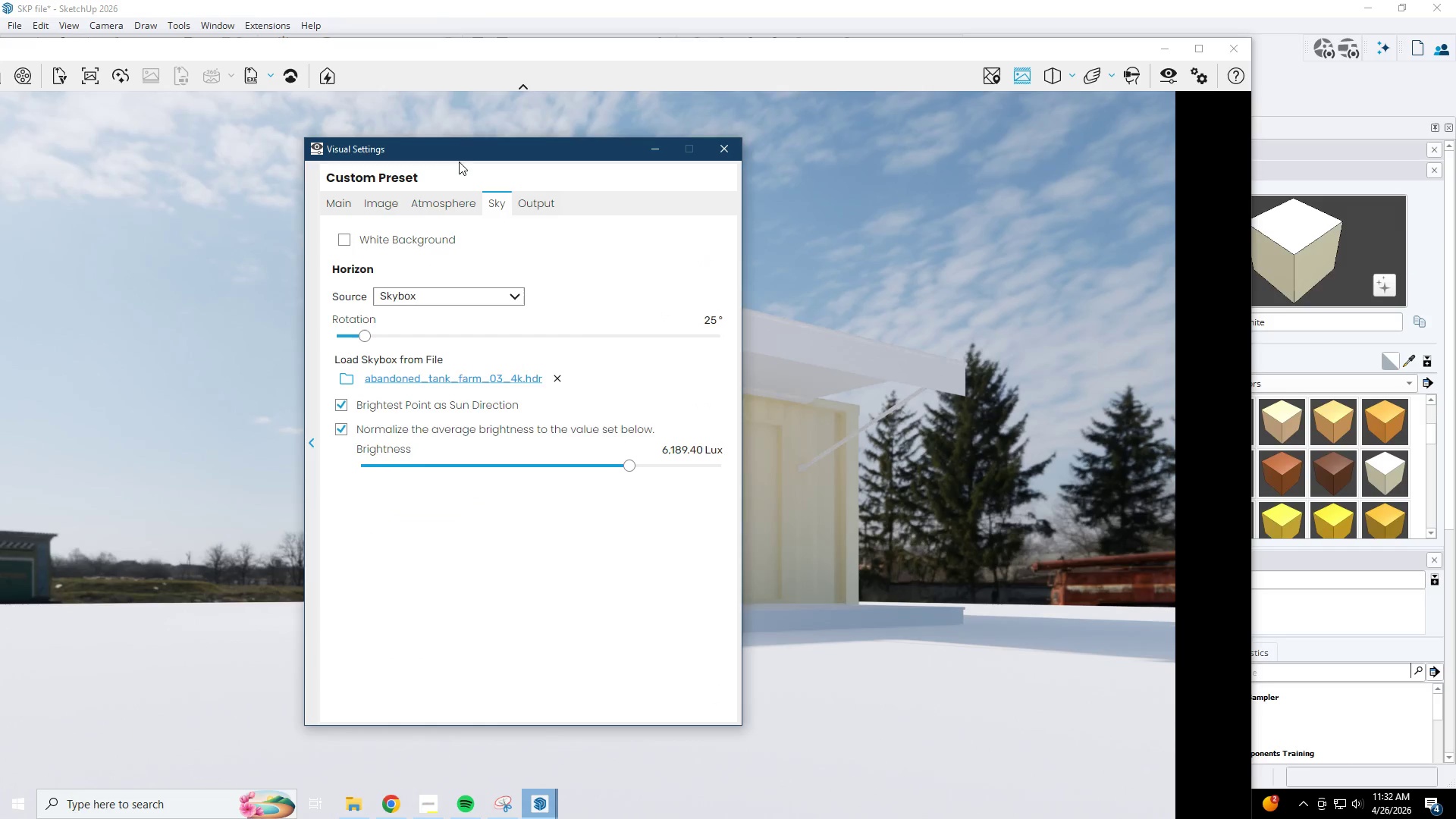 
left_click_drag(start_coordinate=[460, 155], to_coordinate=[1008, 166])
 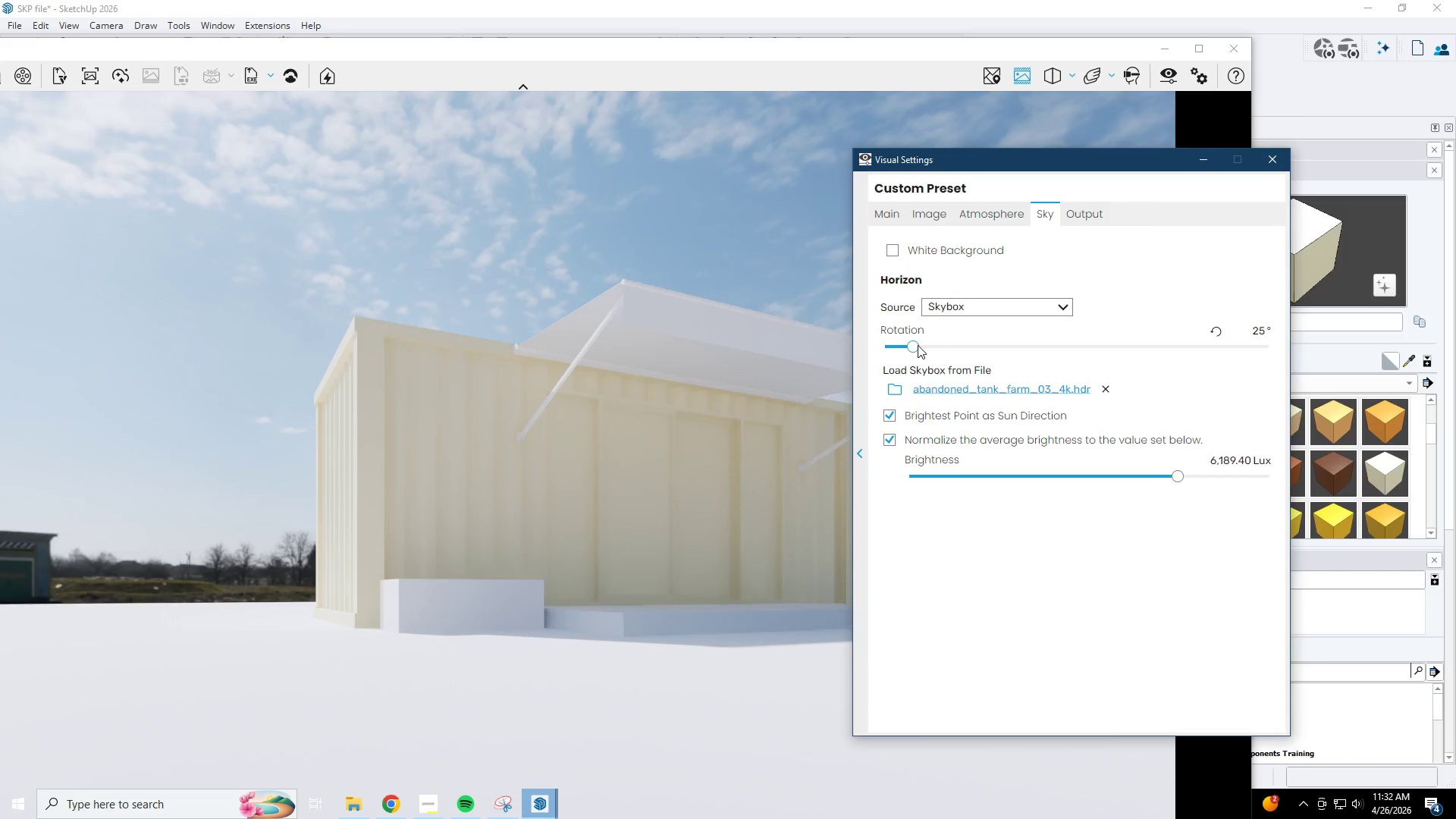 
left_click_drag(start_coordinate=[915, 345], to_coordinate=[1085, 362])
 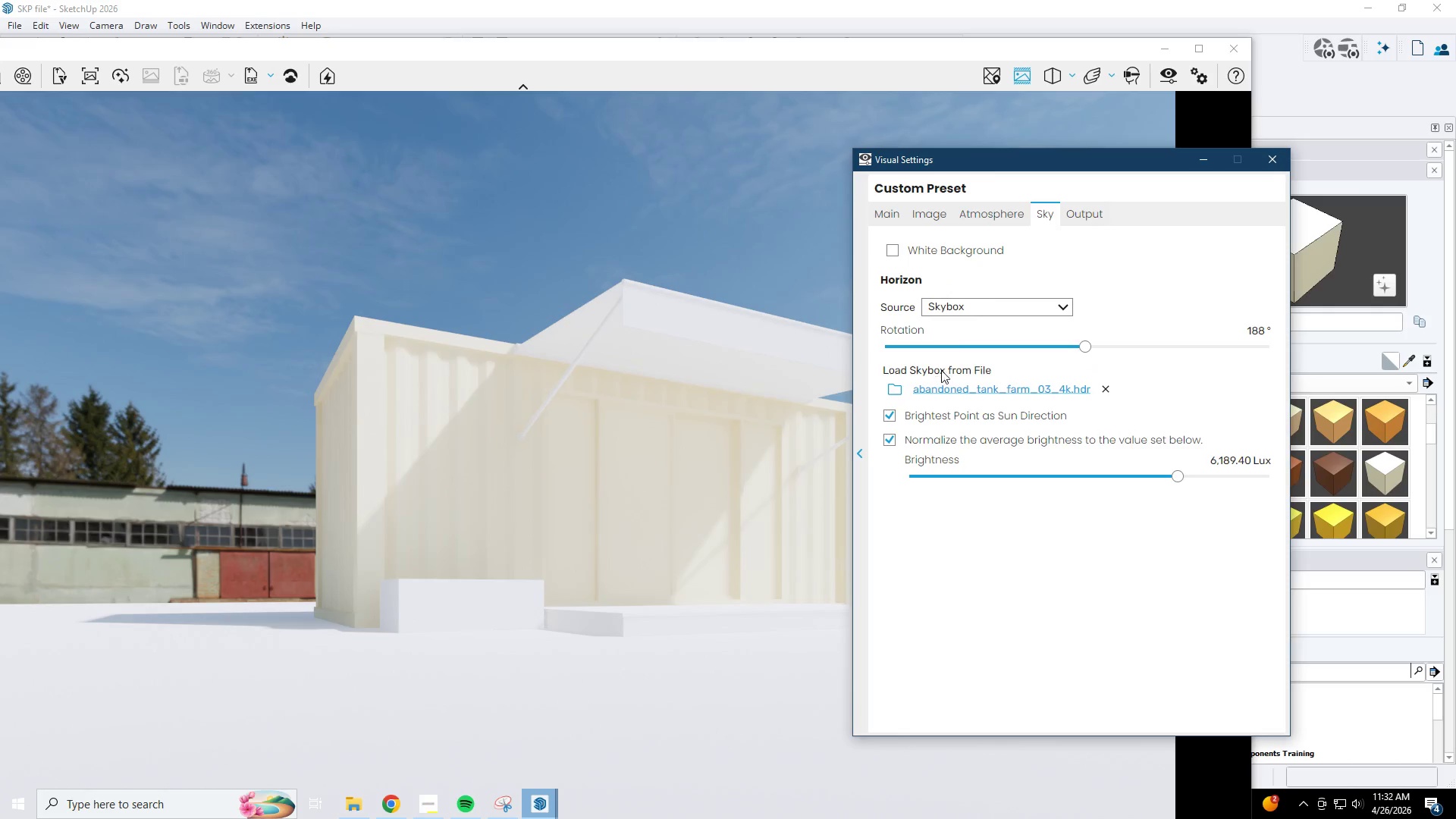 
left_click([930, 215])
 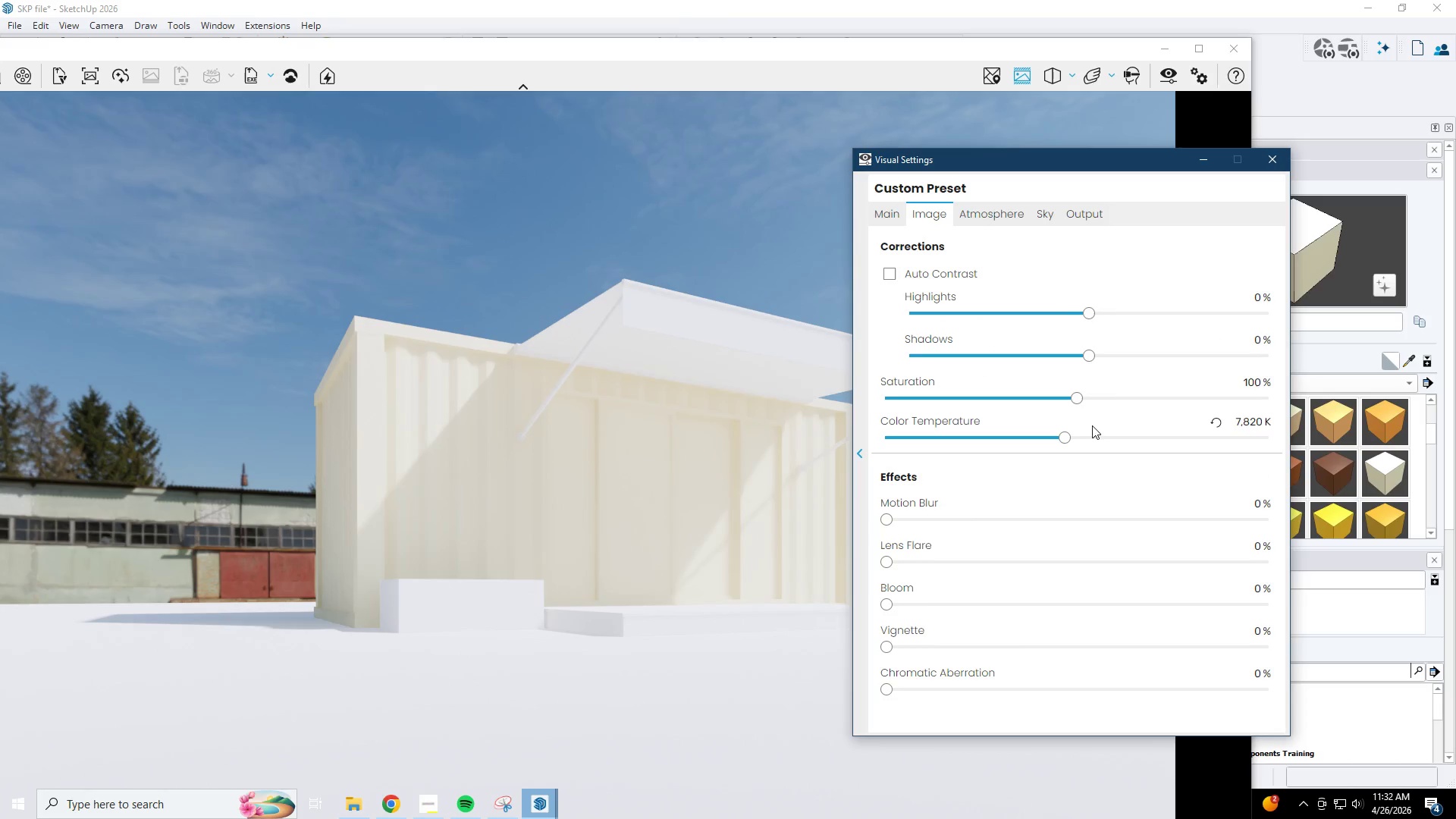 
left_click_drag(start_coordinate=[1060, 438], to_coordinate=[1022, 443])
 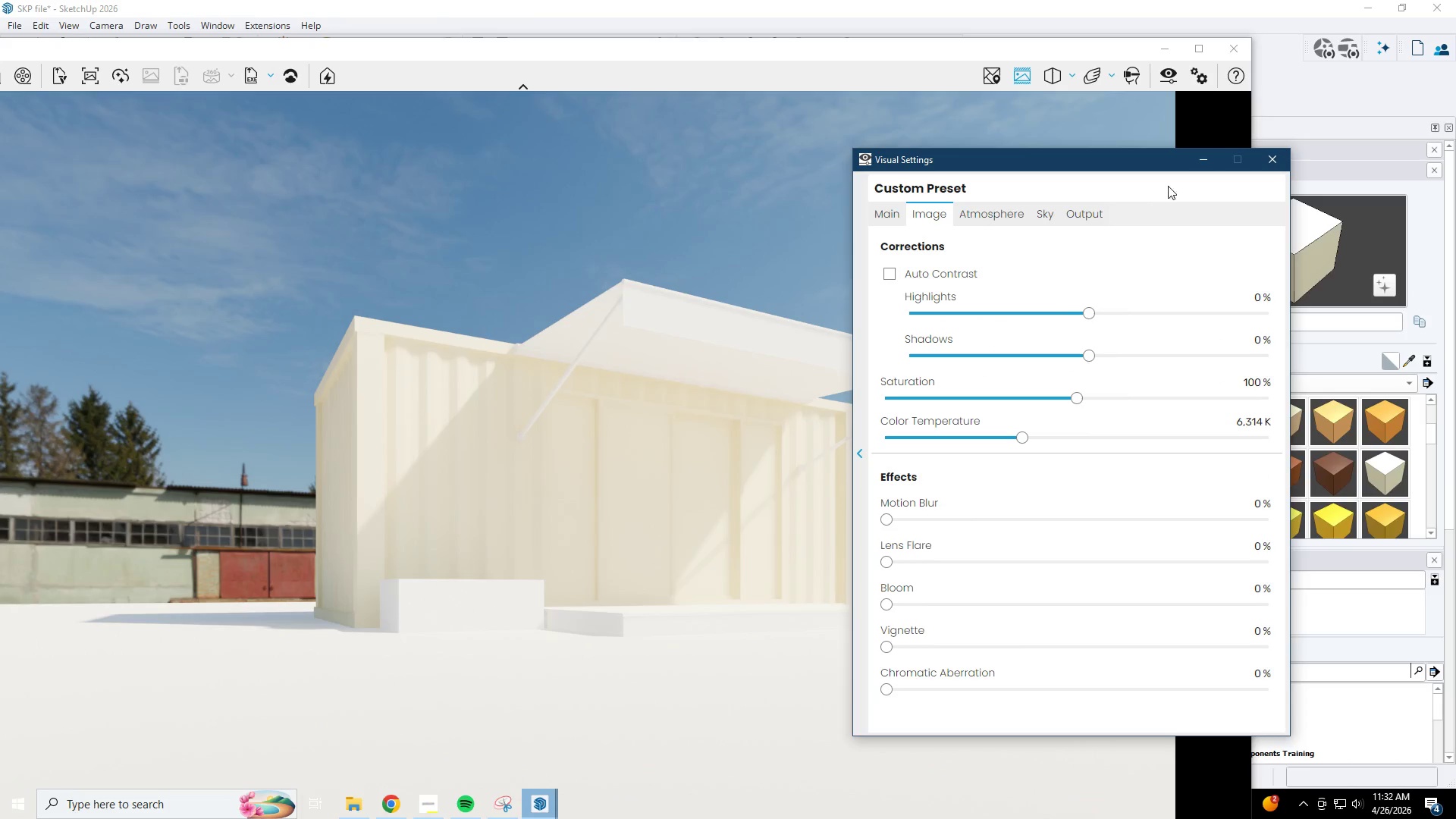 
left_click([1204, 160])
 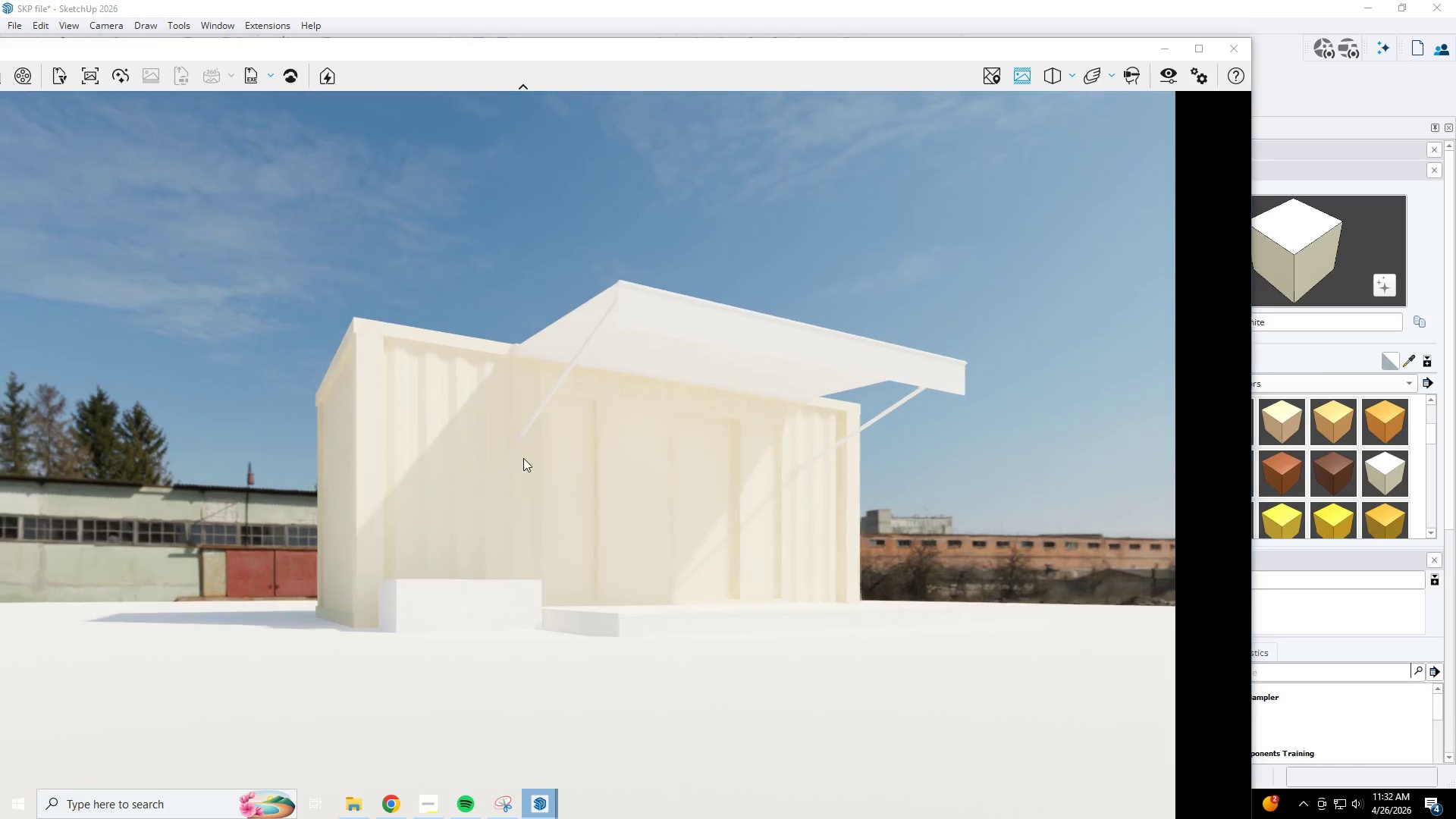 
hold_key(key=W, duration=0.56)
 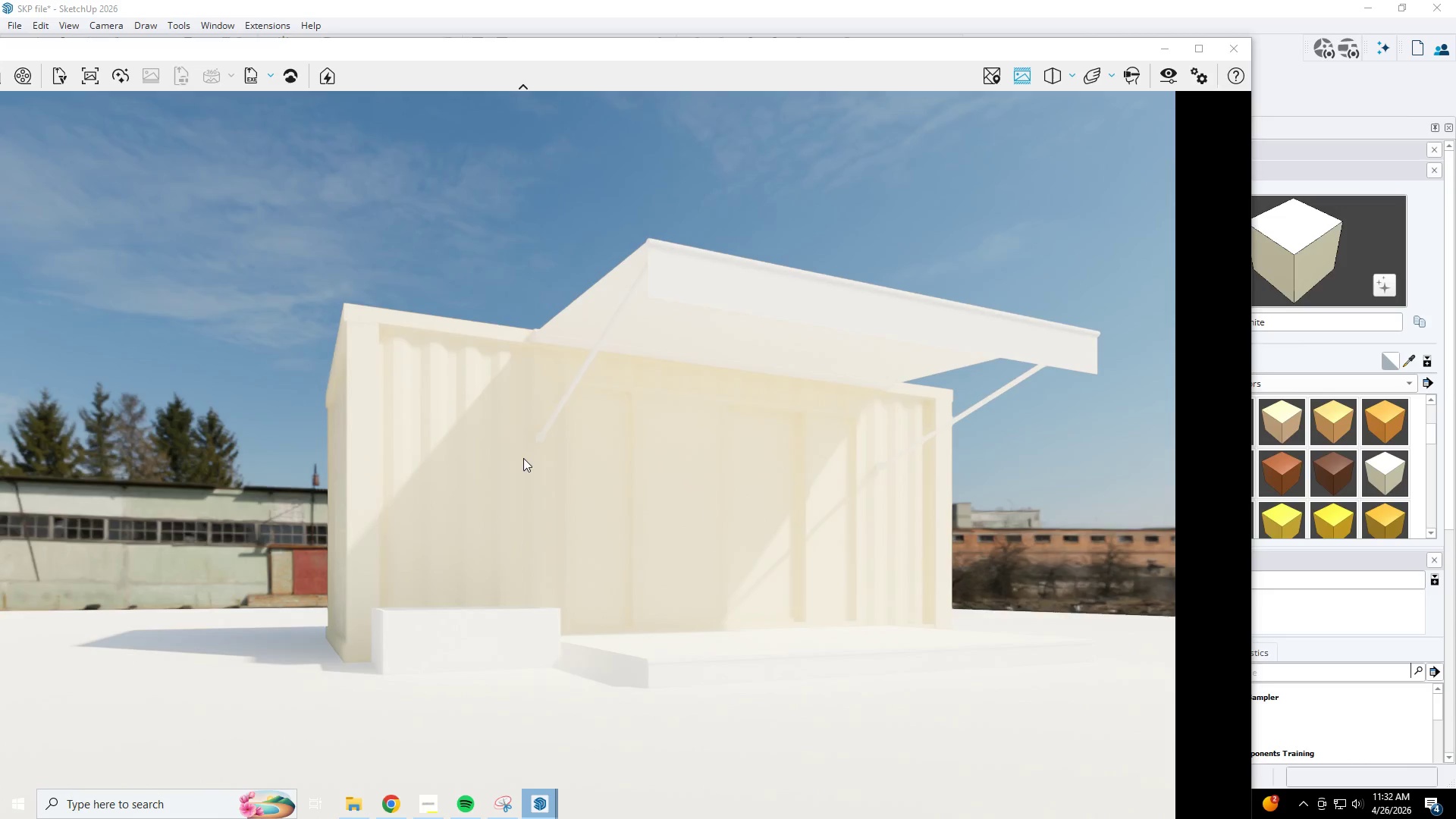 
key(A)
 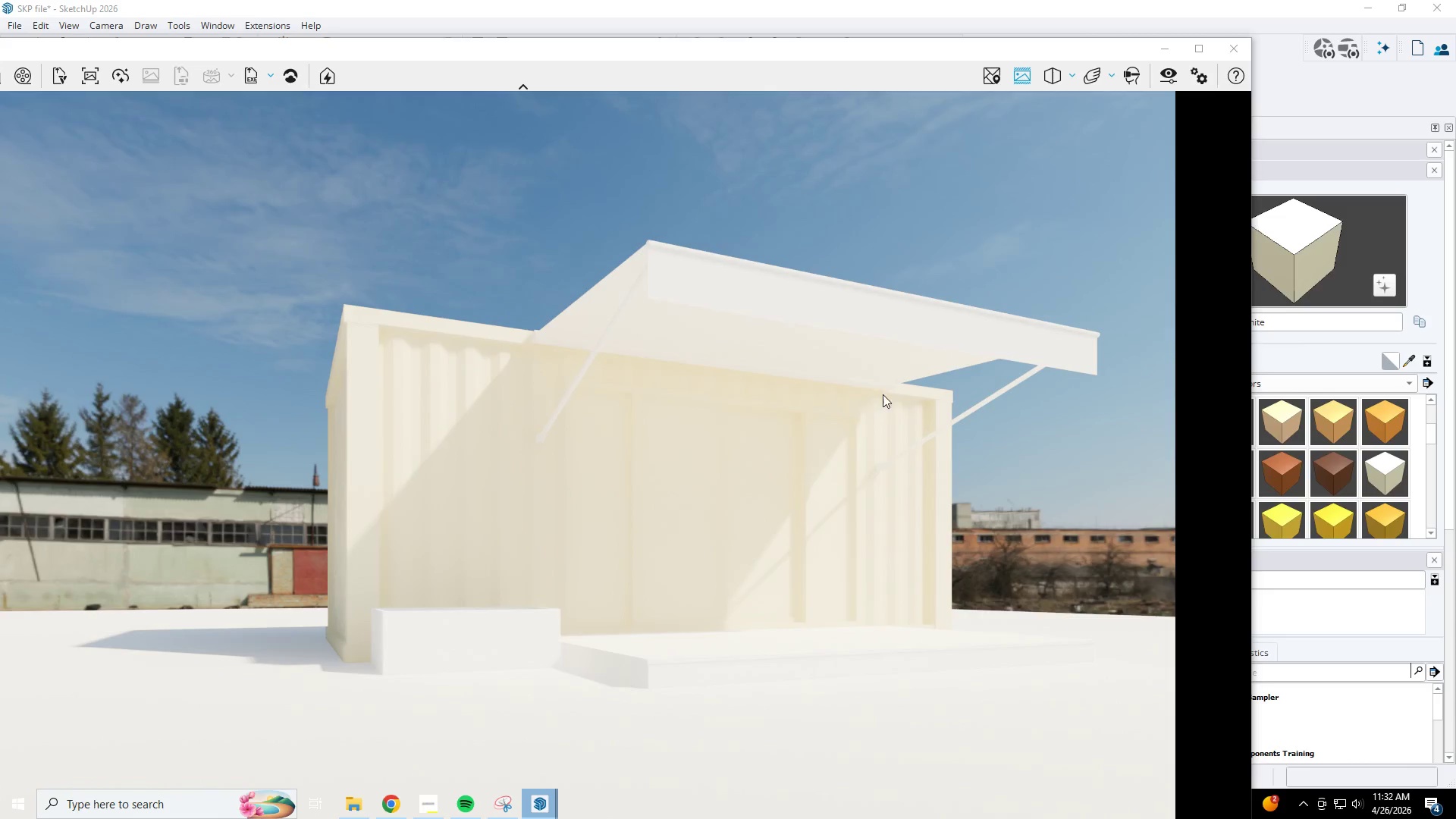 
type(sedqaw)
 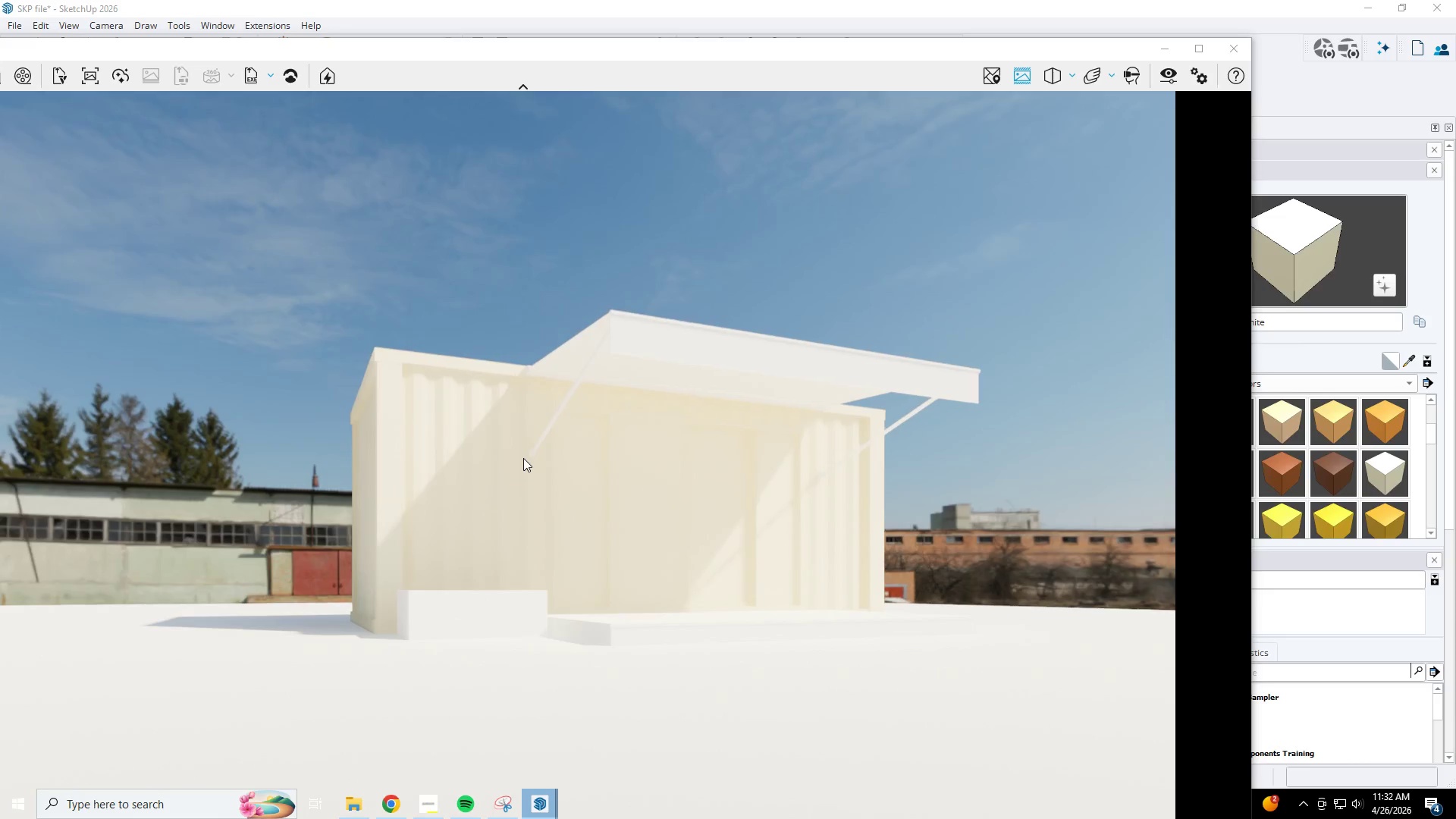 
left_click([890, 215])
 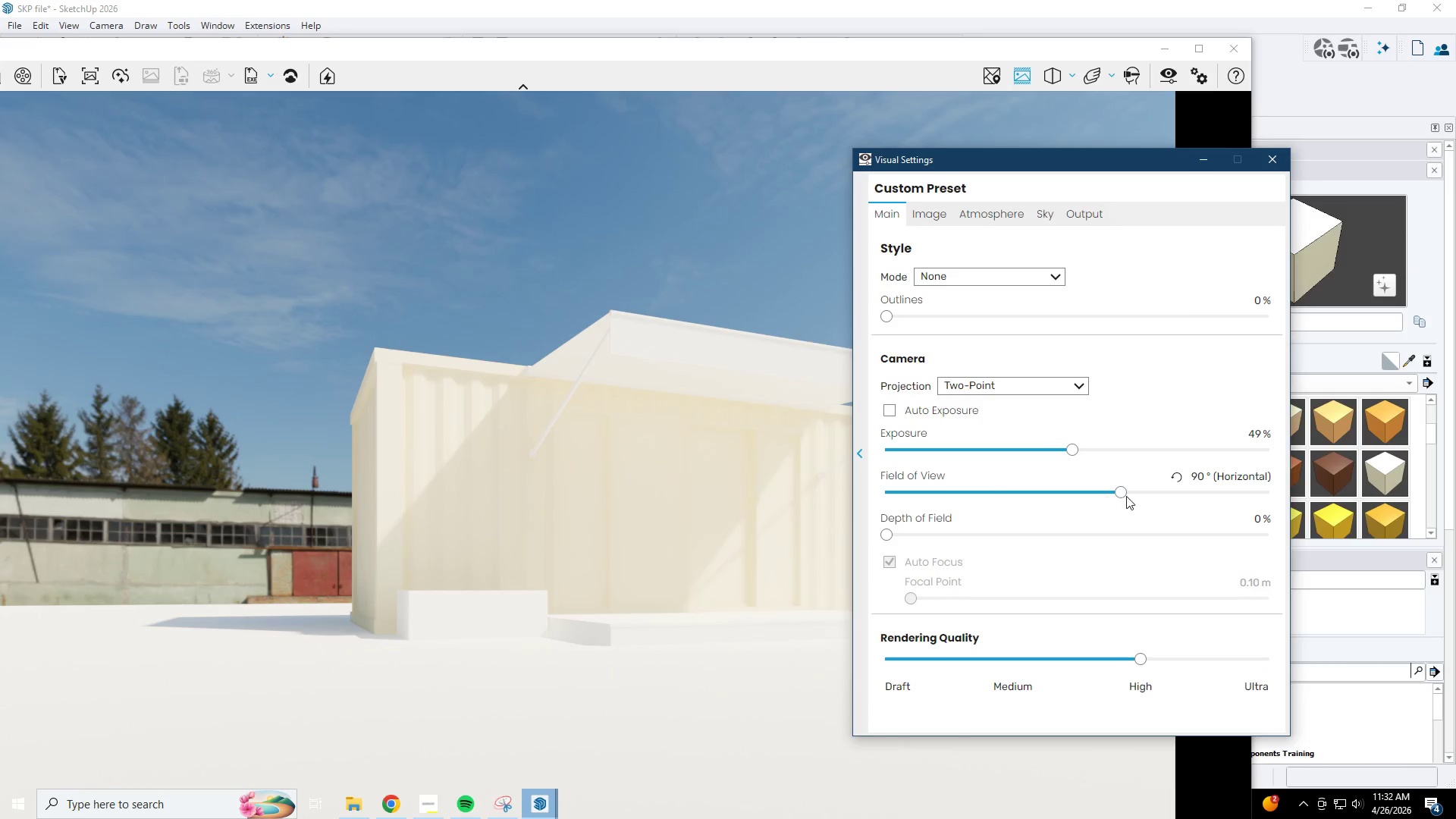 
left_click_drag(start_coordinate=[1122, 494], to_coordinate=[976, 498])
 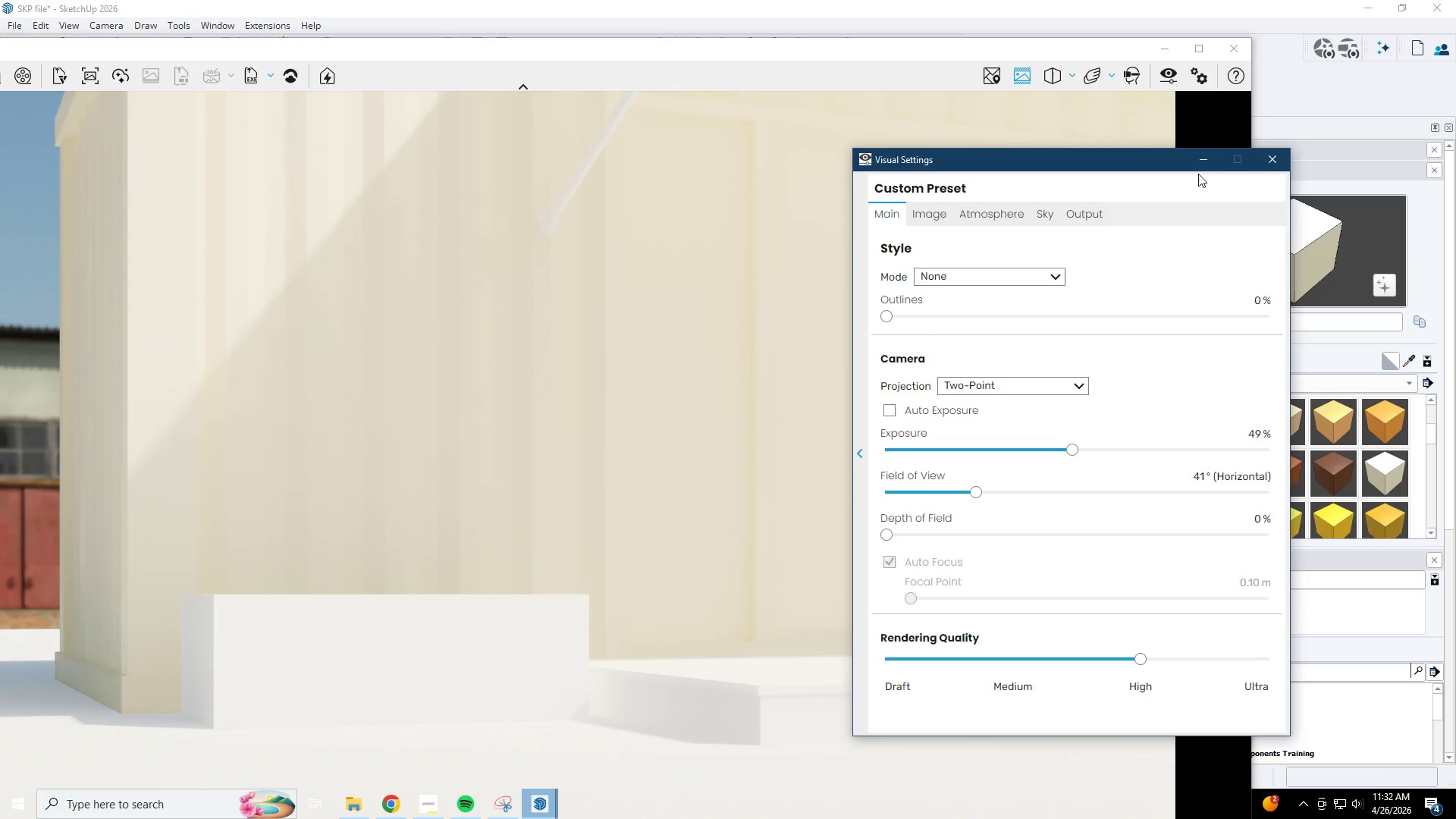 
double_click([1203, 163])
 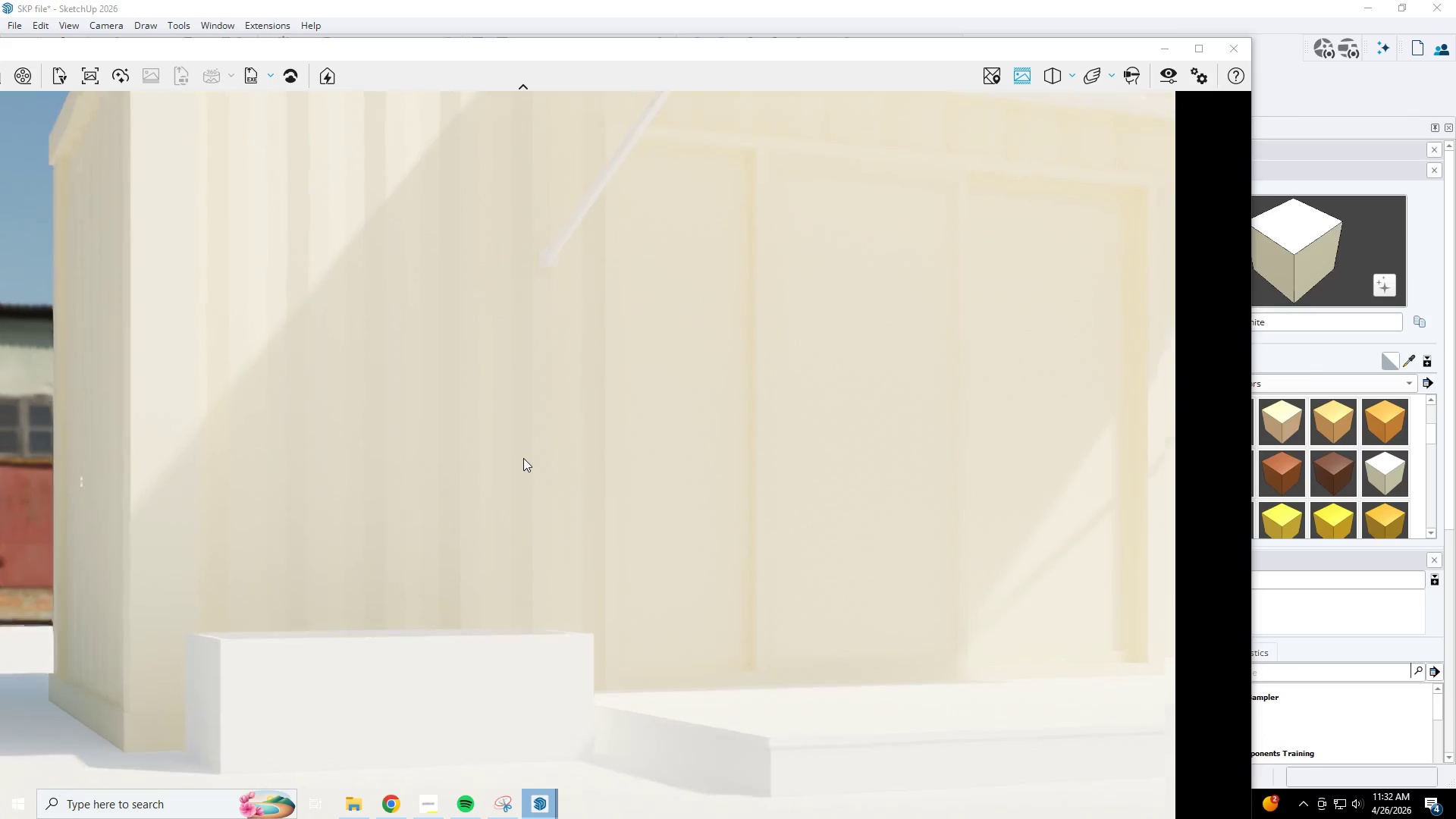 
hold_key(key=S, duration=0.64)
 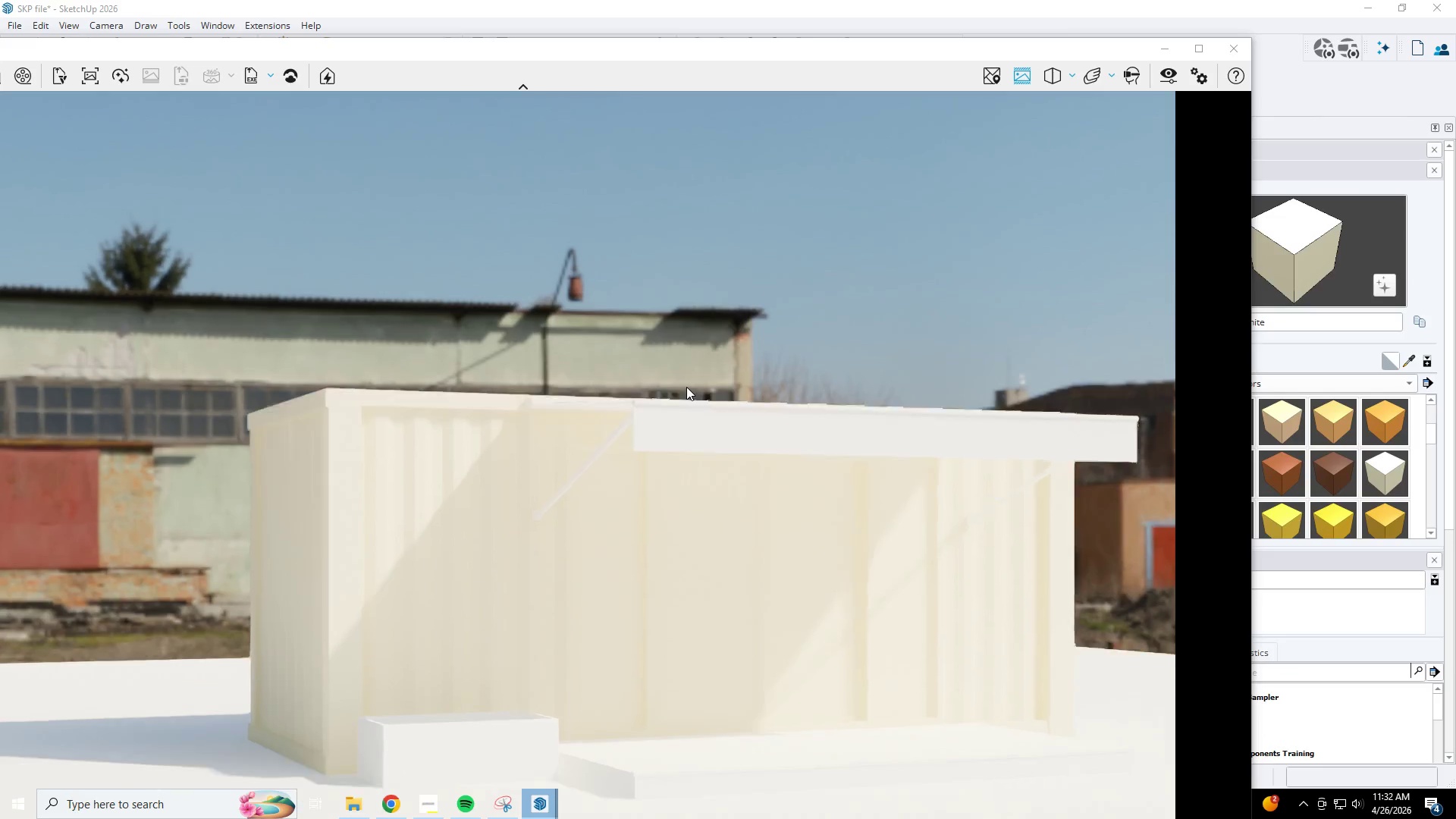 
type(EQeeee)
 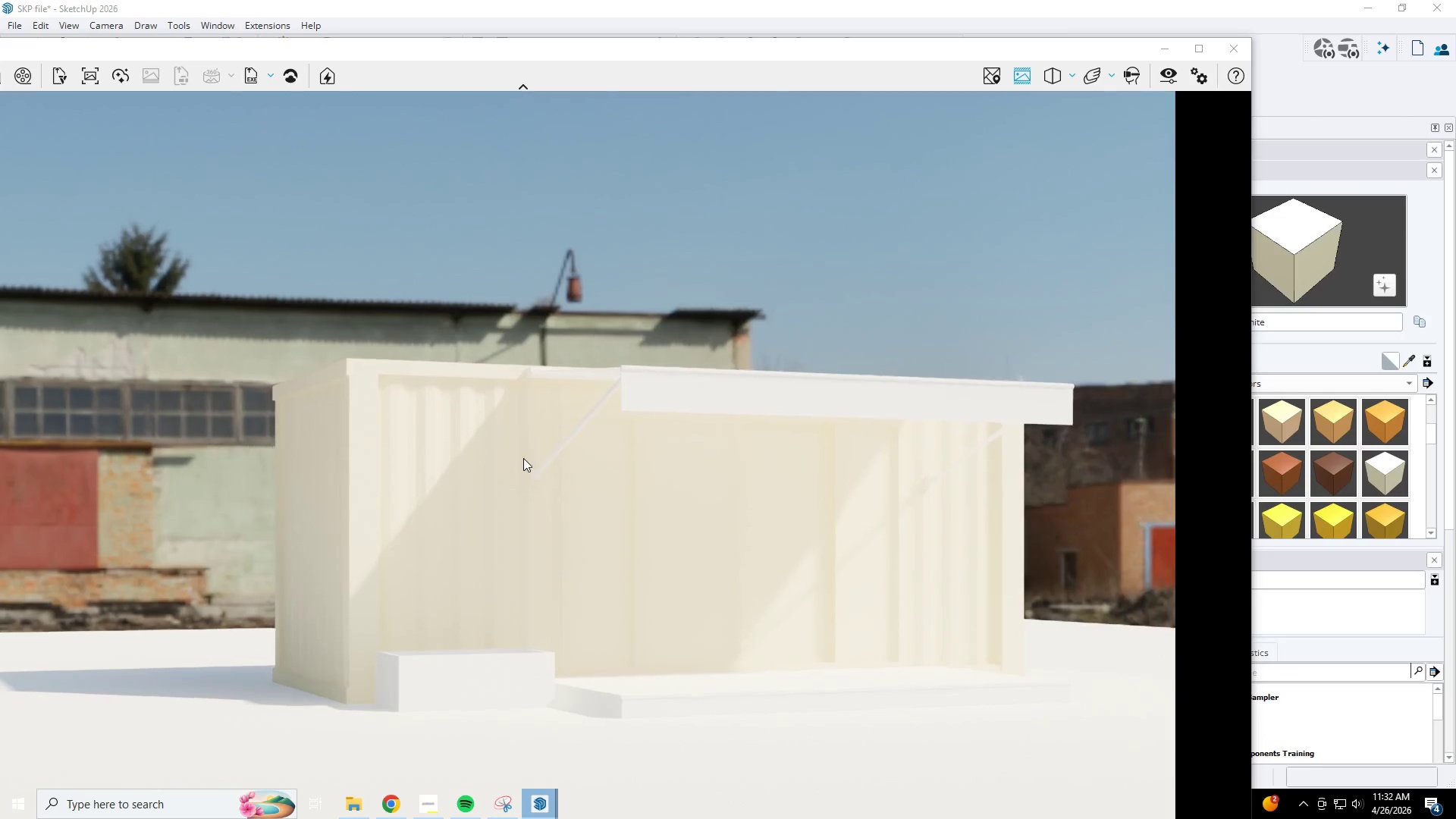 
hold_key(key=S, duration=0.72)
 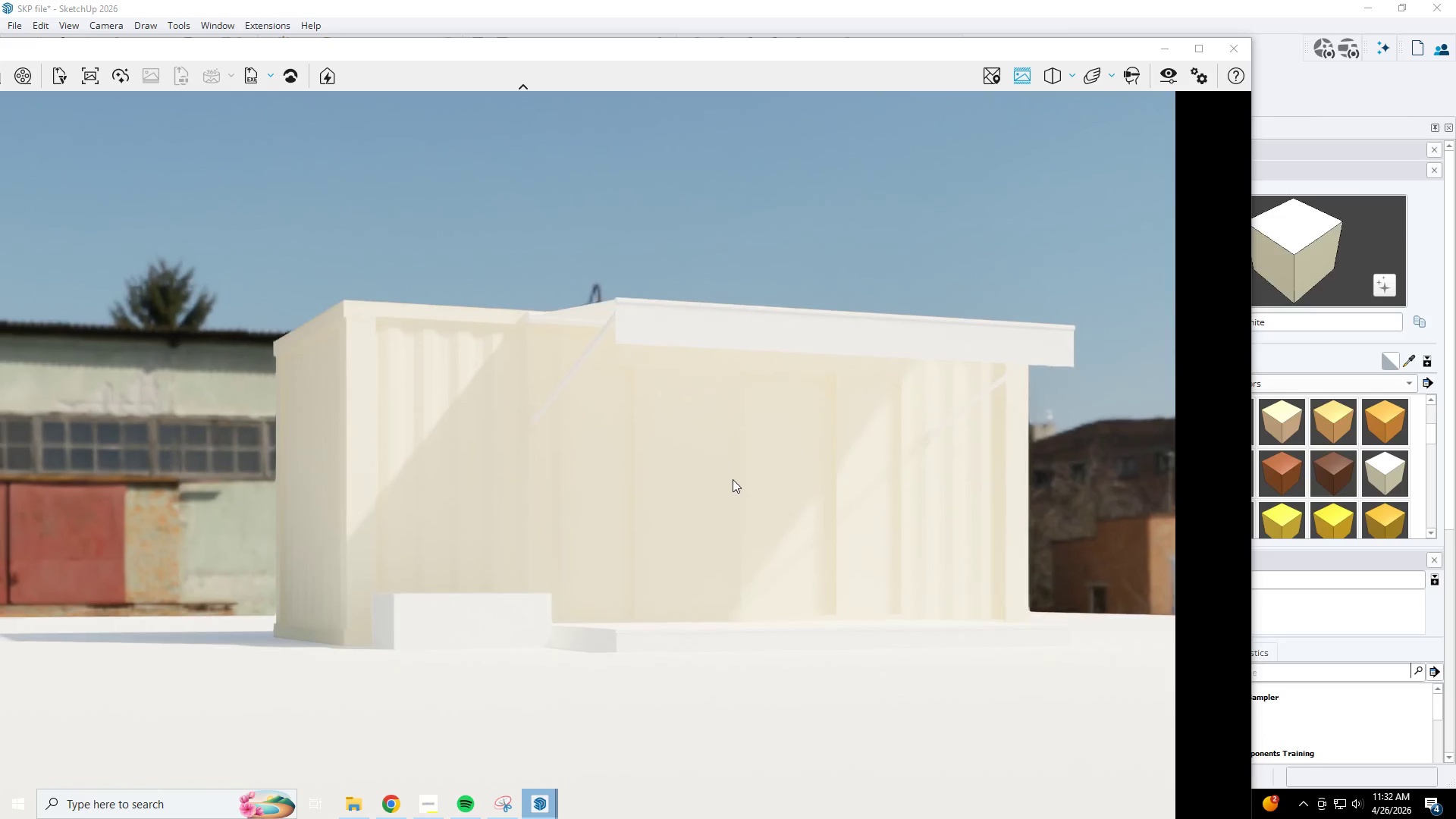 
type(eweewwq)
 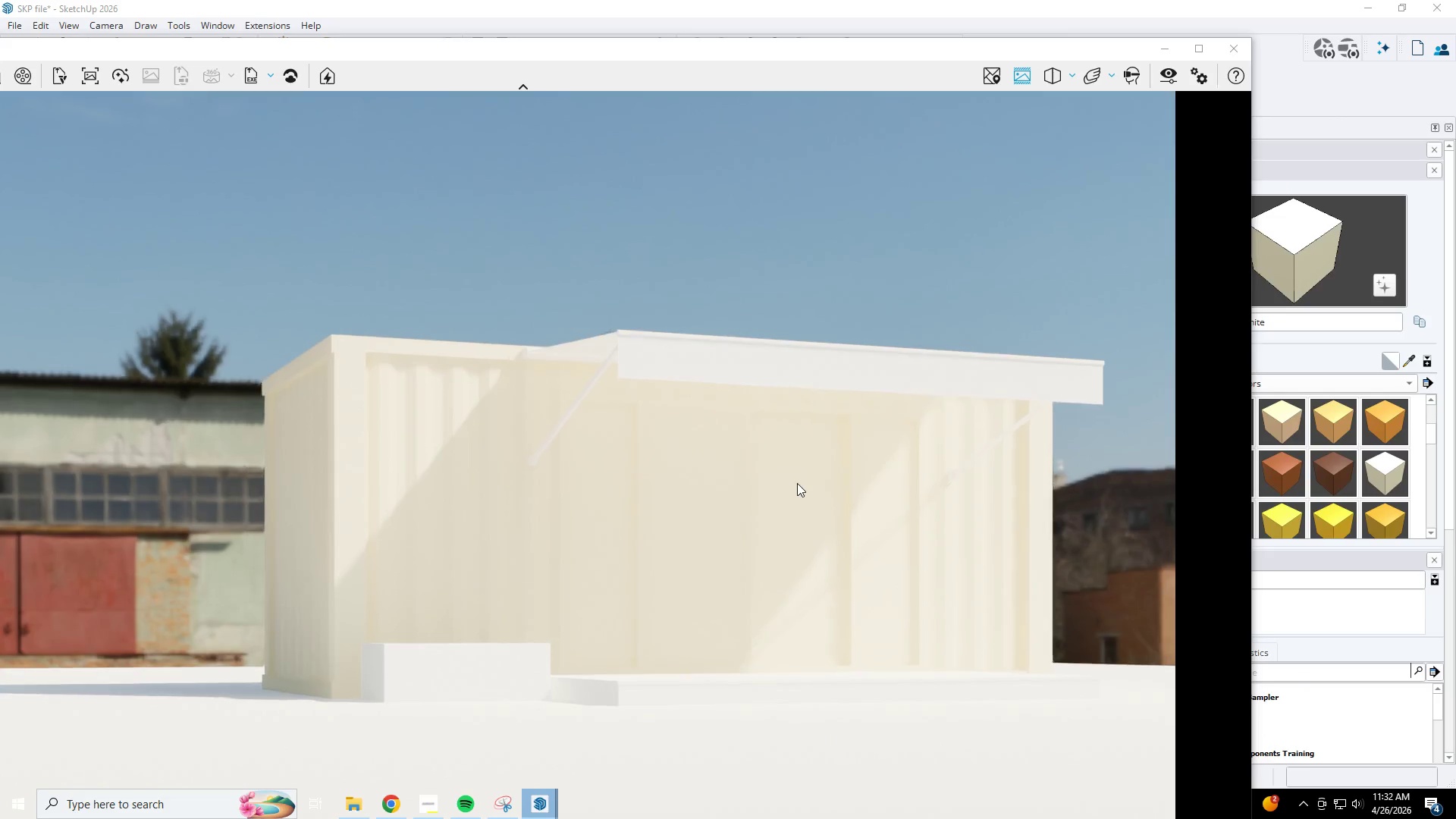 
key(D)
 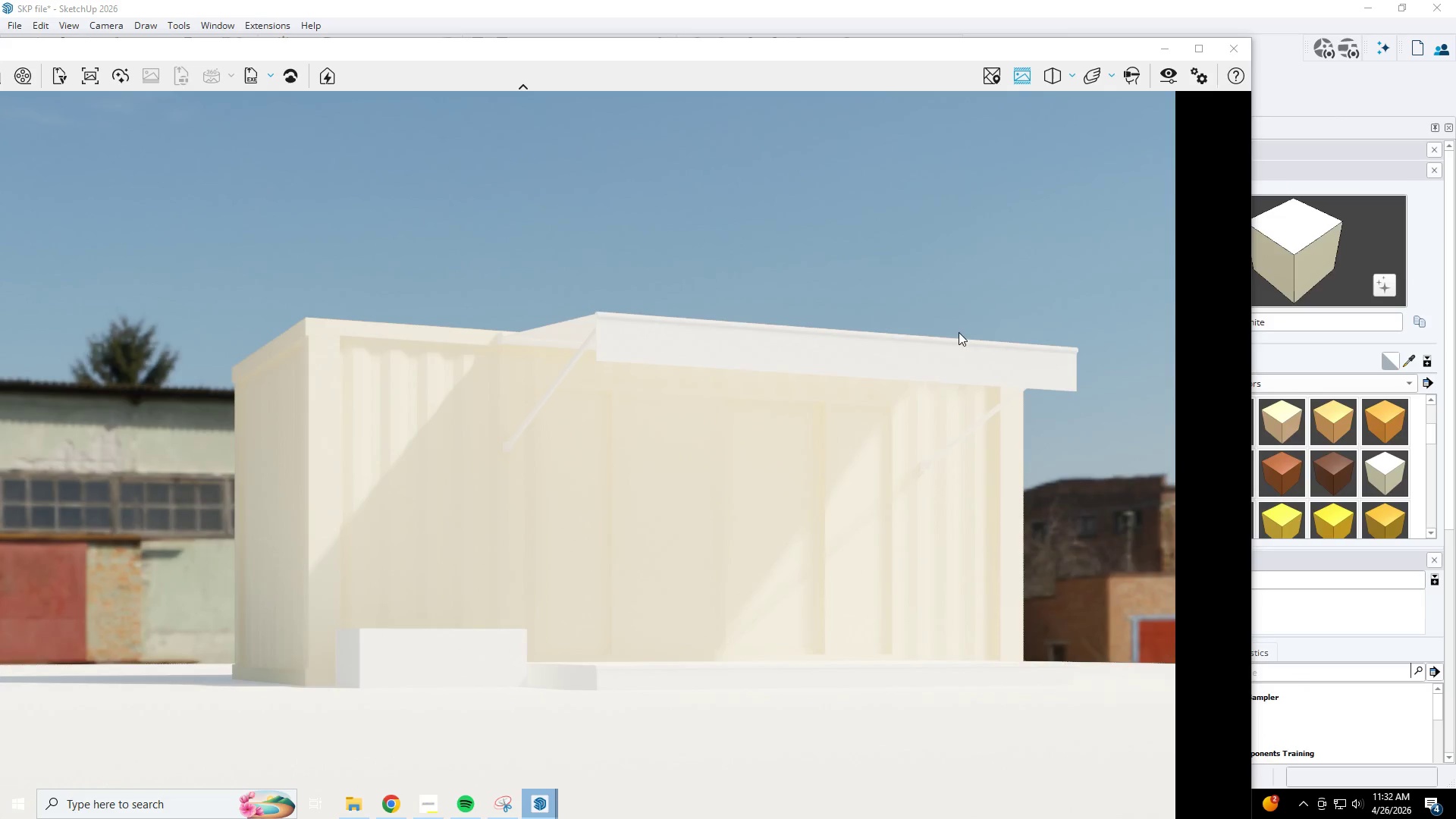 
left_click([1167, 74])
 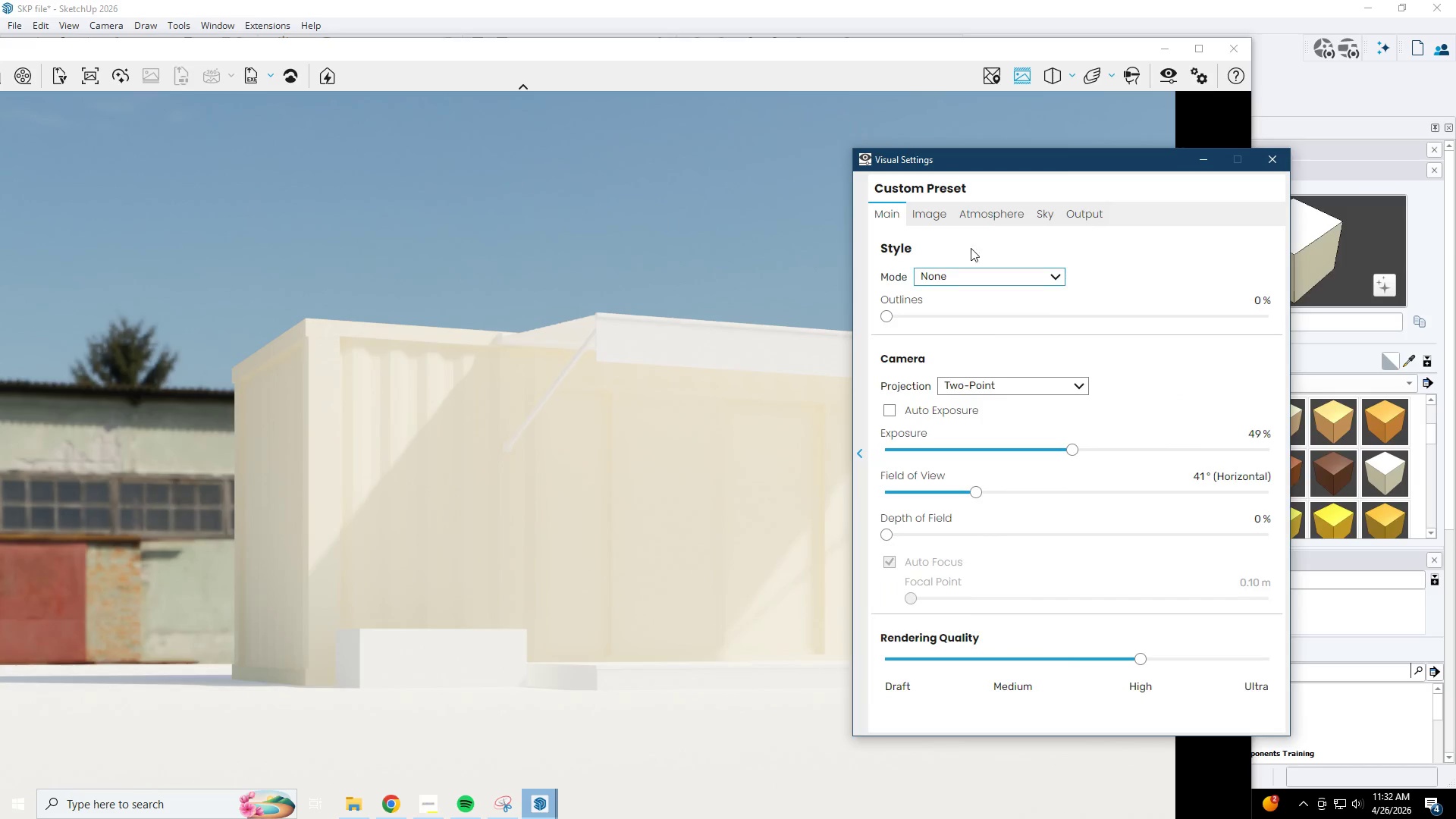 
left_click([977, 213])
 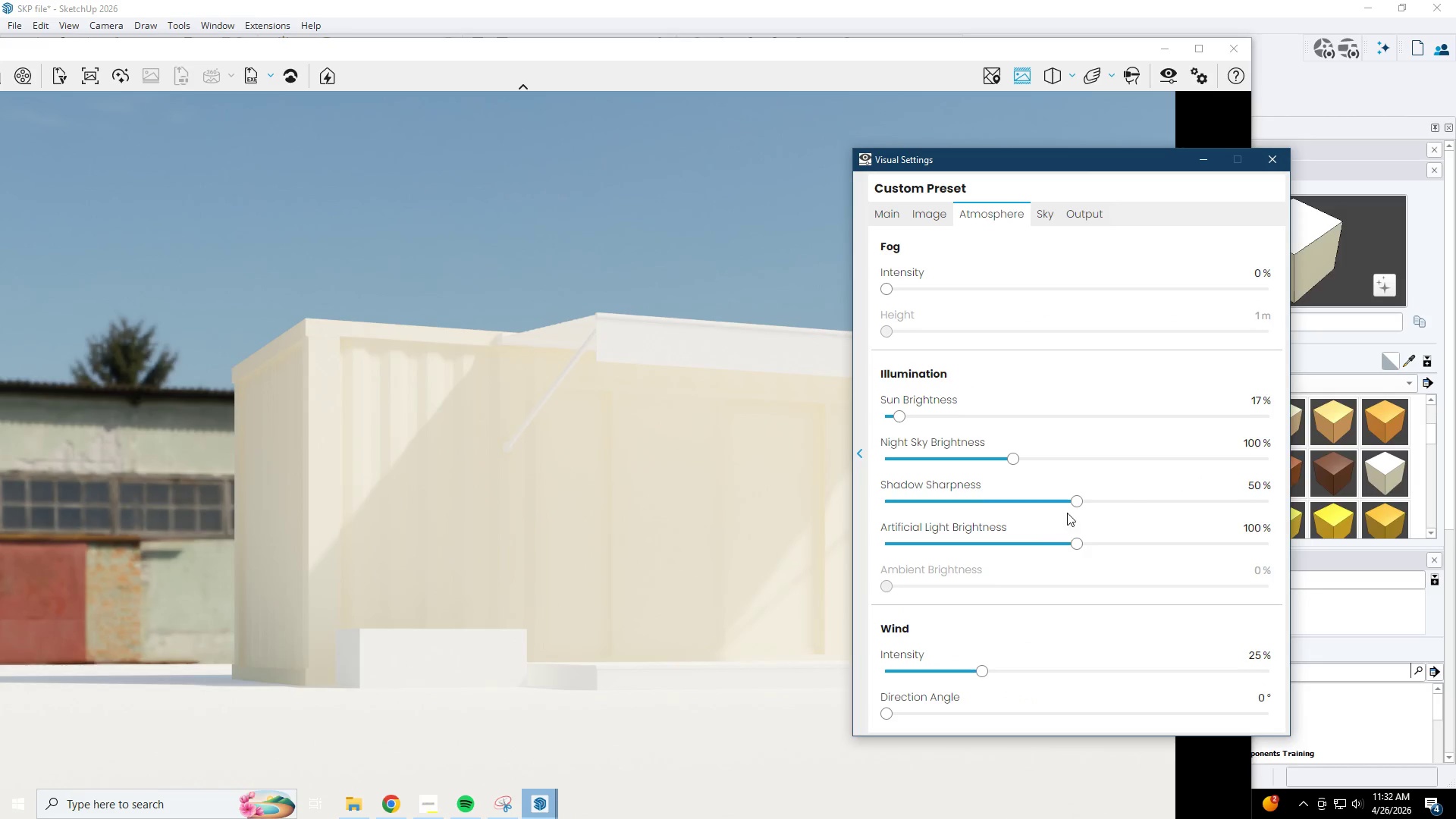 
left_click_drag(start_coordinate=[1078, 500], to_coordinate=[1116, 506])
 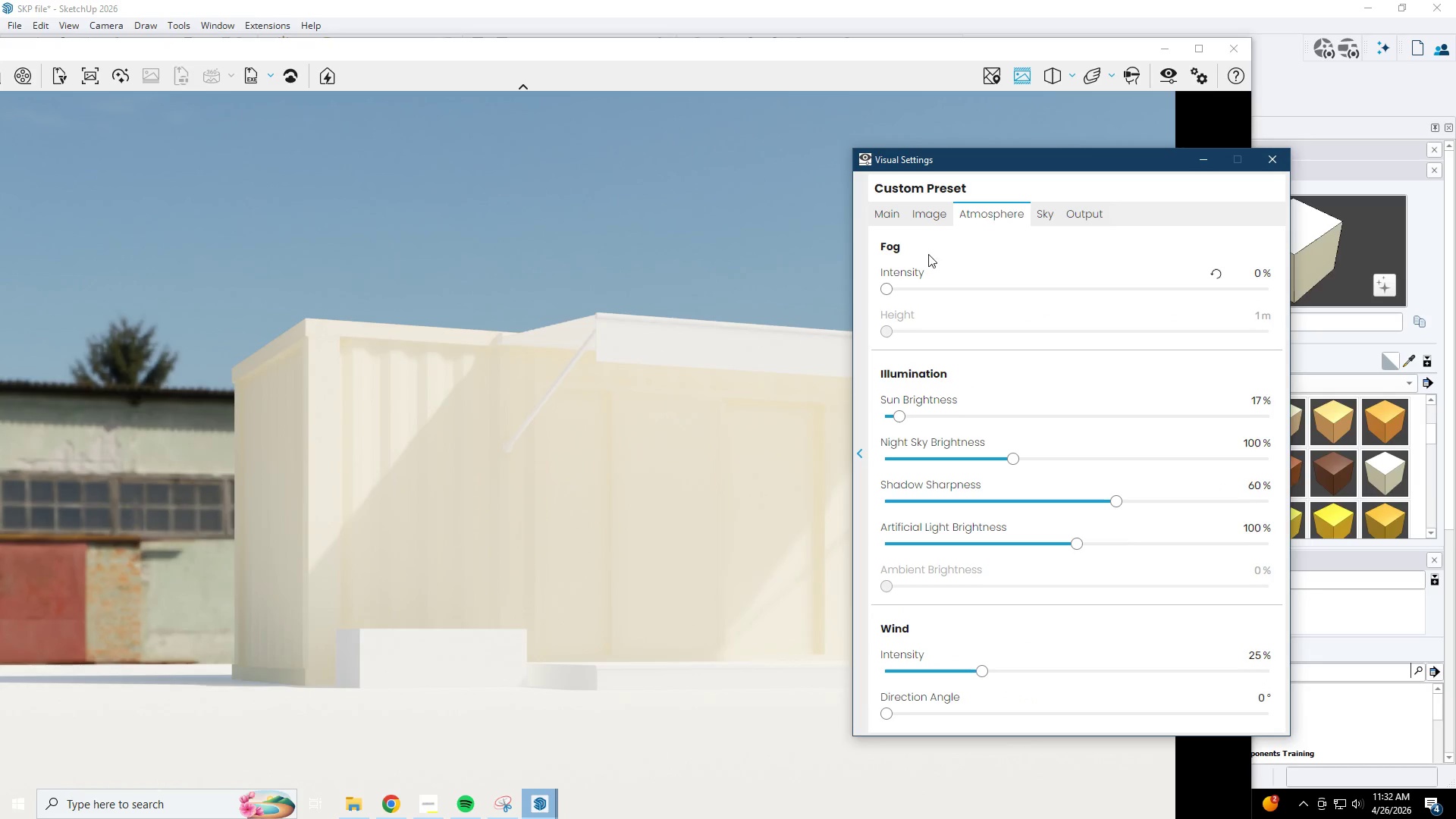 
left_click([896, 223])
 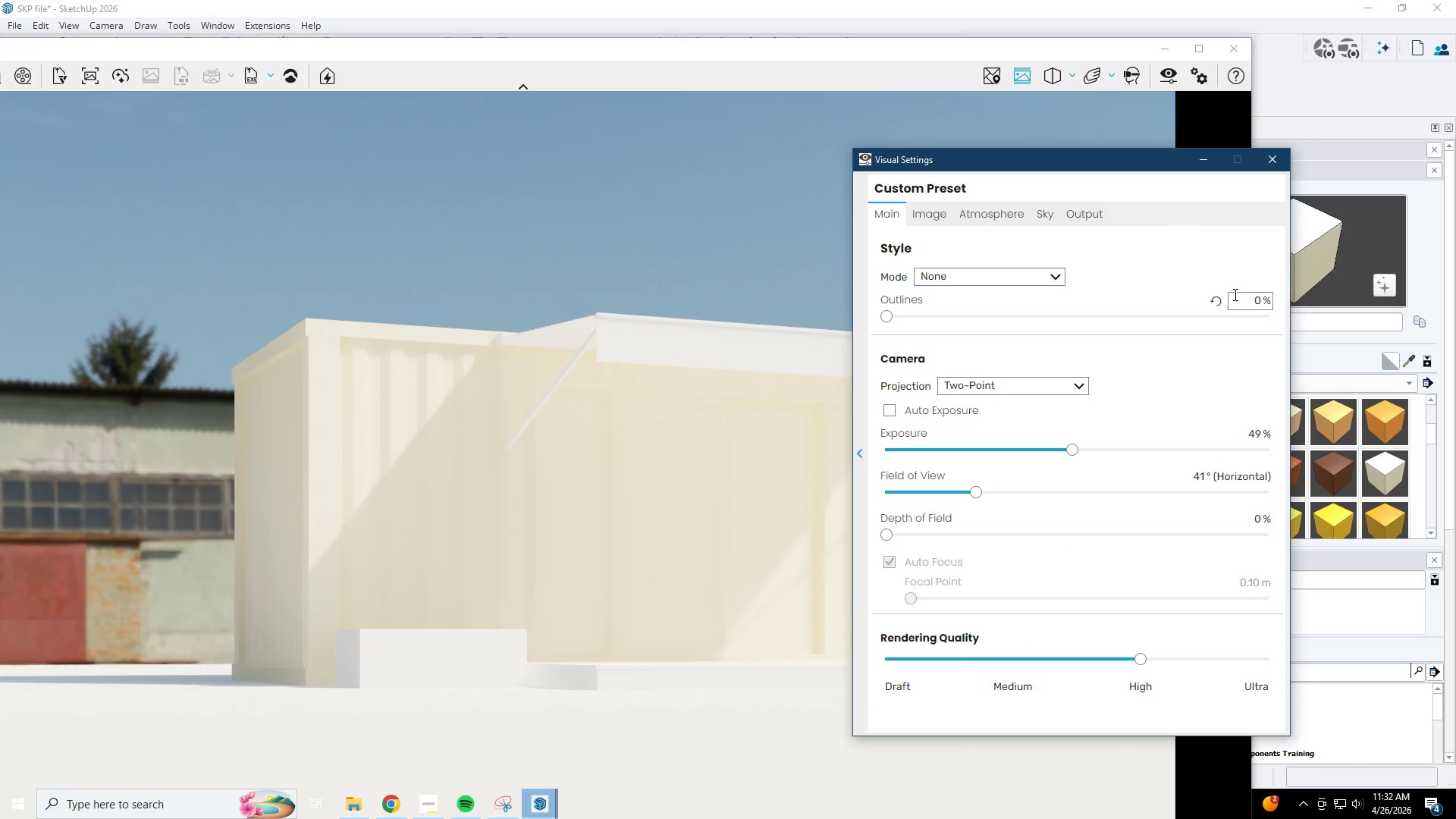 
left_click_drag(start_coordinate=[1240, 297], to_coordinate=[1318, 299])
 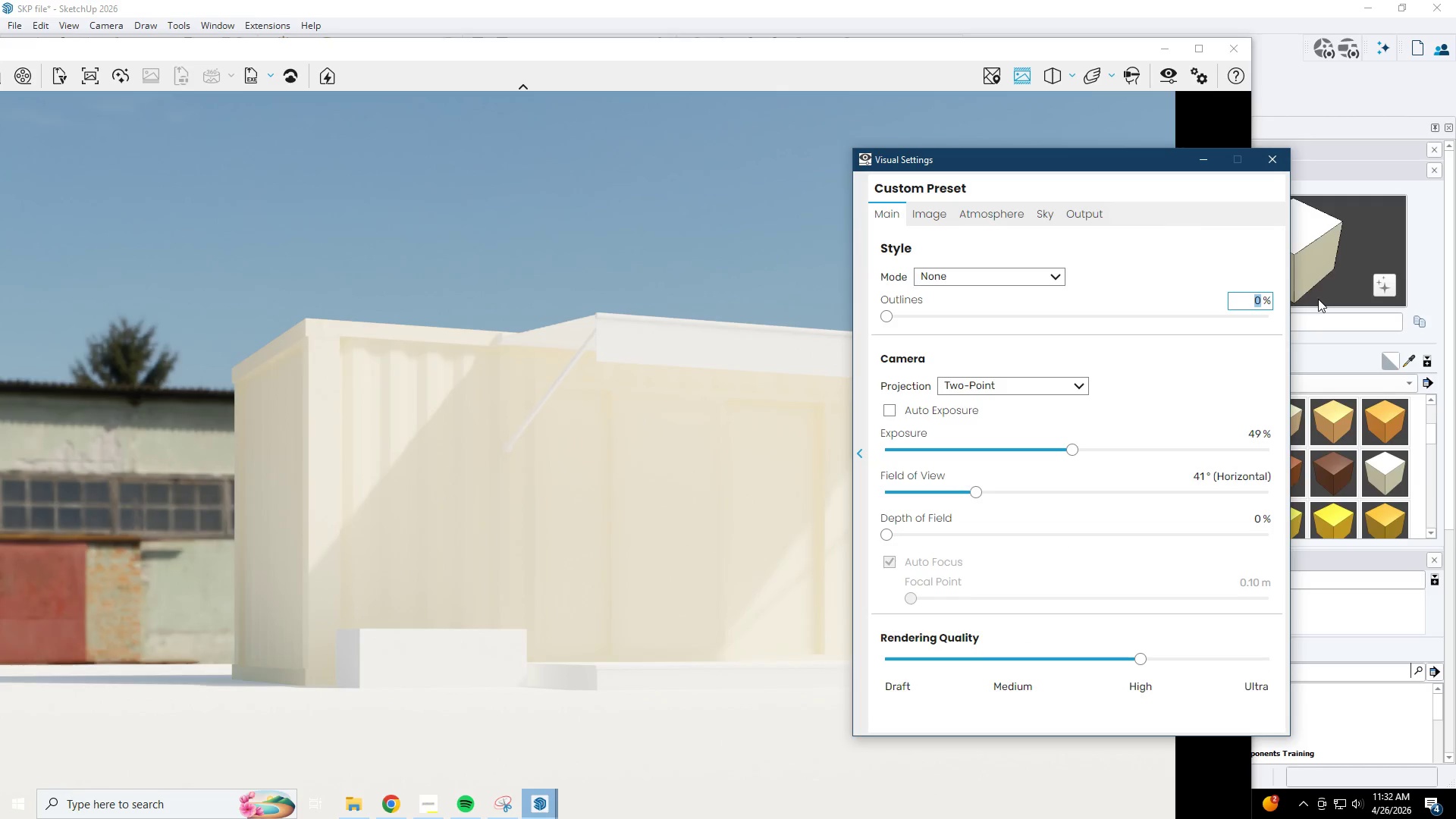 
key(Numpad5)
 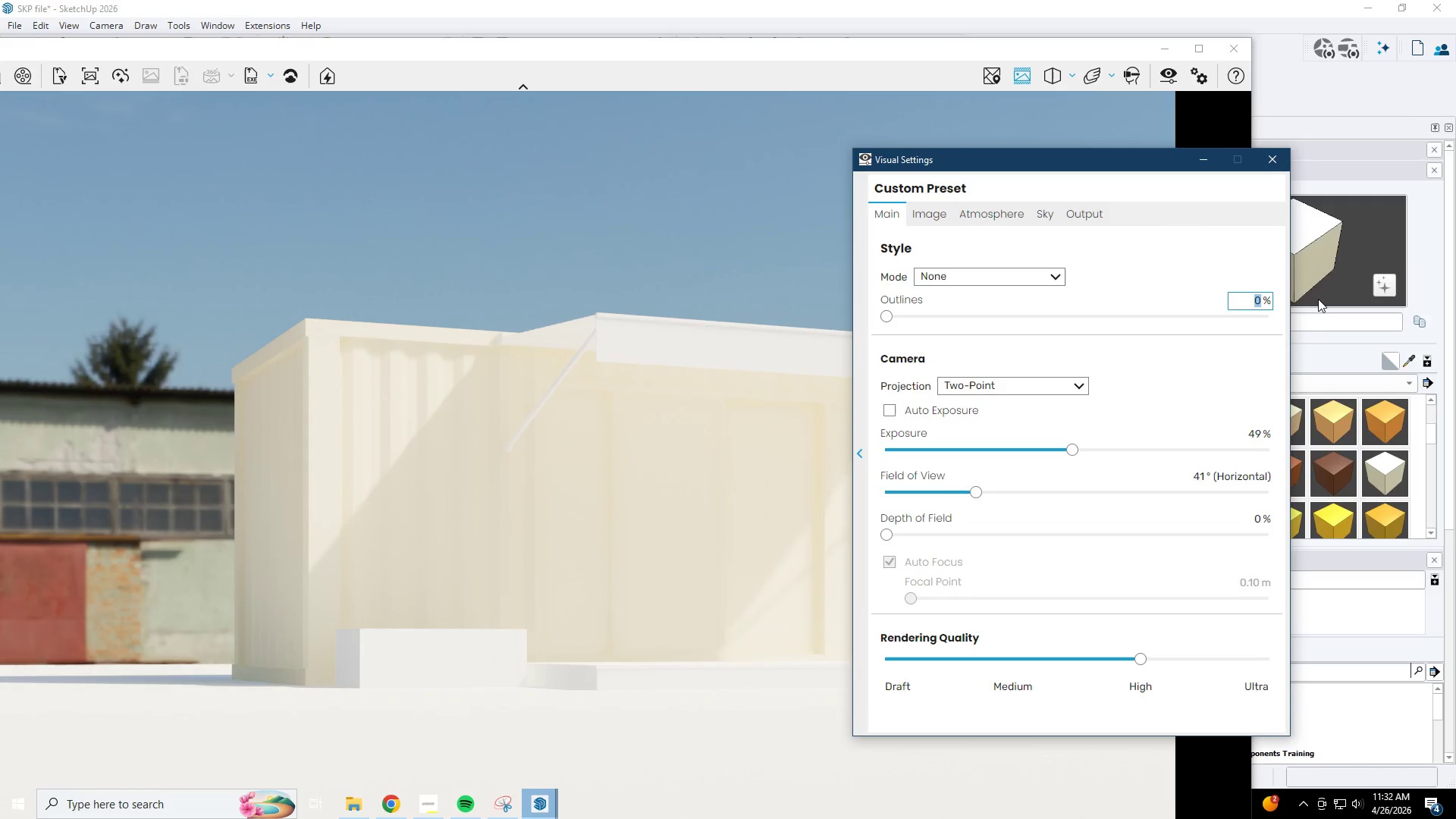 
key(Numpad8)
 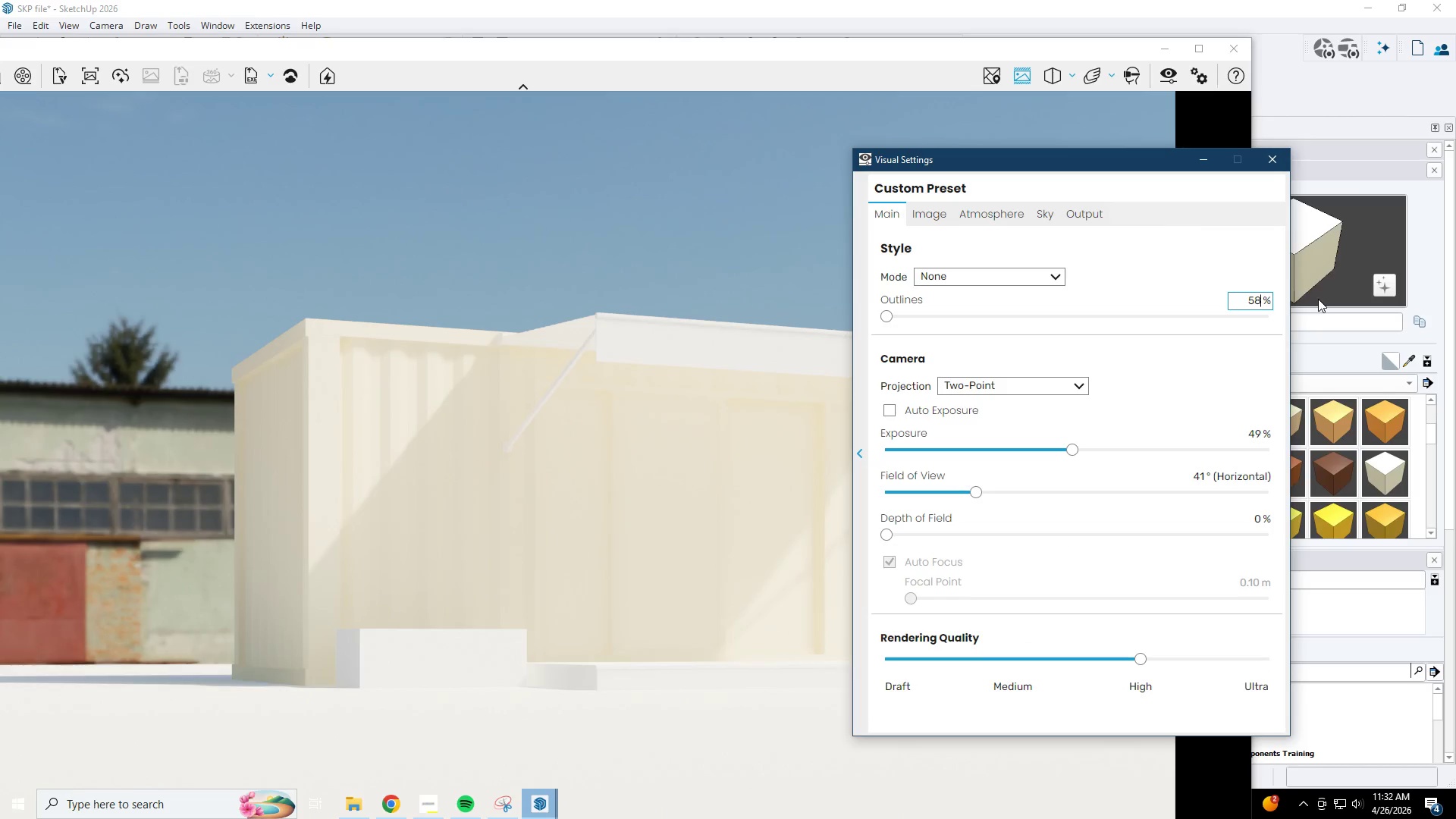 
key(NumpadEnter)
 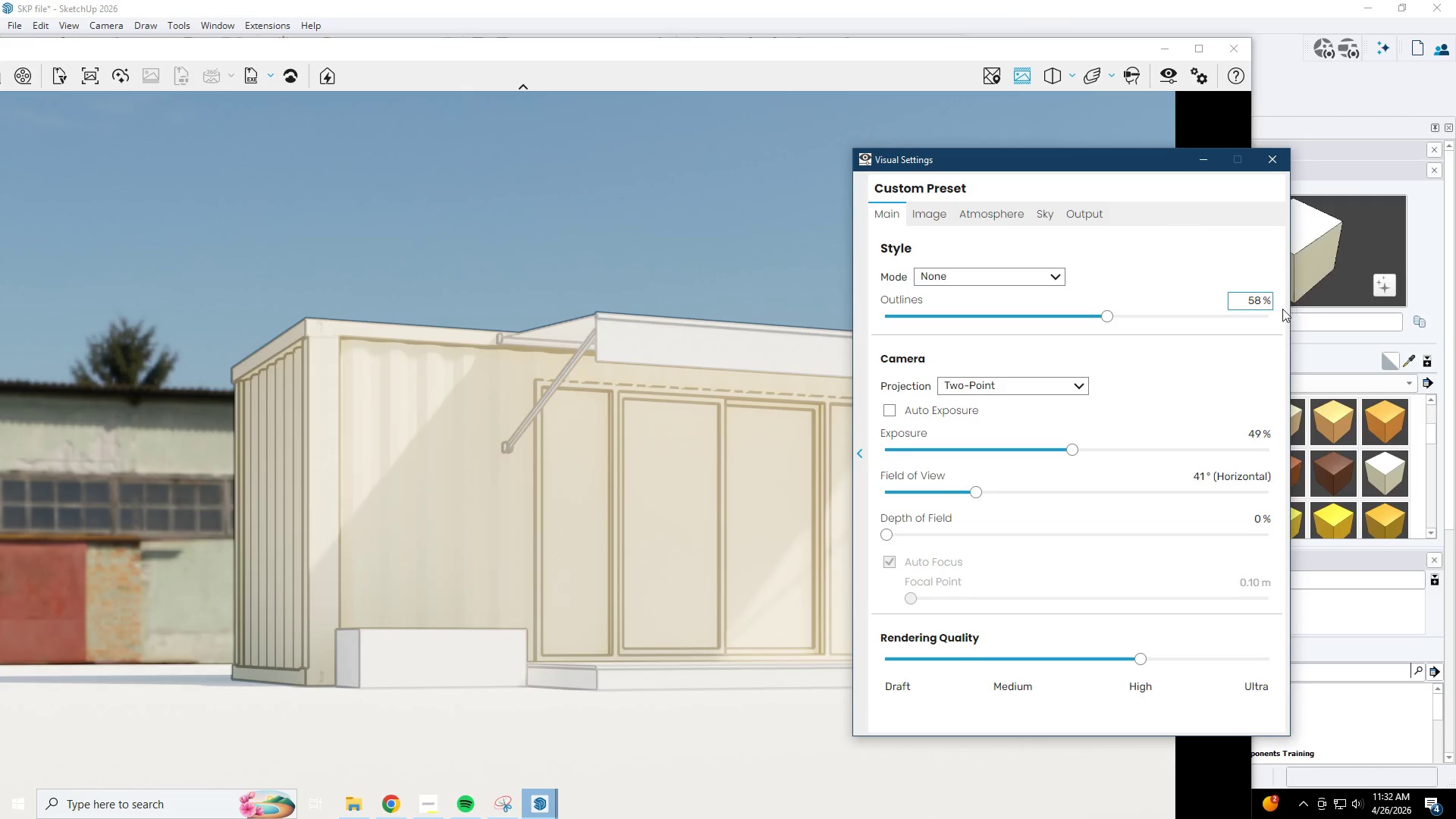 
left_click_drag(start_coordinate=[1244, 298], to_coordinate=[1283, 298])
 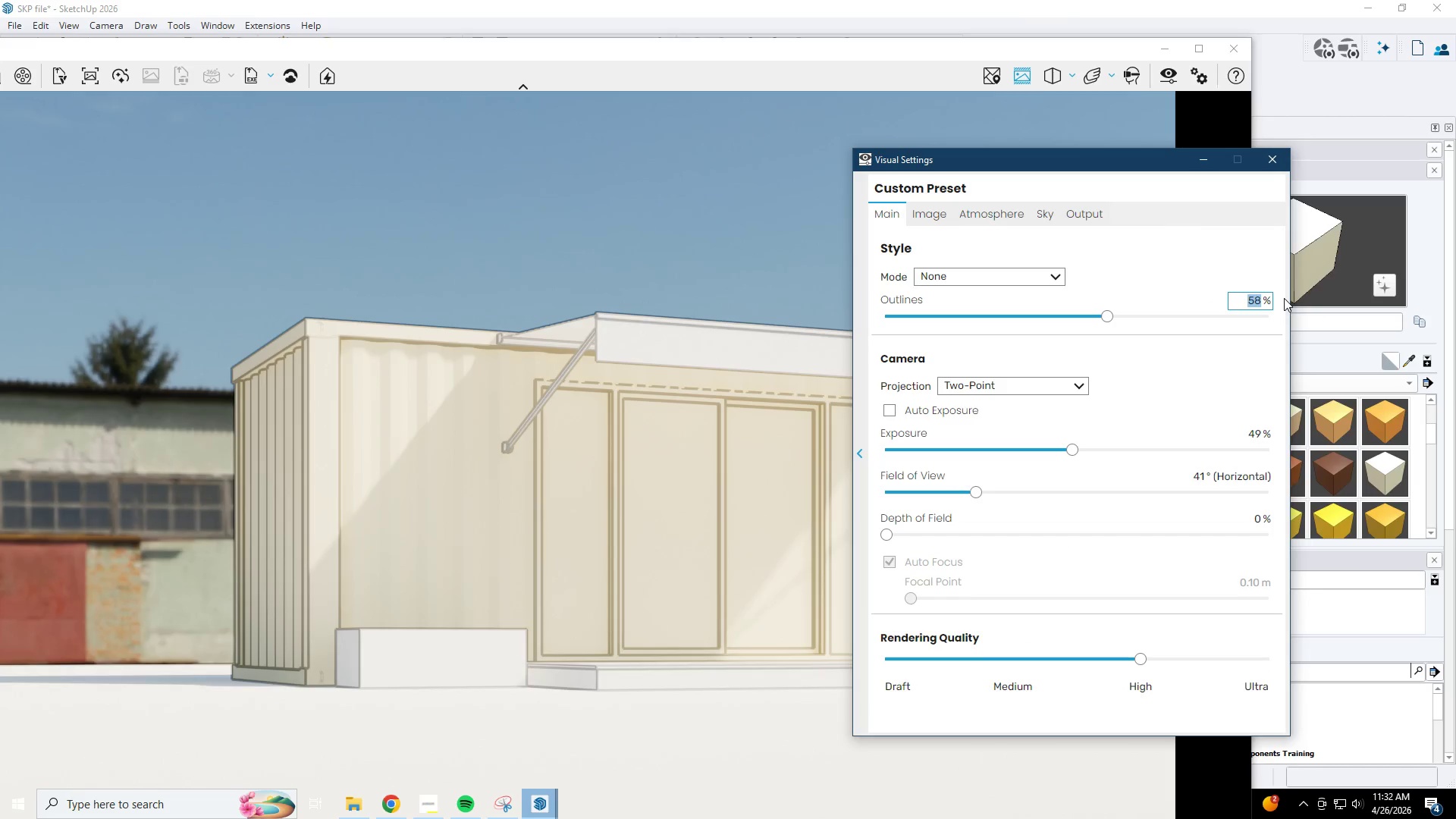 
key(Numpad5)
 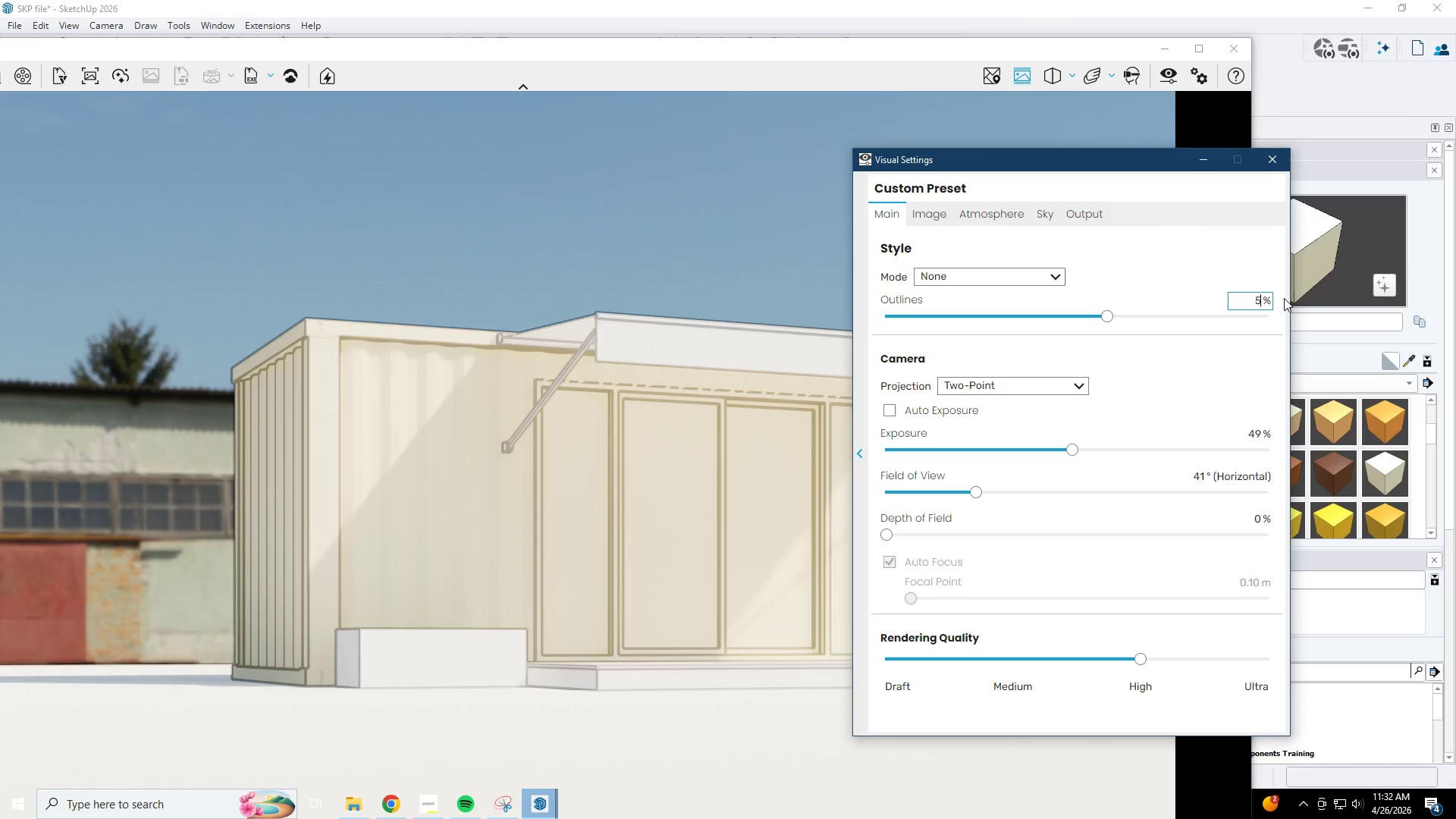 
key(NumpadEnter)
 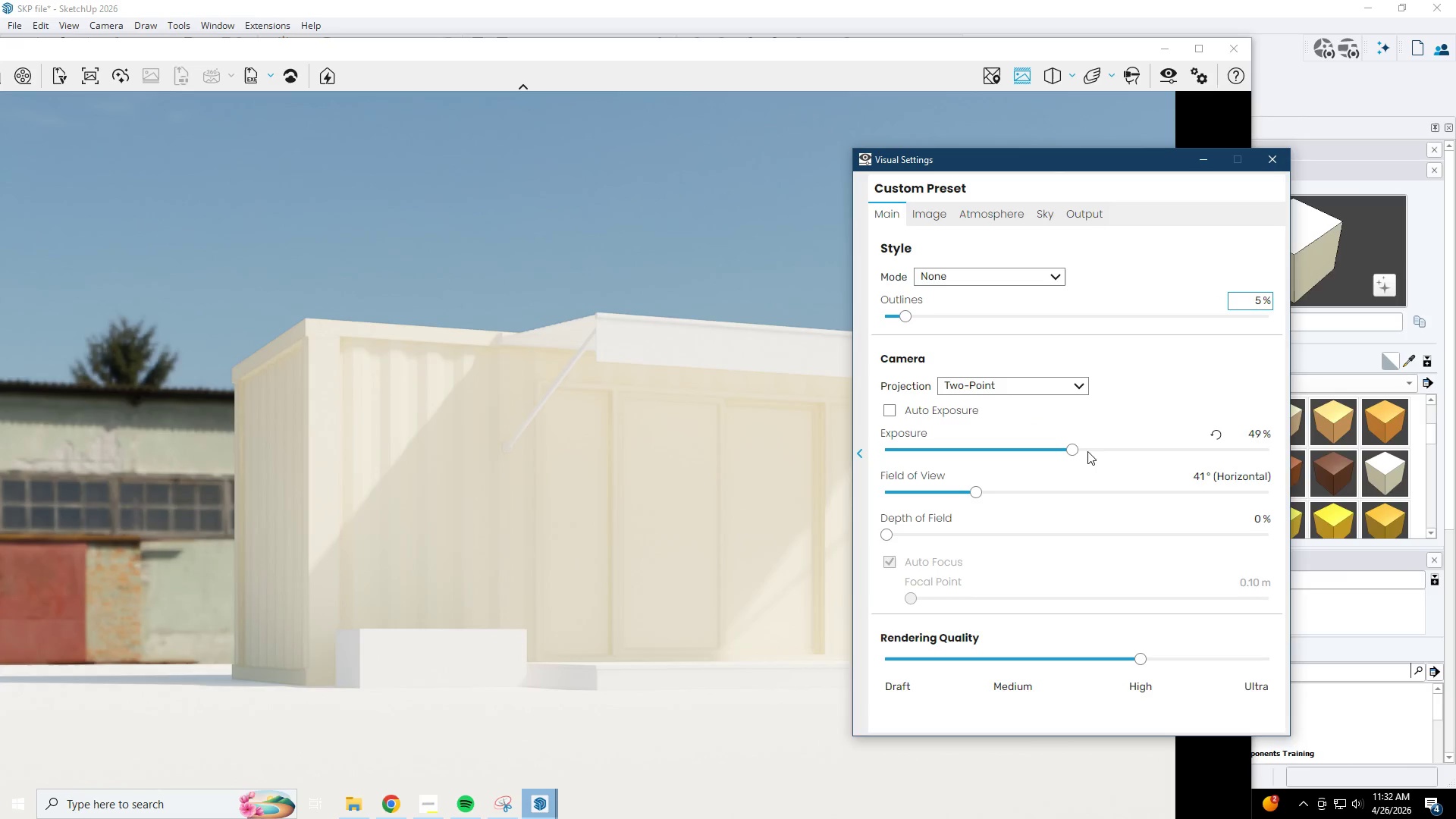 
left_click_drag(start_coordinate=[1069, 449], to_coordinate=[1050, 448])
 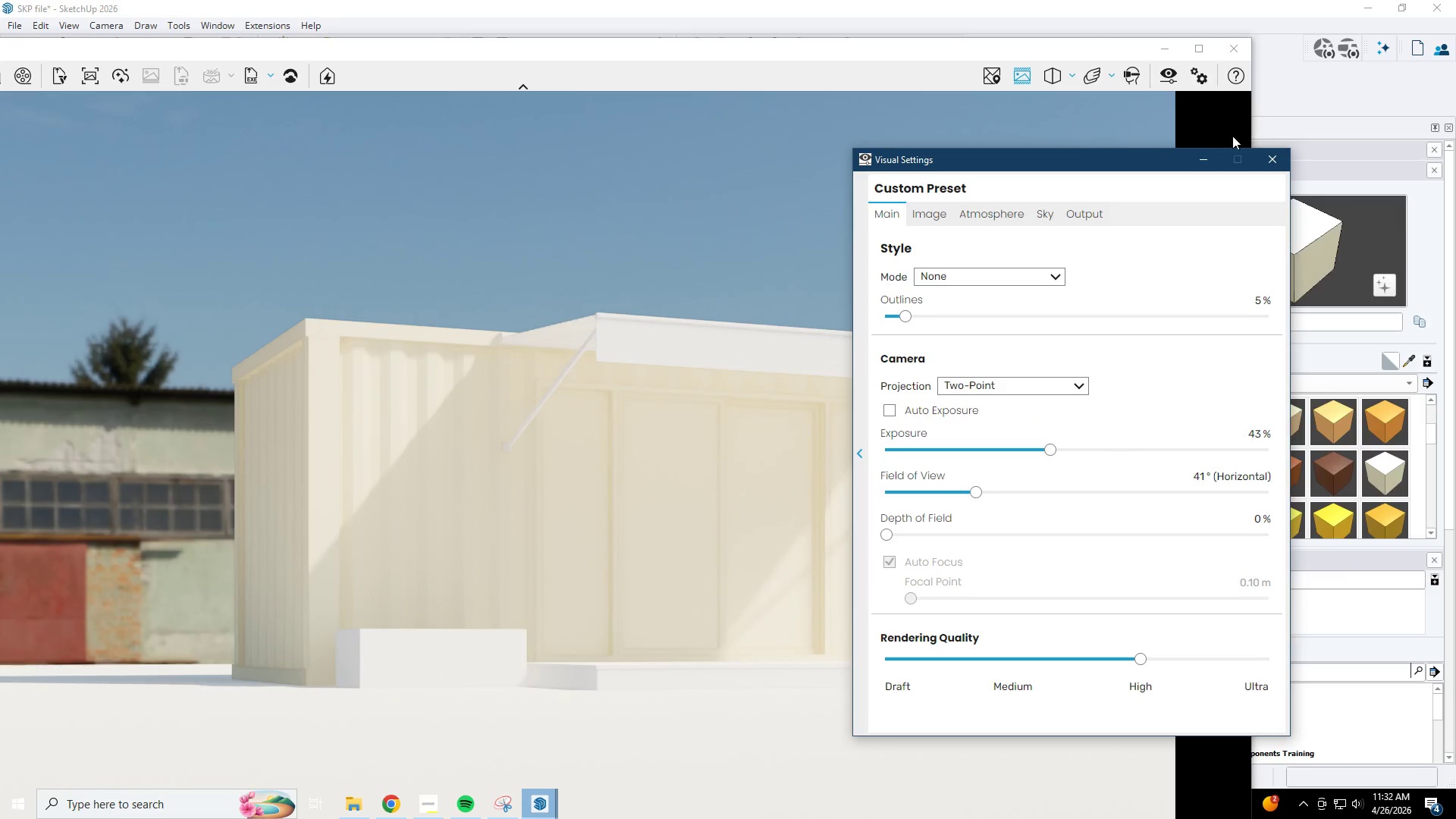 
left_click([1208, 149])
 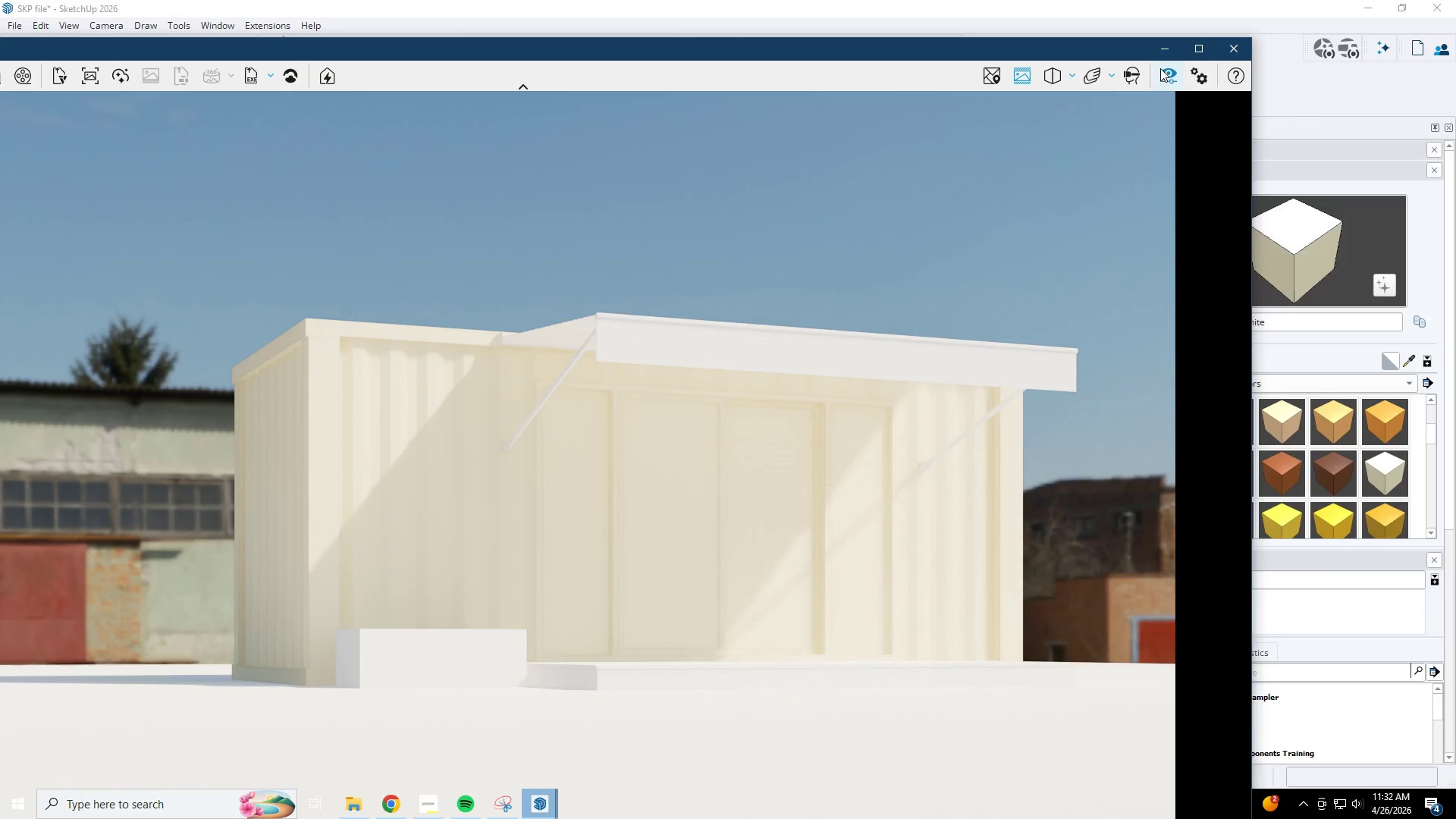 
left_click([1166, 49])
 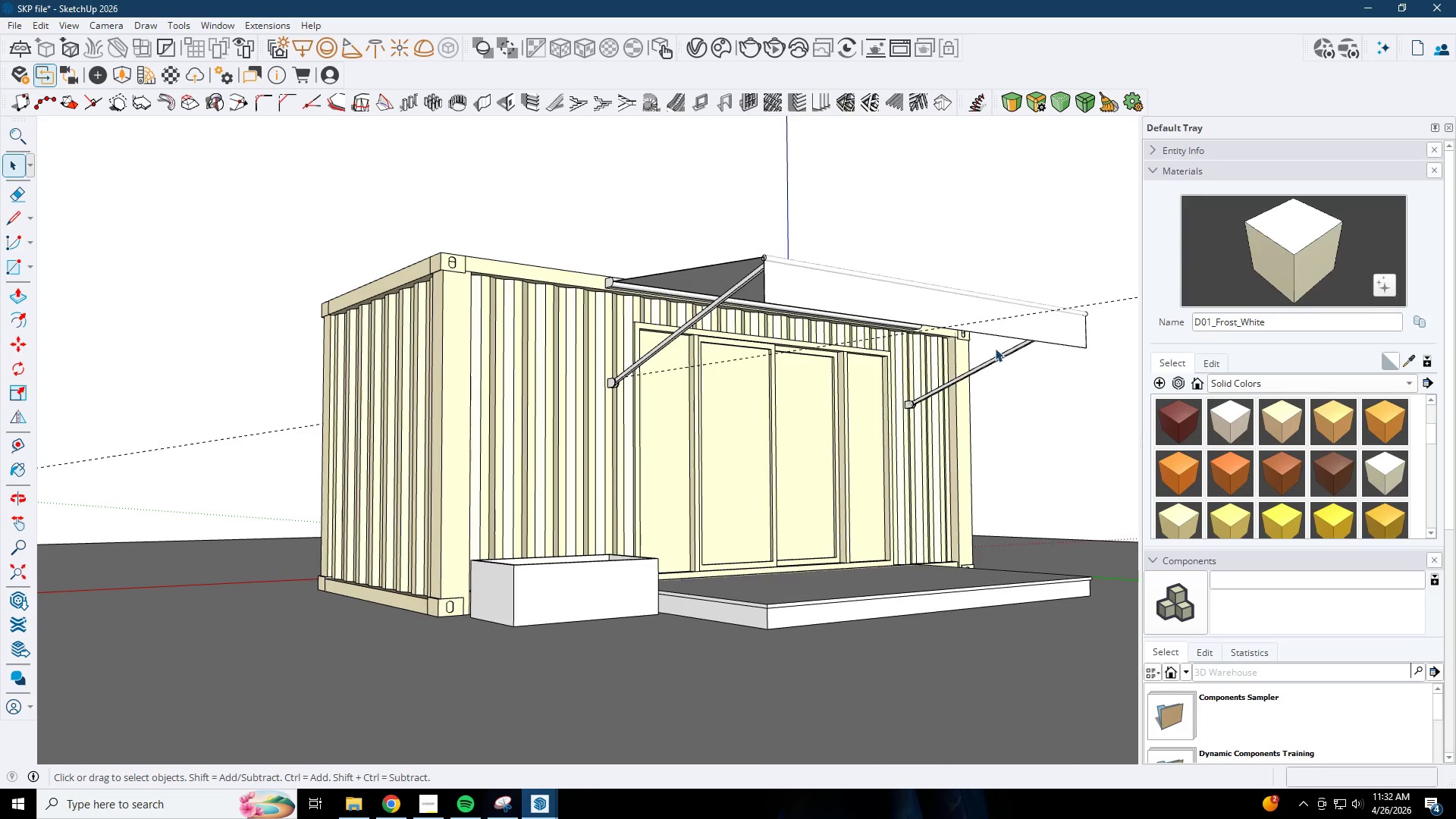 
key(Control+S)
 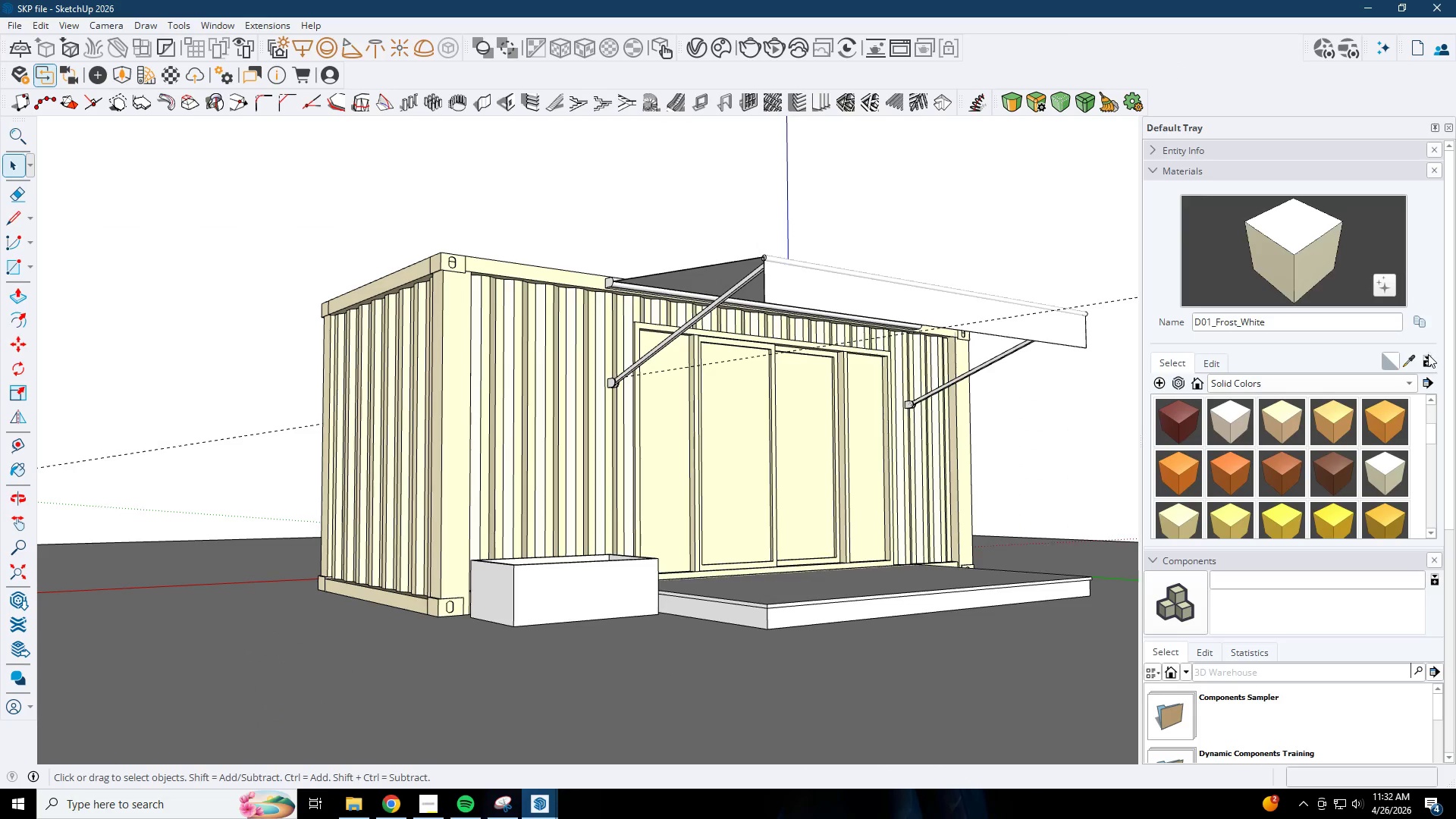 
left_click([1426, 378])
 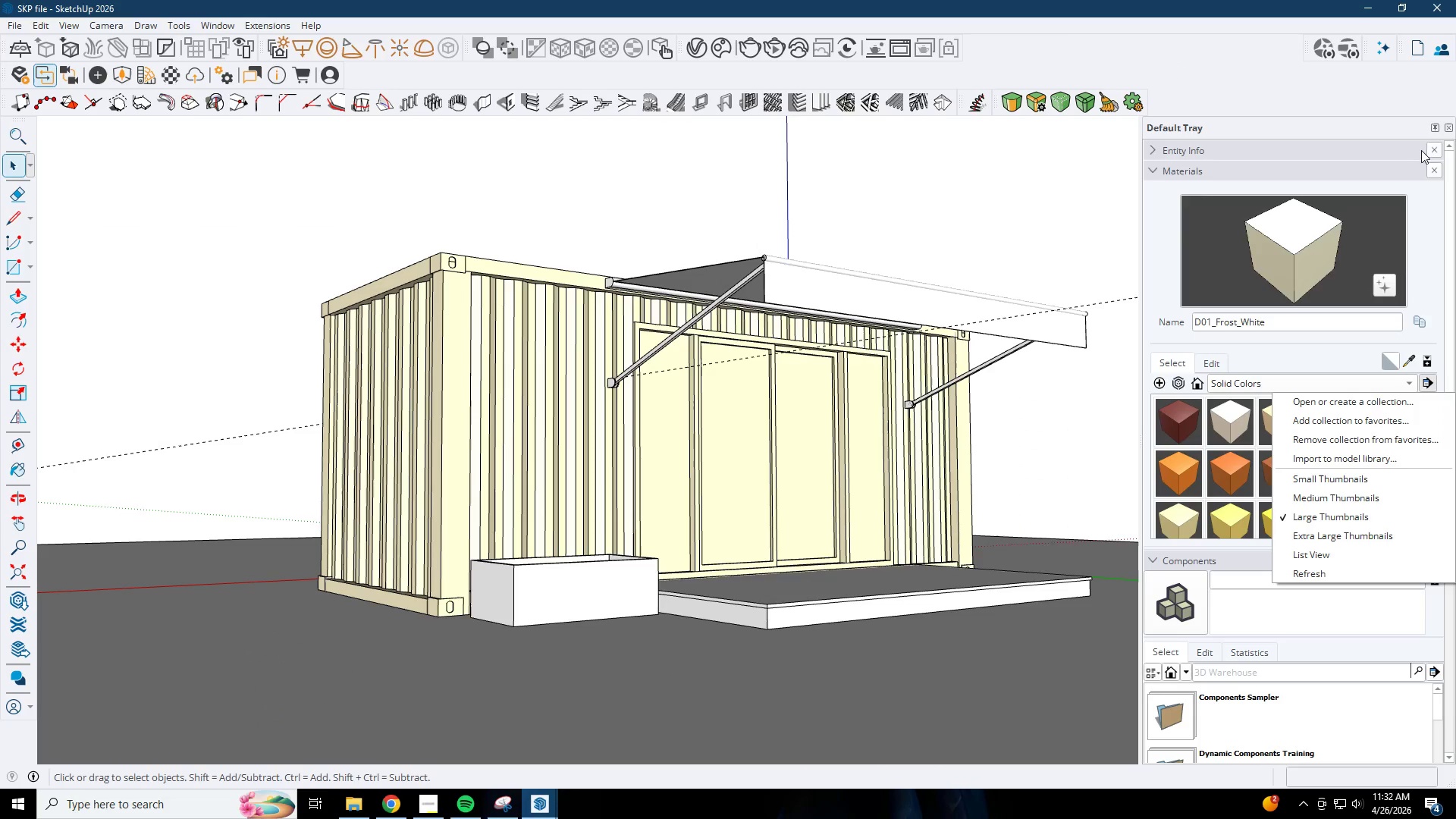 
left_click([1247, 172])
 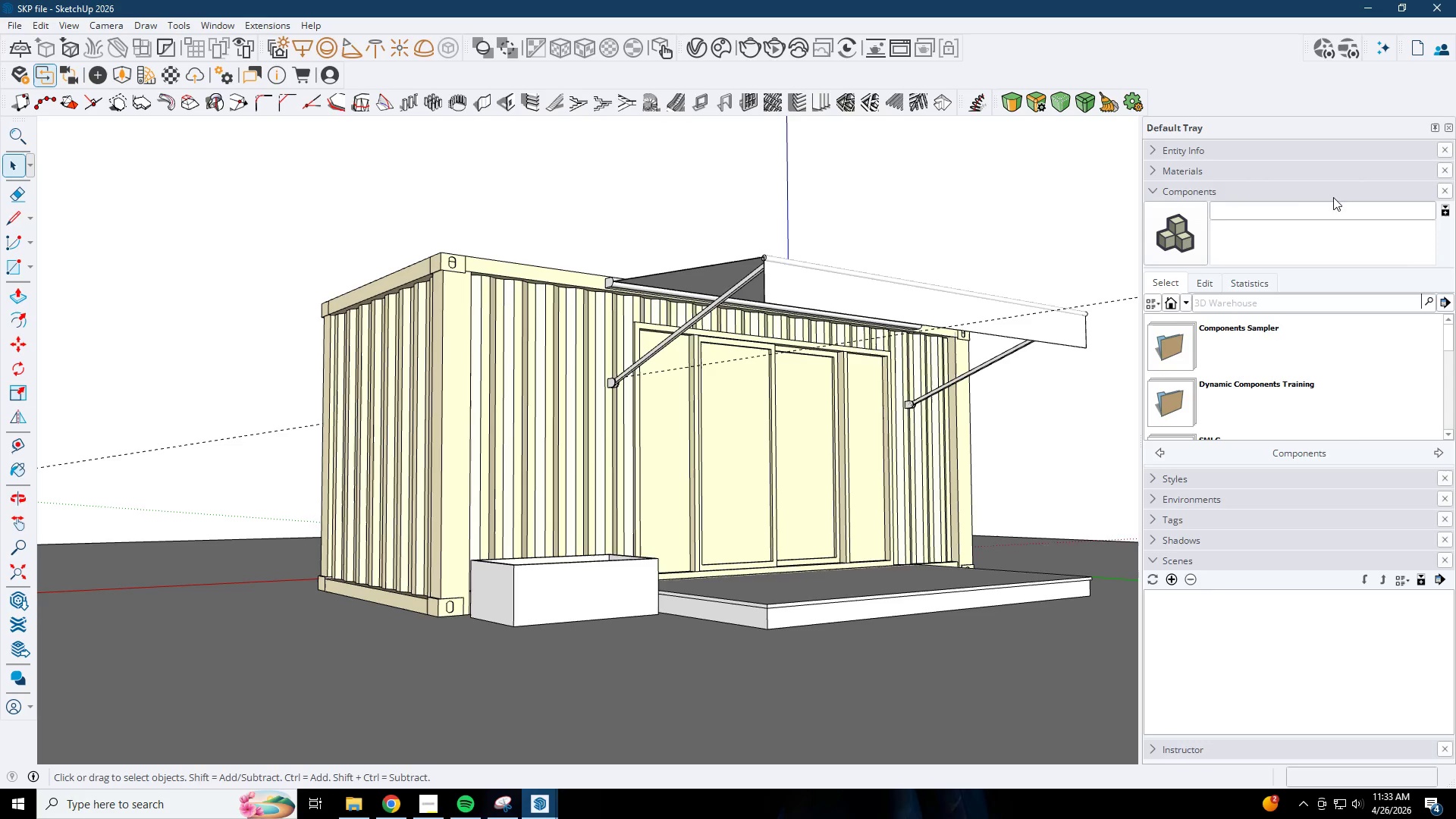 
left_click([1291, 170])
 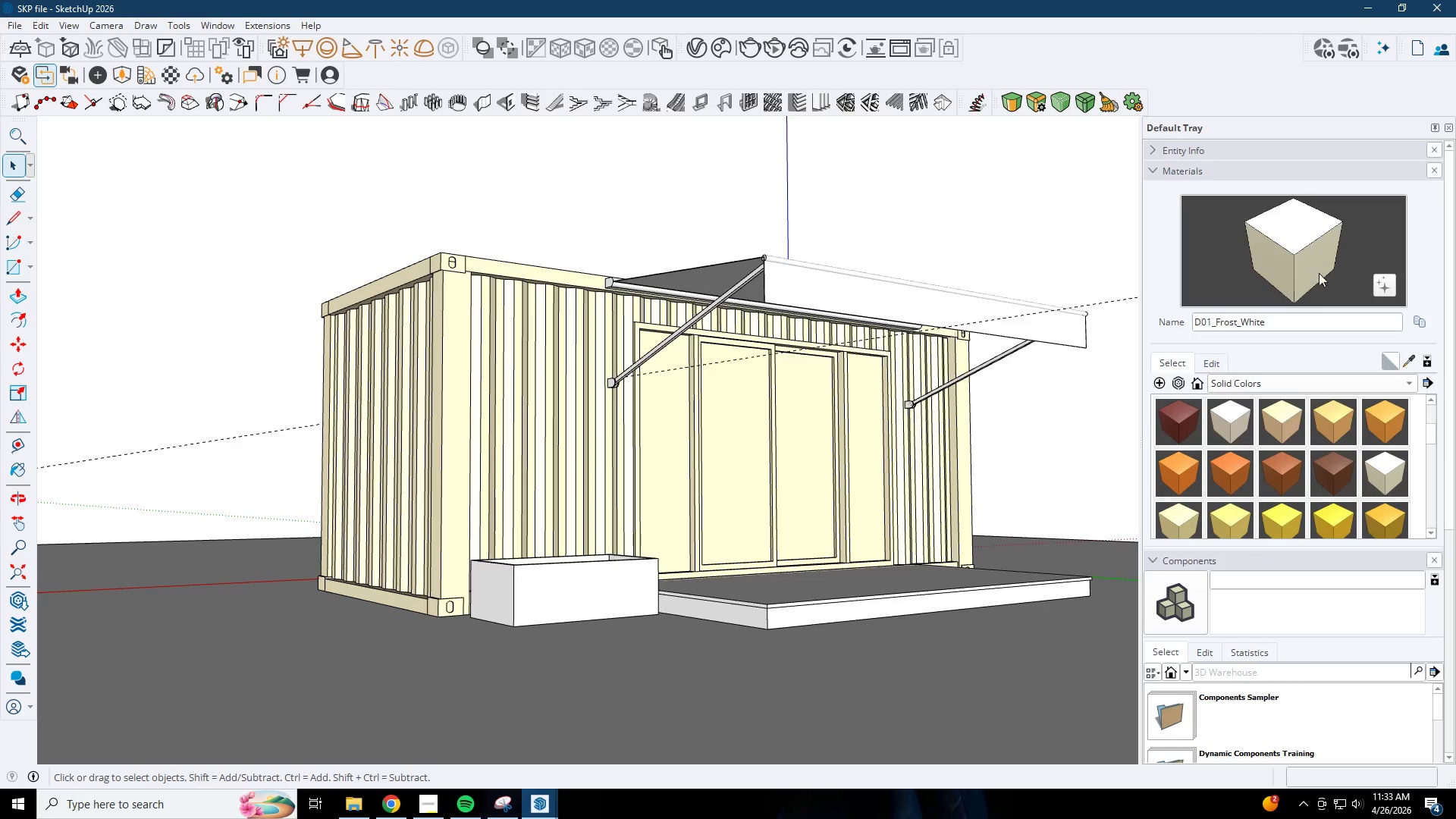 
left_click([1385, 359])
 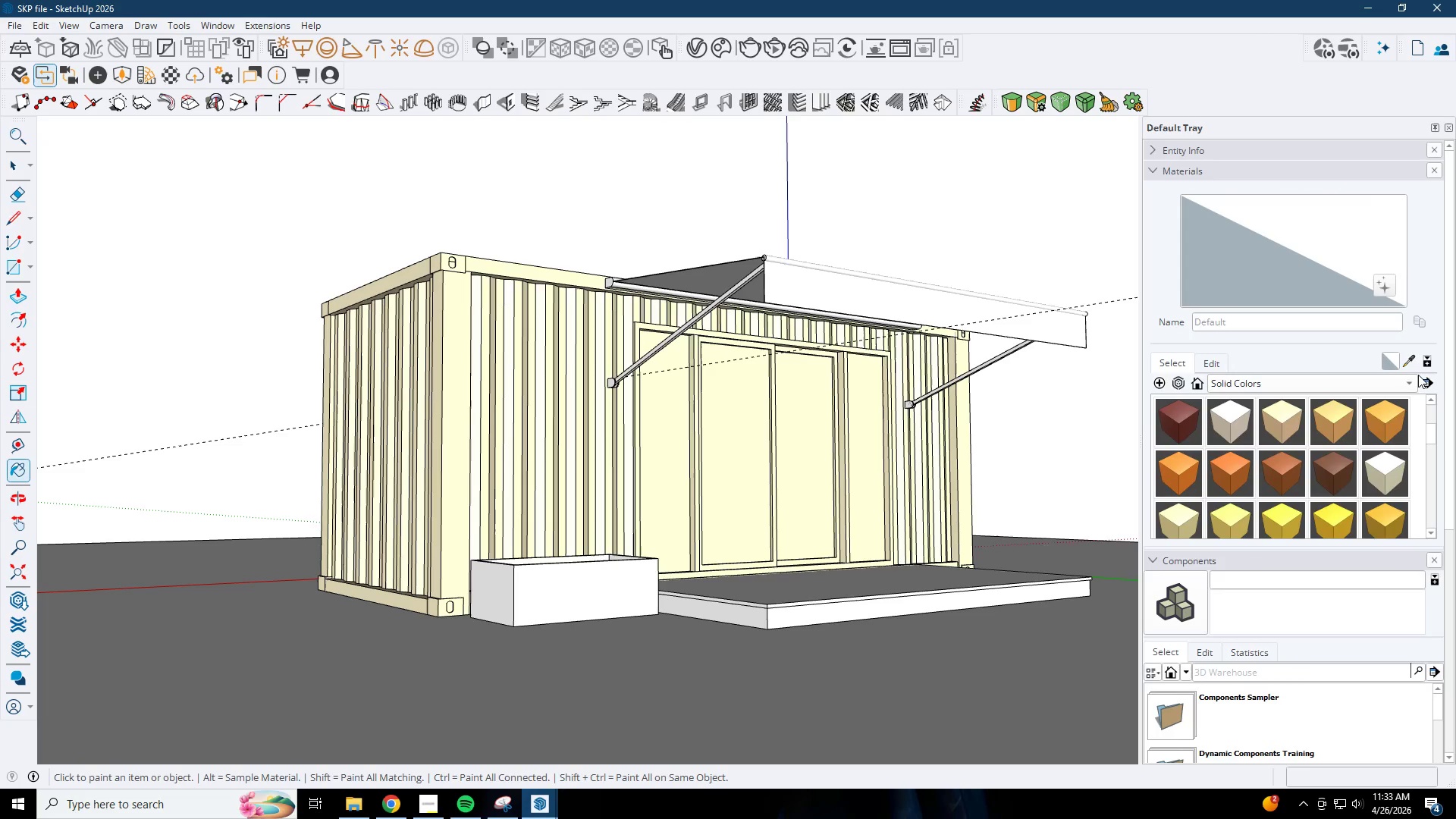 
left_click([1214, 356])
 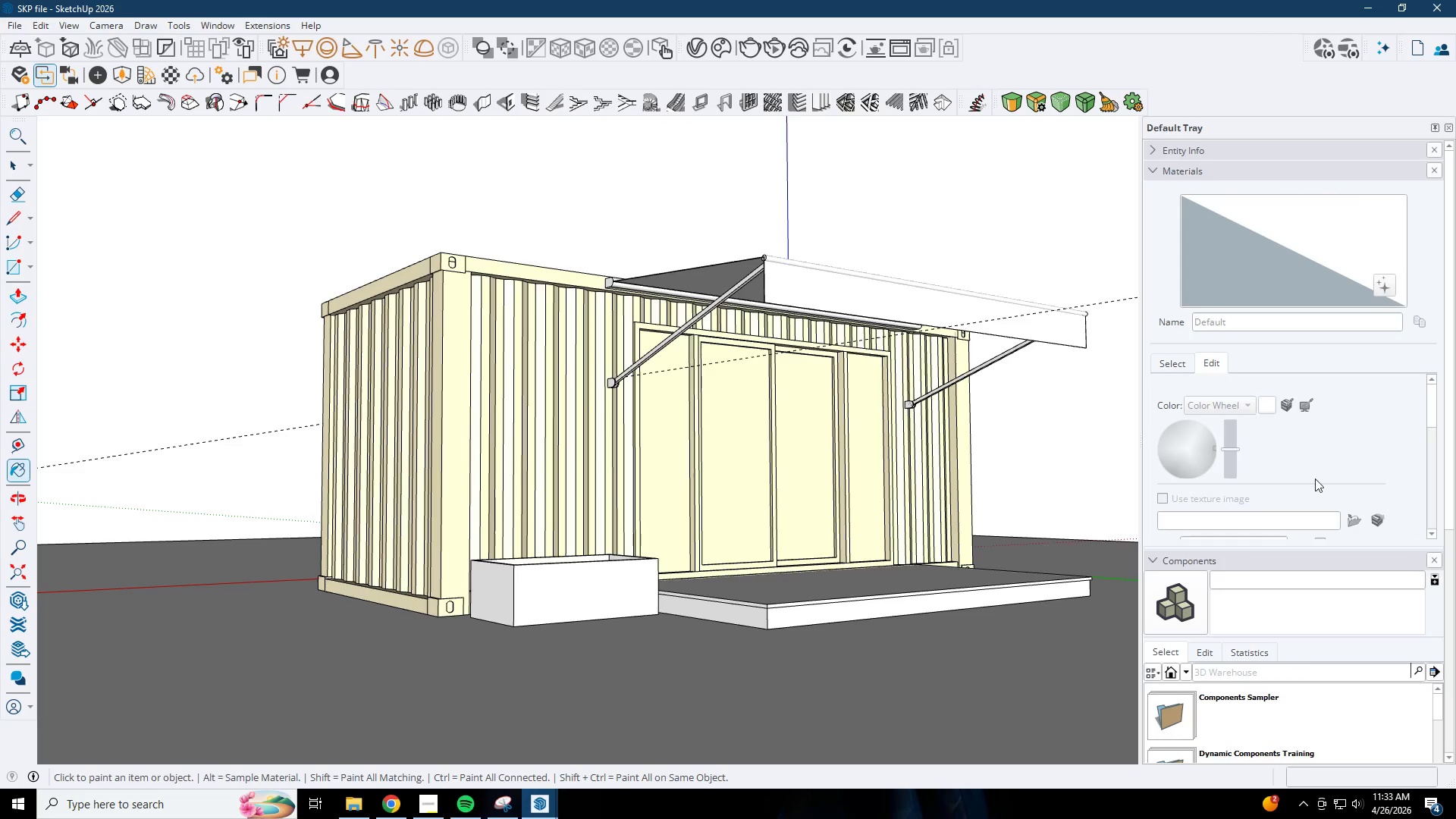 
scroll: coordinate [1263, 331], scroll_direction: up, amount: 1.0
 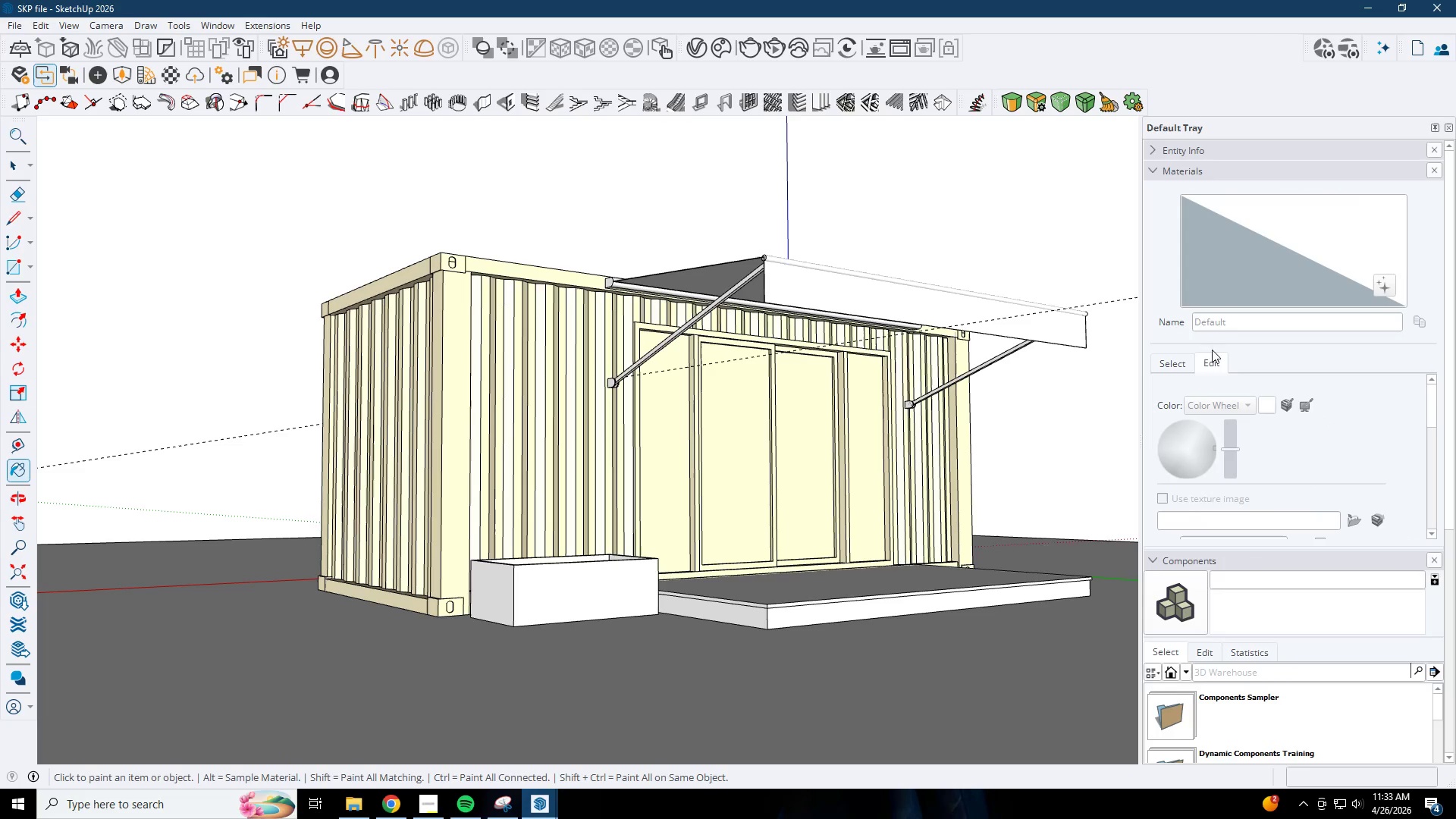 
left_click([1181, 360])
 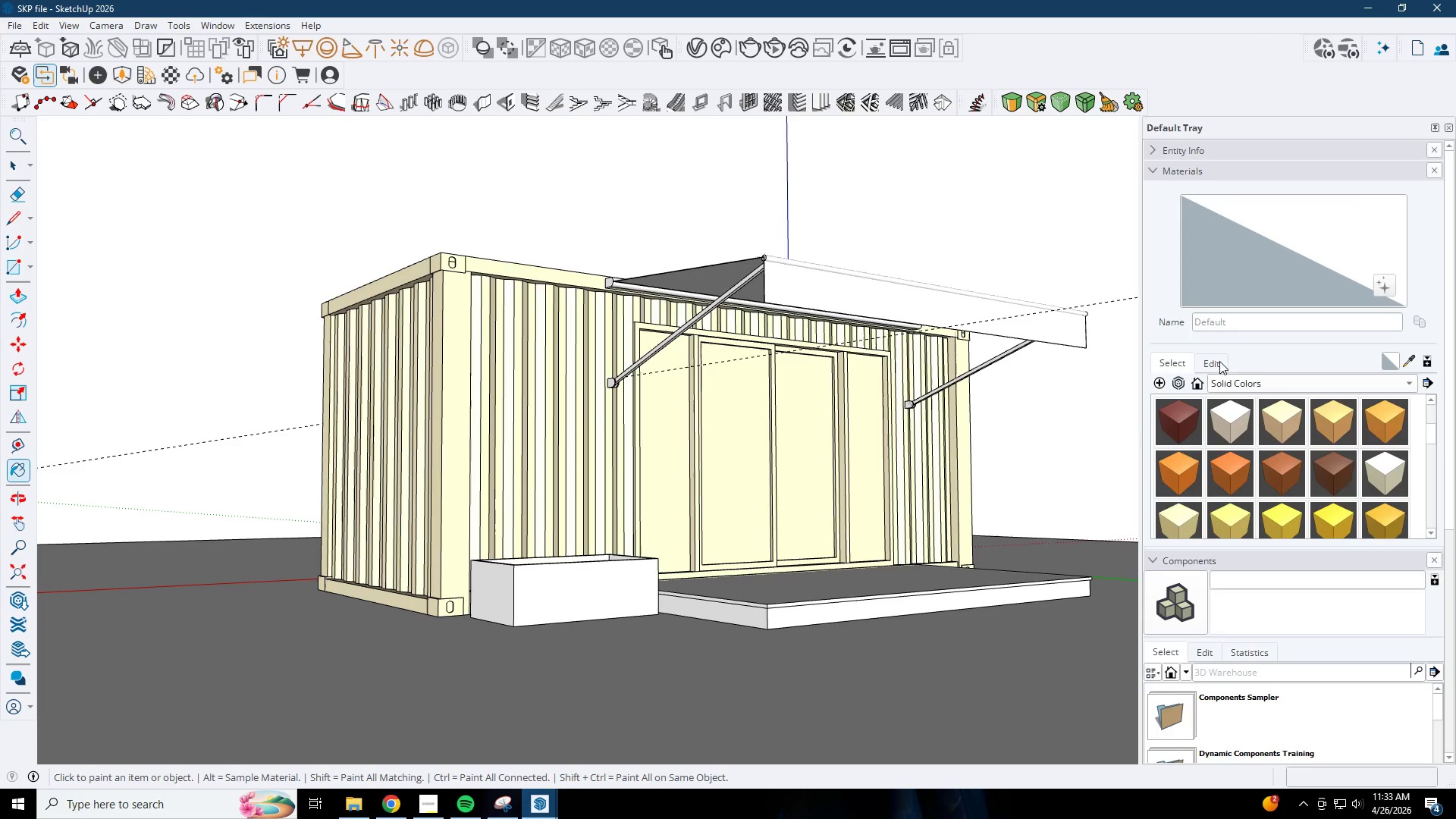 
left_click([1157, 381])
 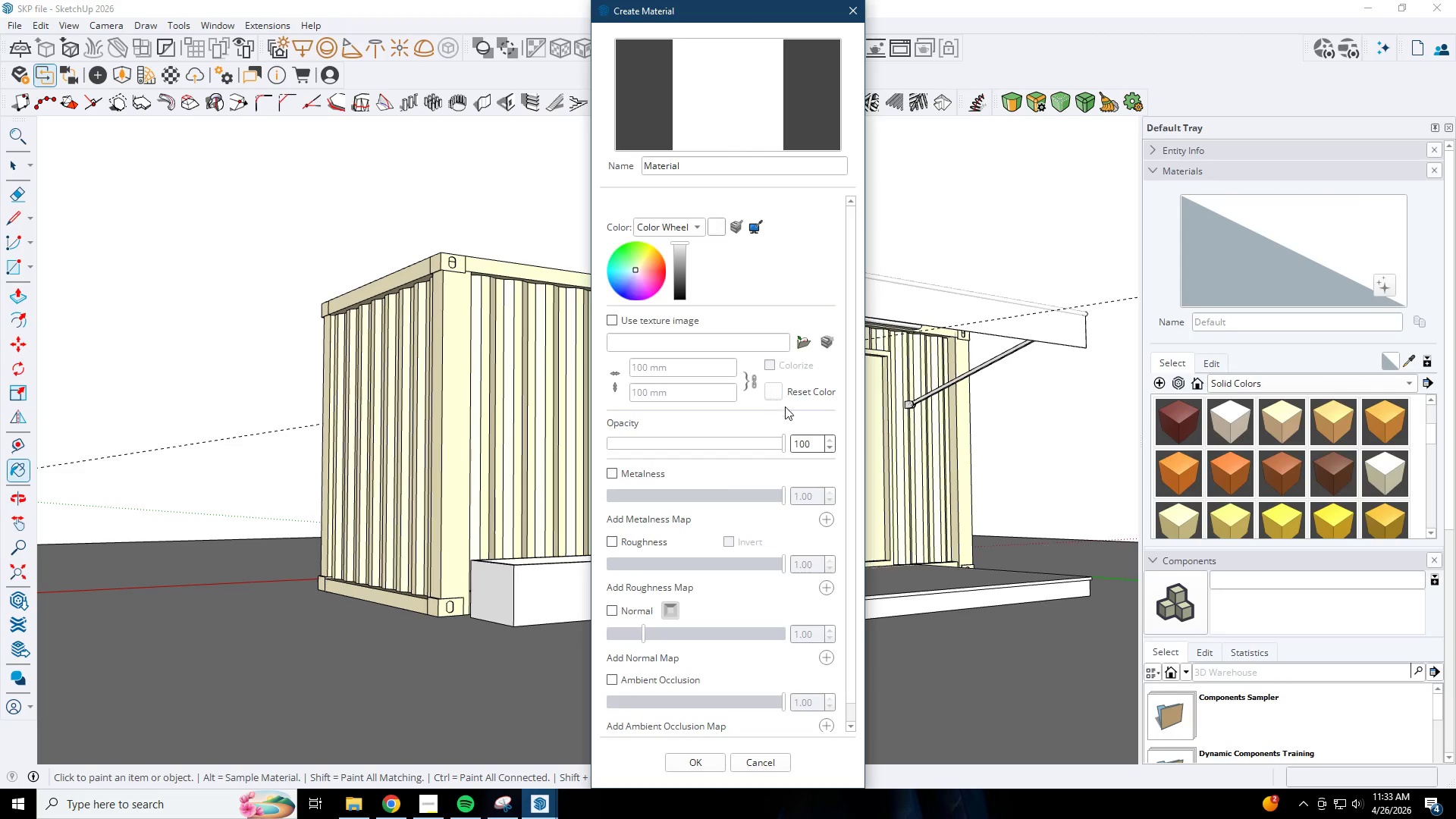 
left_click([808, 348])
 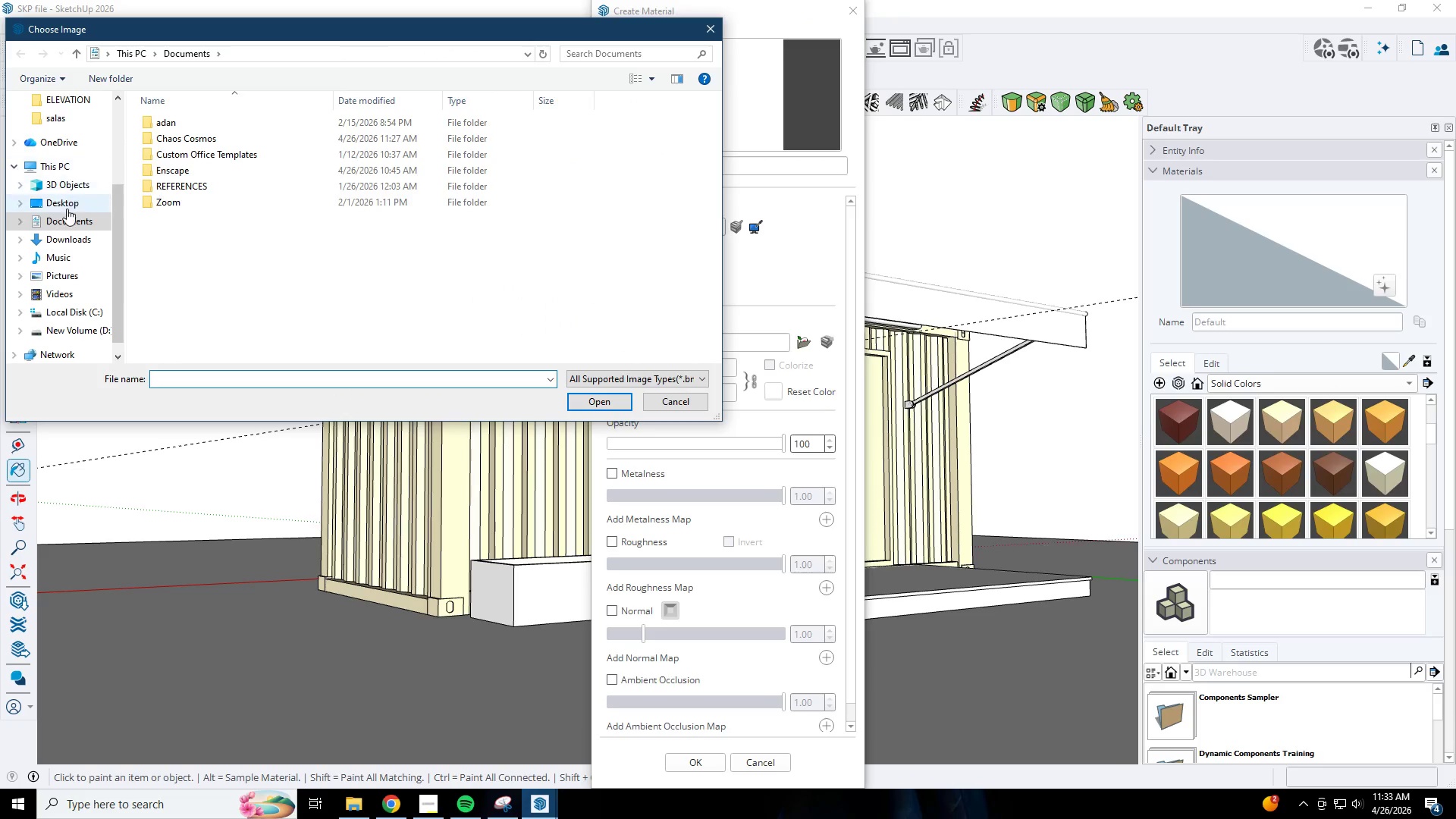 
left_click([76, 238])
 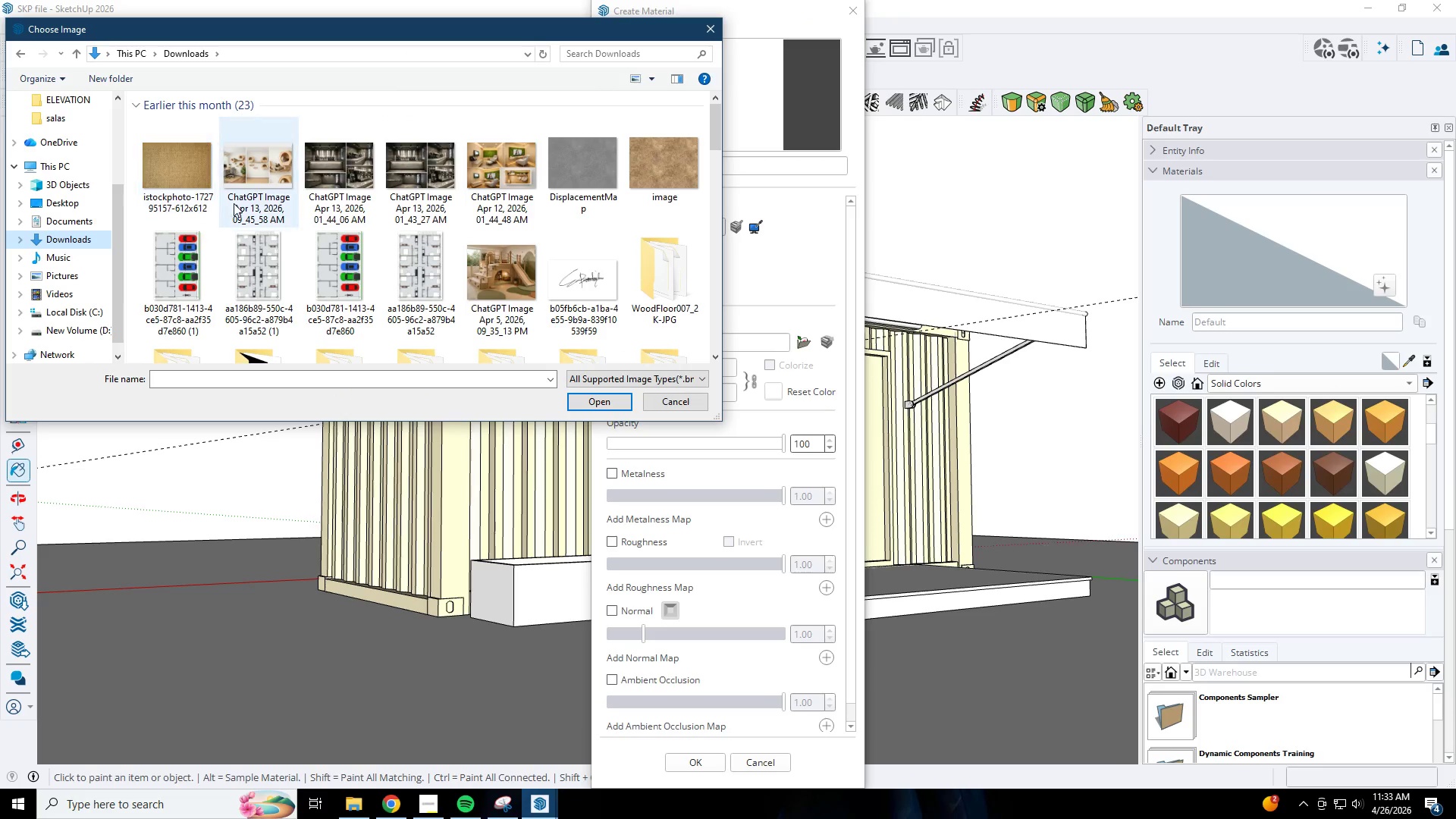 
scroll: coordinate [235, 151], scroll_direction: up, amount: 5.0
 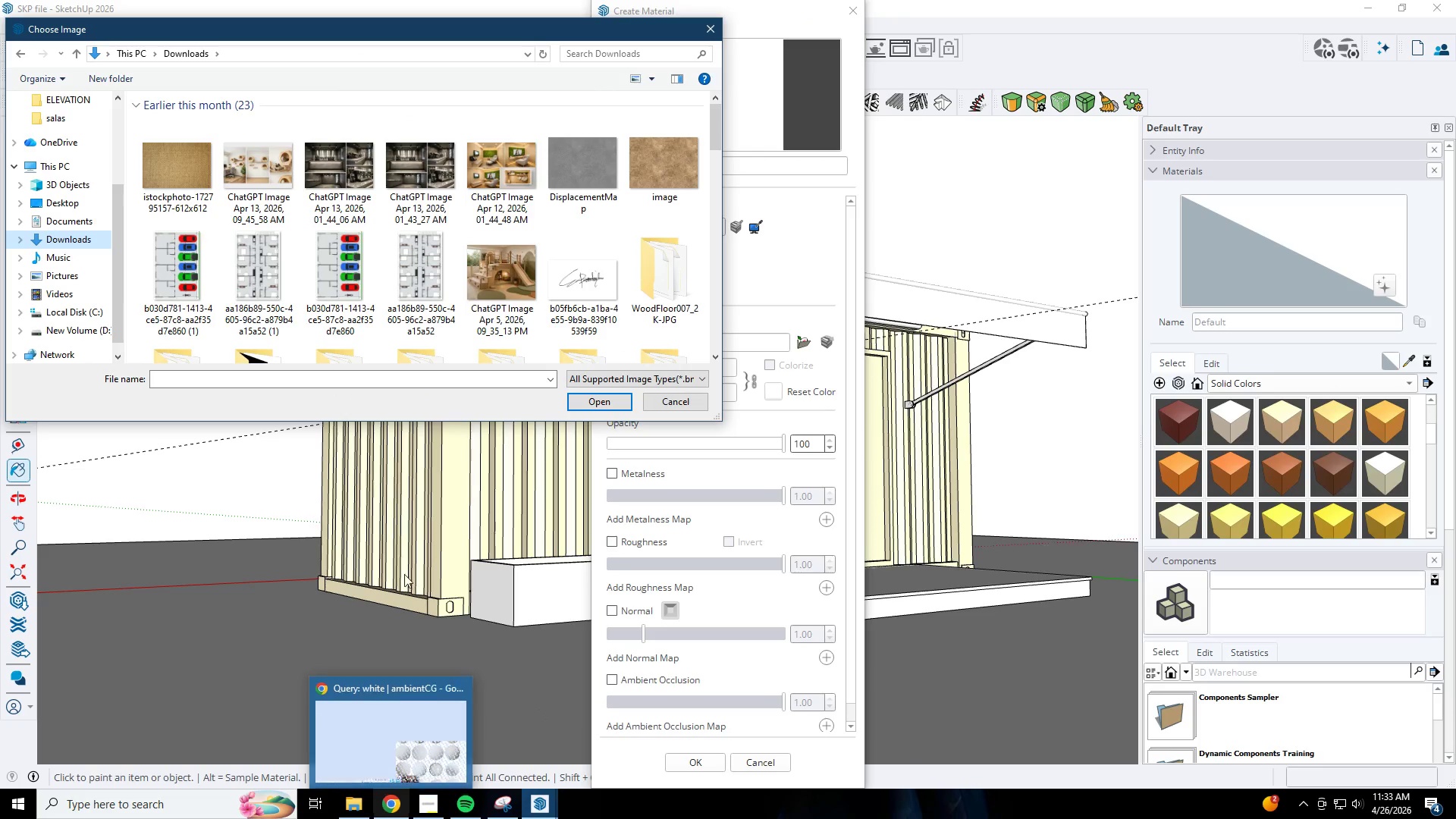 
scroll: coordinate [582, 227], scroll_direction: down, amount: 1.0
 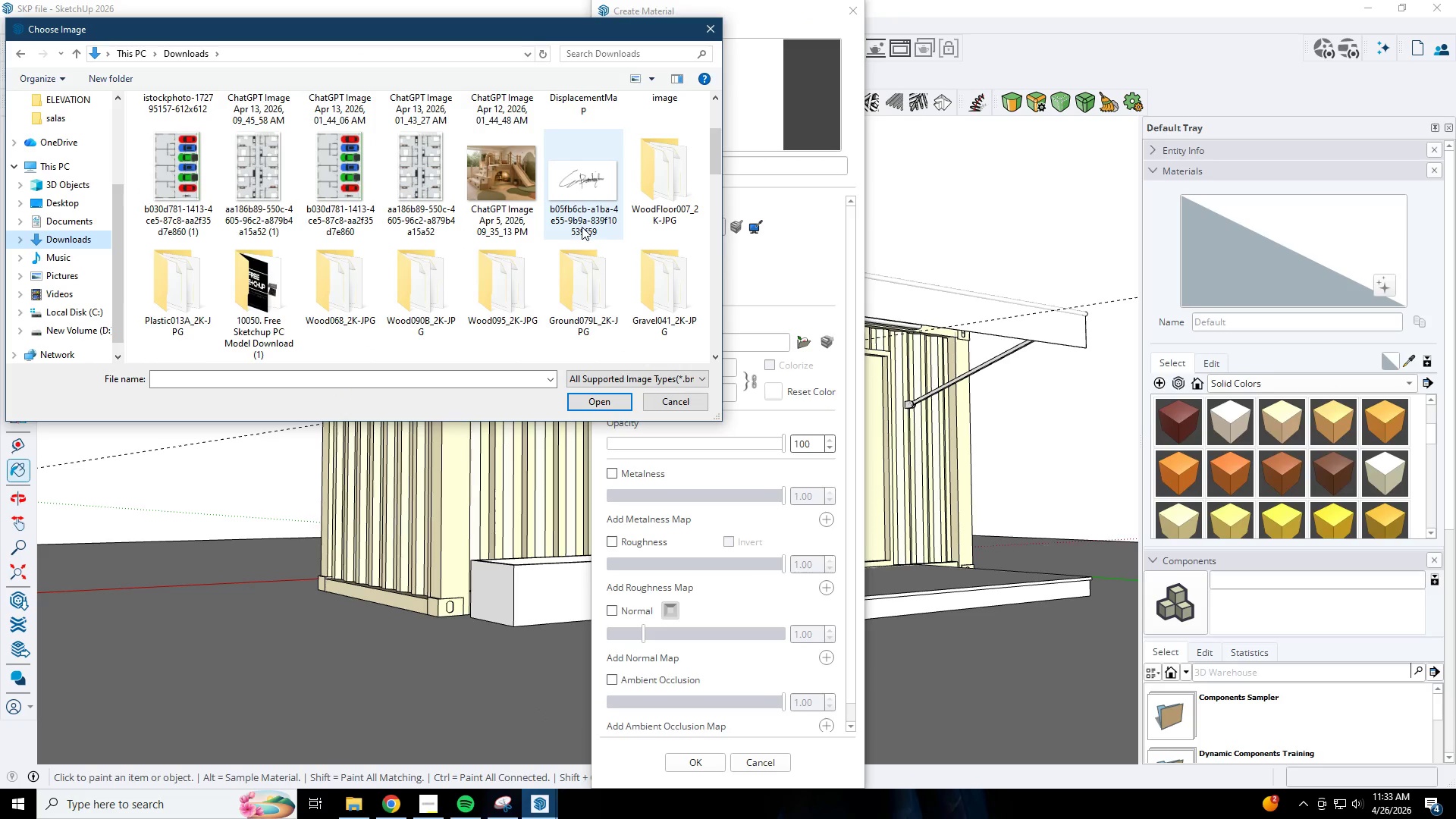 
scroll: coordinate [582, 227], scroll_direction: up, amount: 3.0
 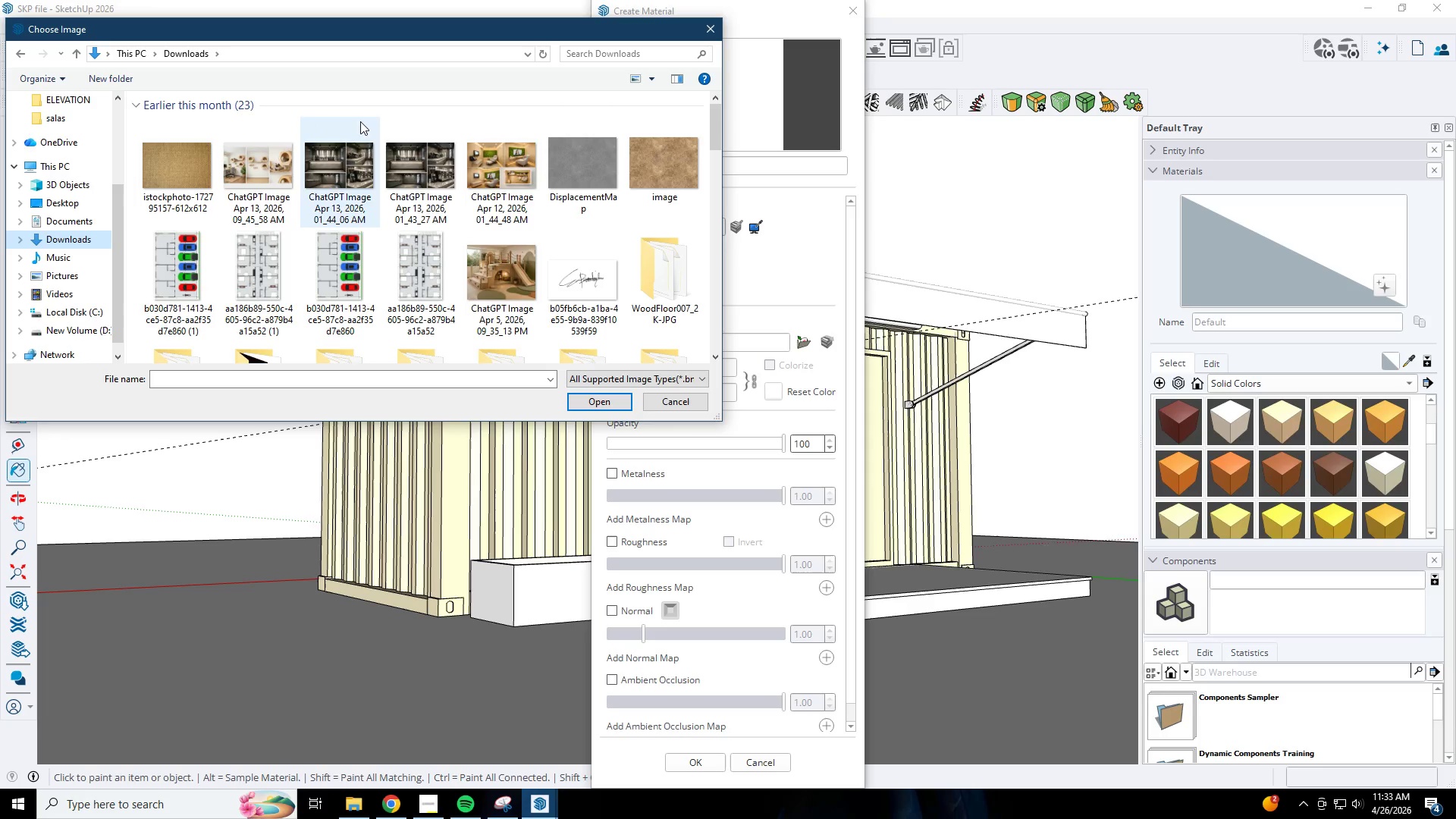 
right_click([422, 116])
 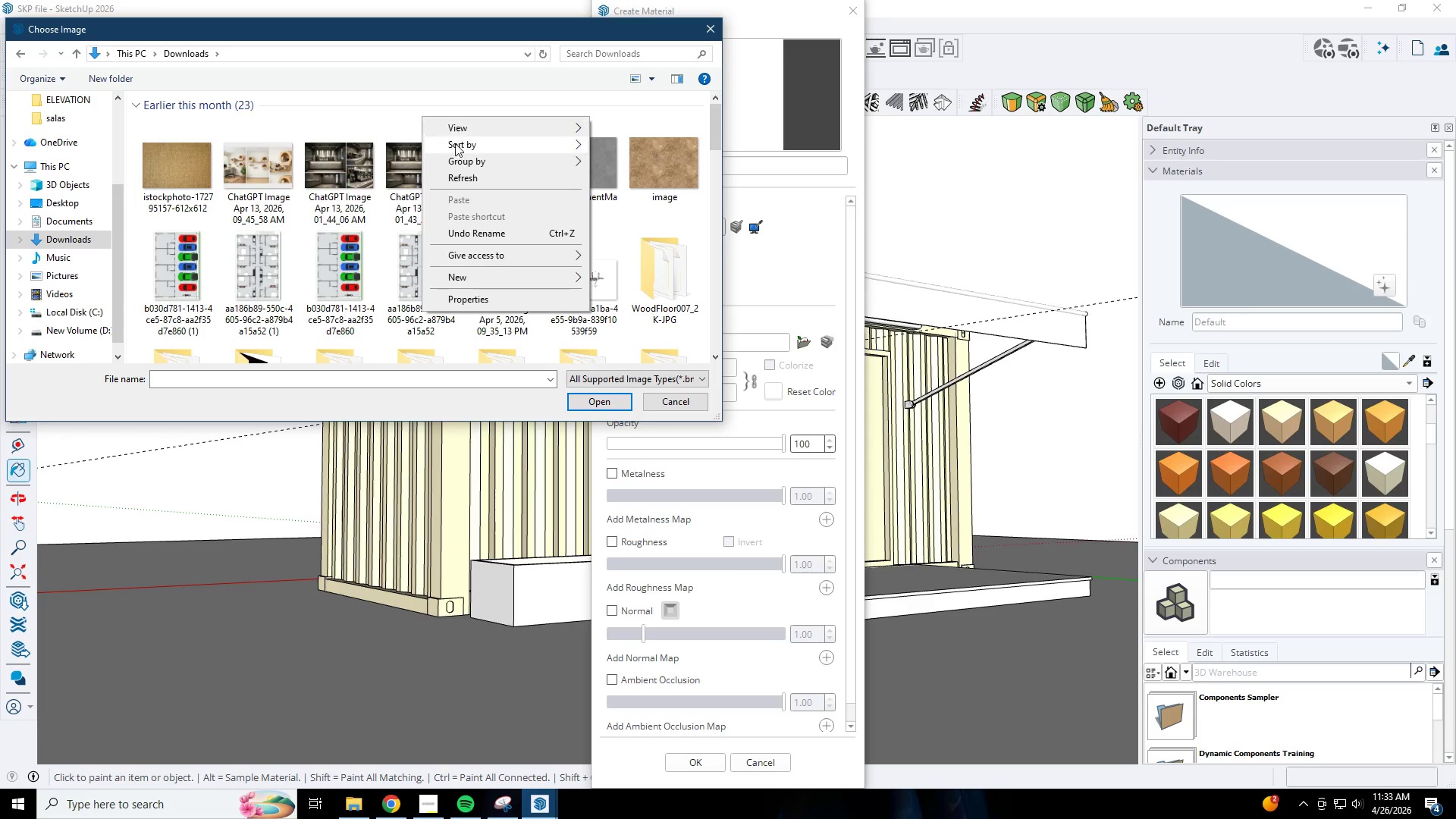 
left_click([463, 172])
 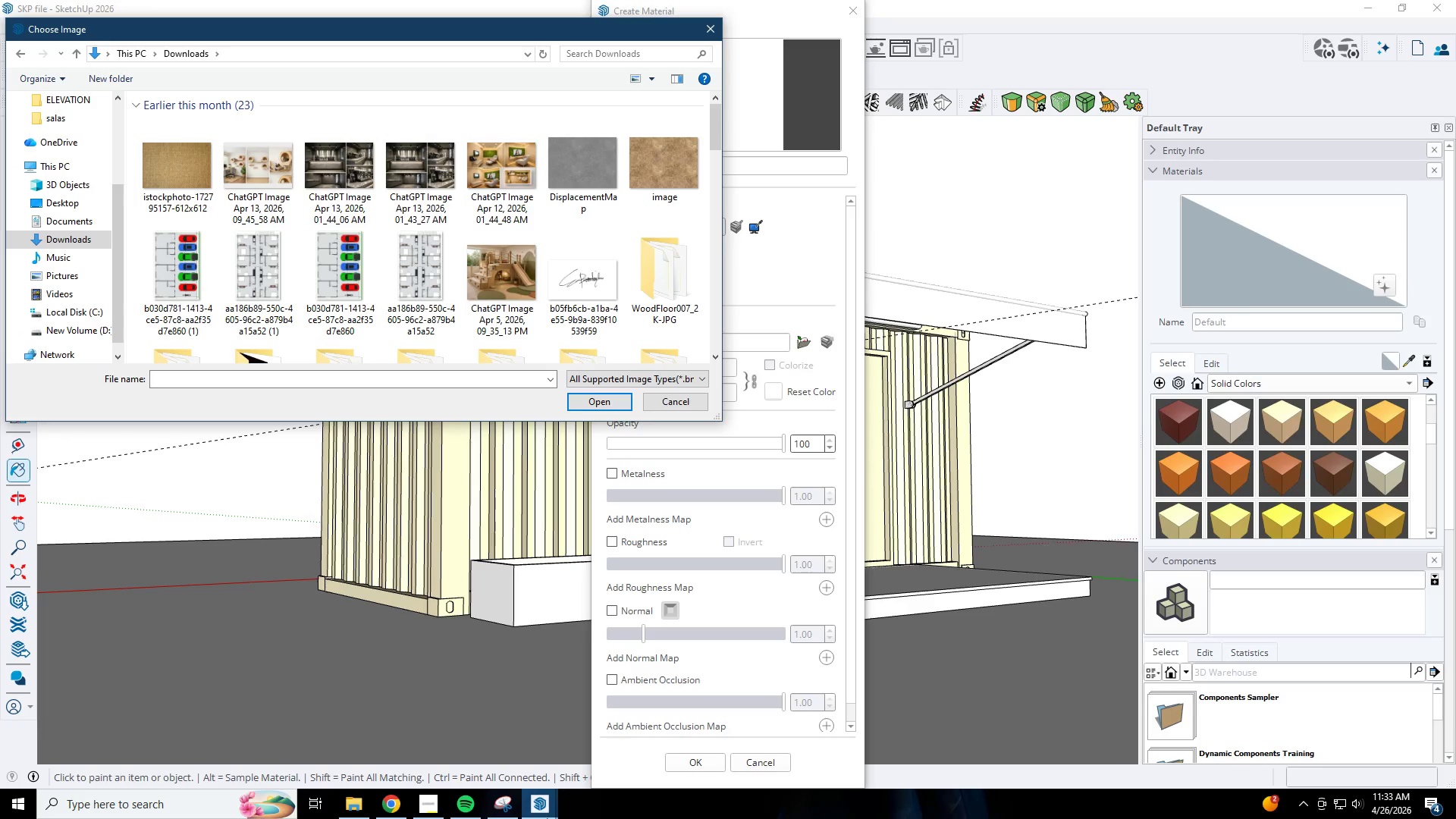 
left_click([395, 799])
 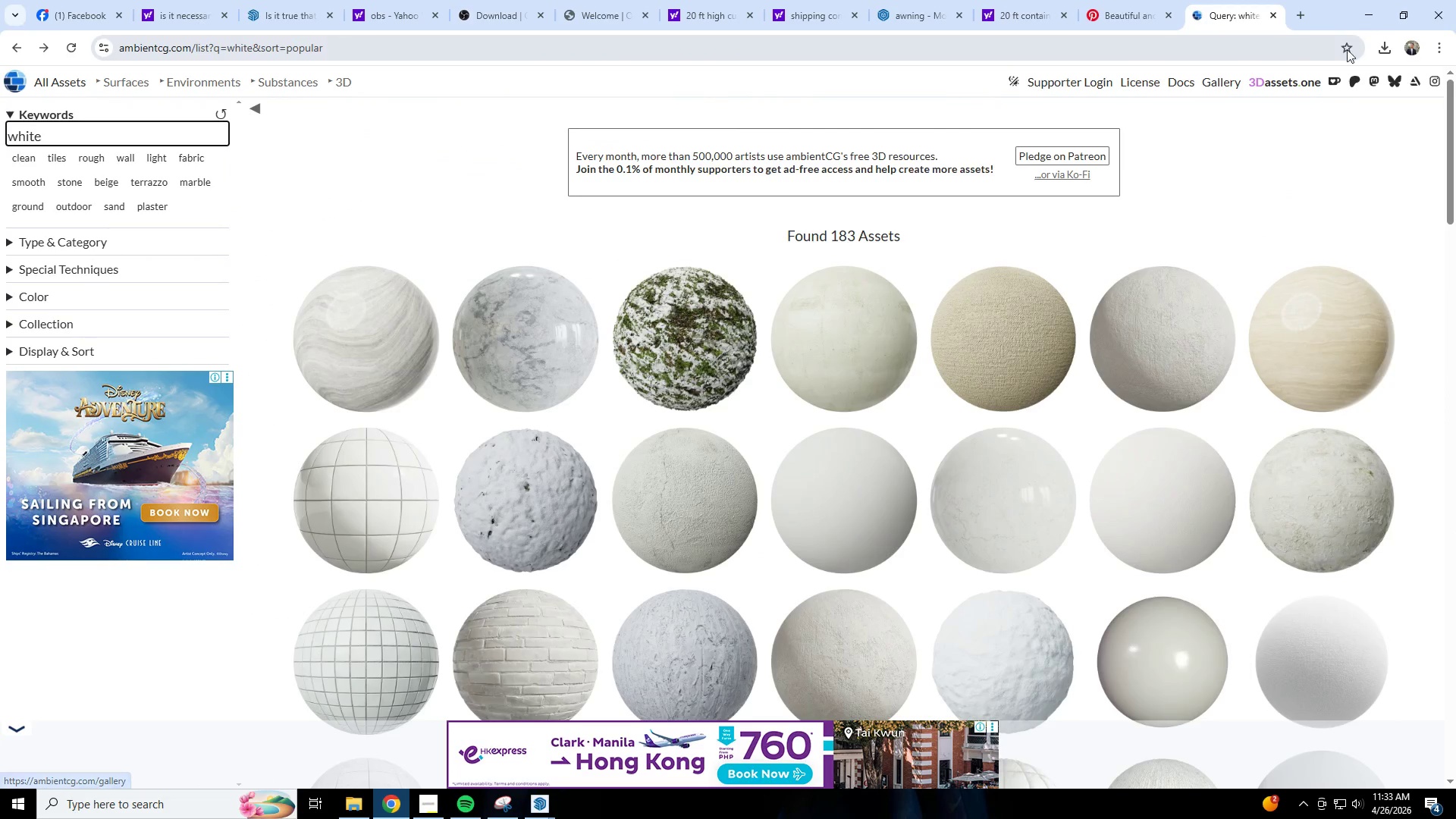 
left_click([1385, 45])
 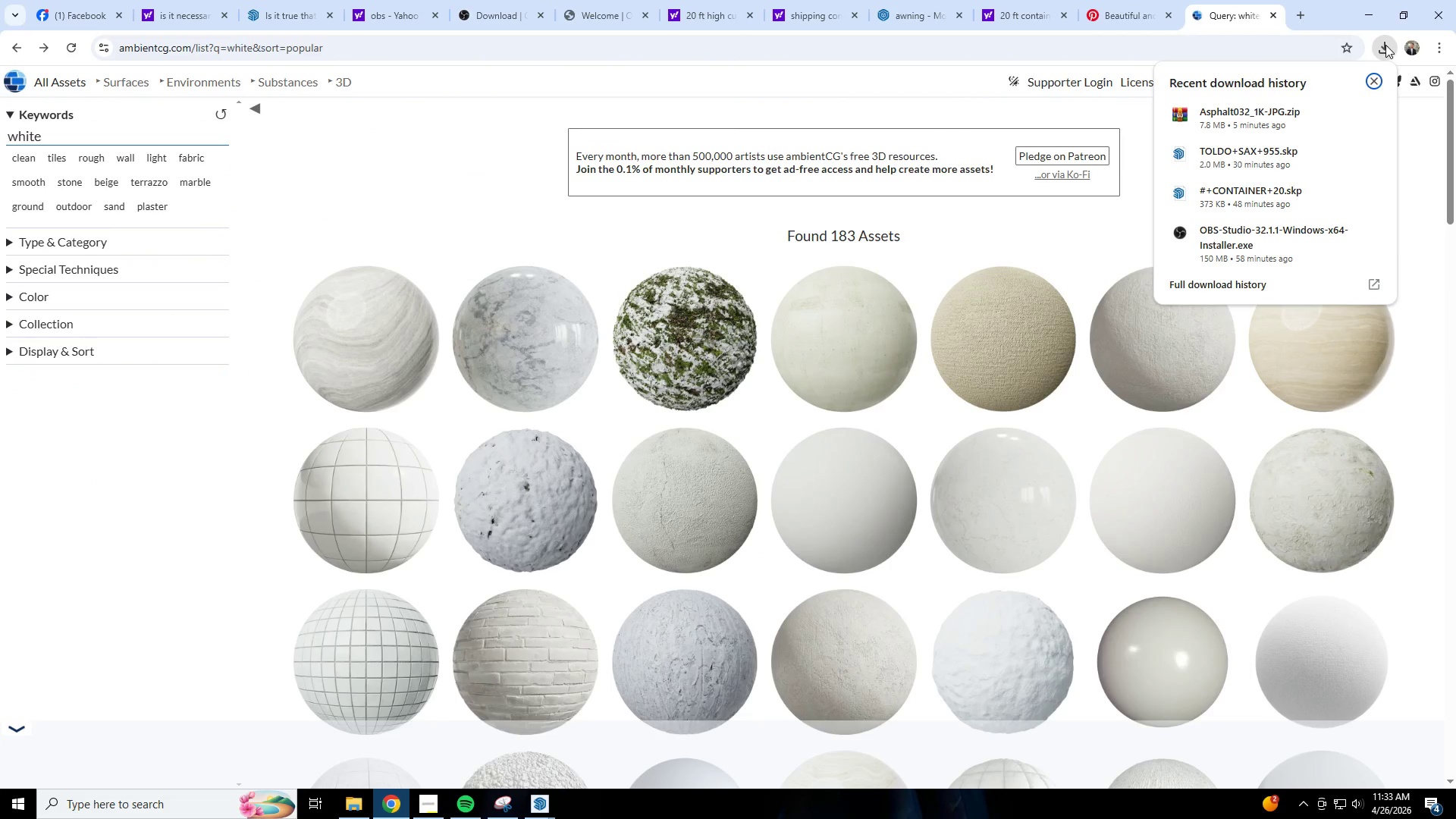 
left_click([1385, 45])
 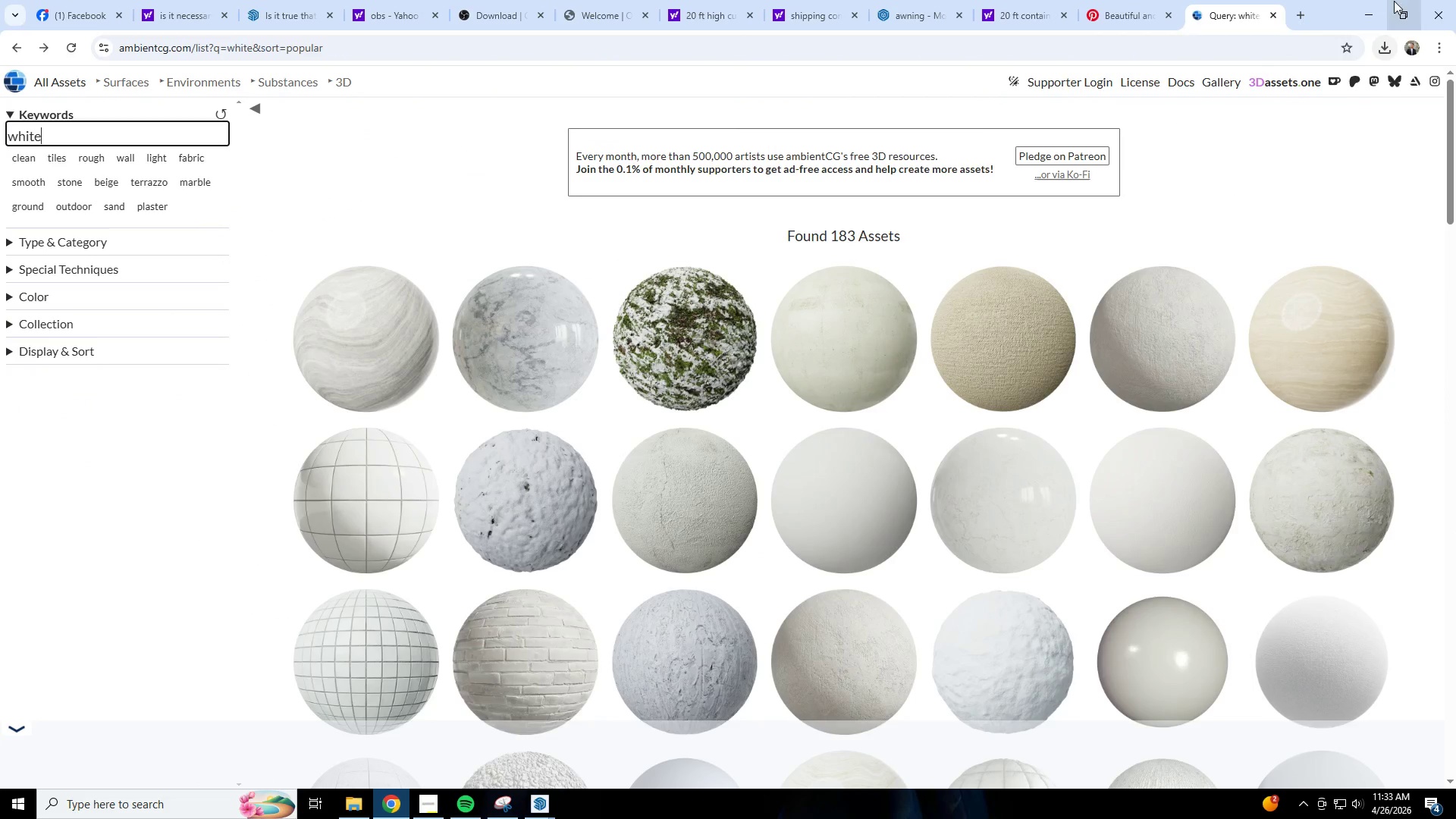 
left_click([1361, 2])
 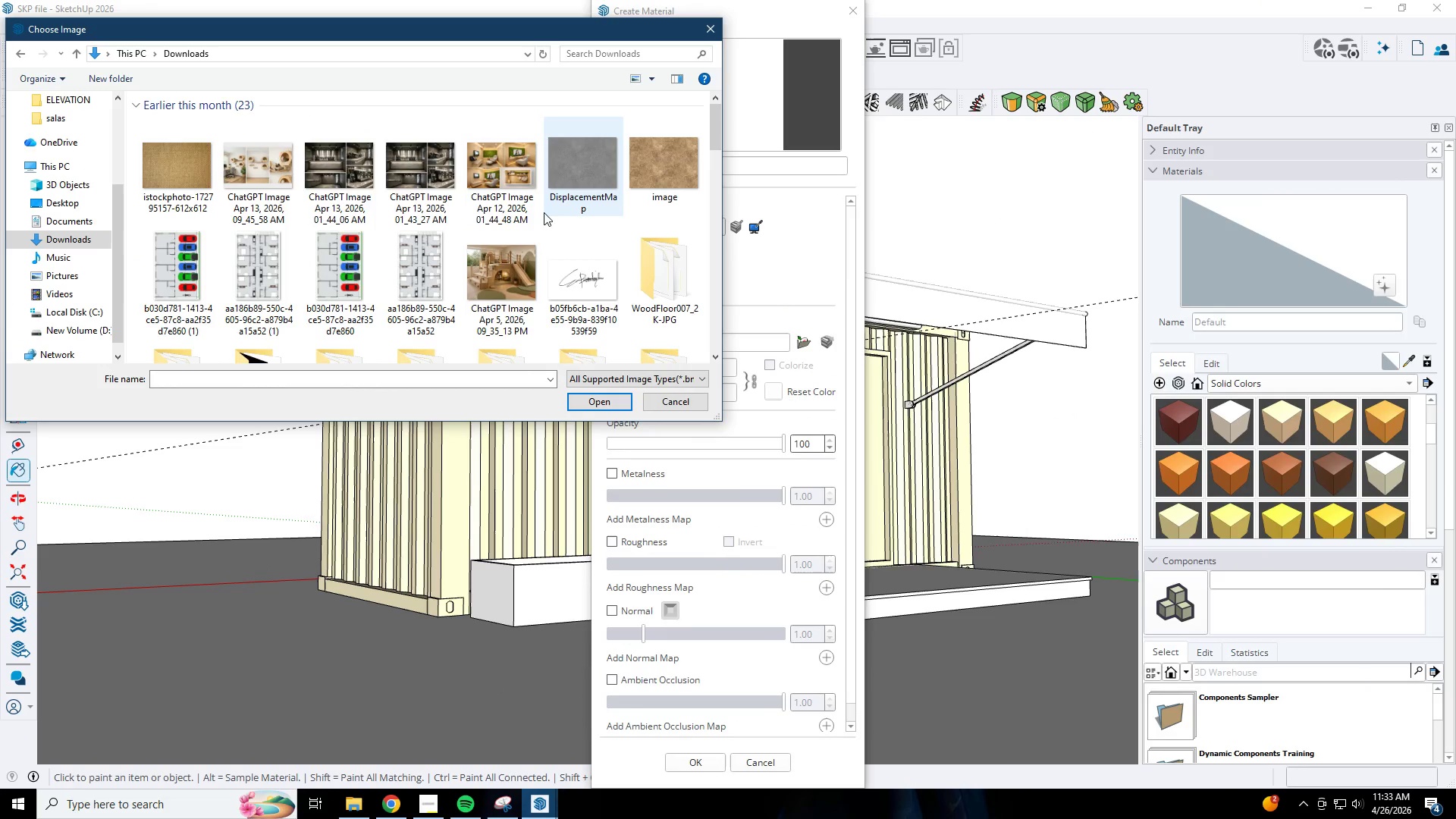 
right_click([543, 224])
 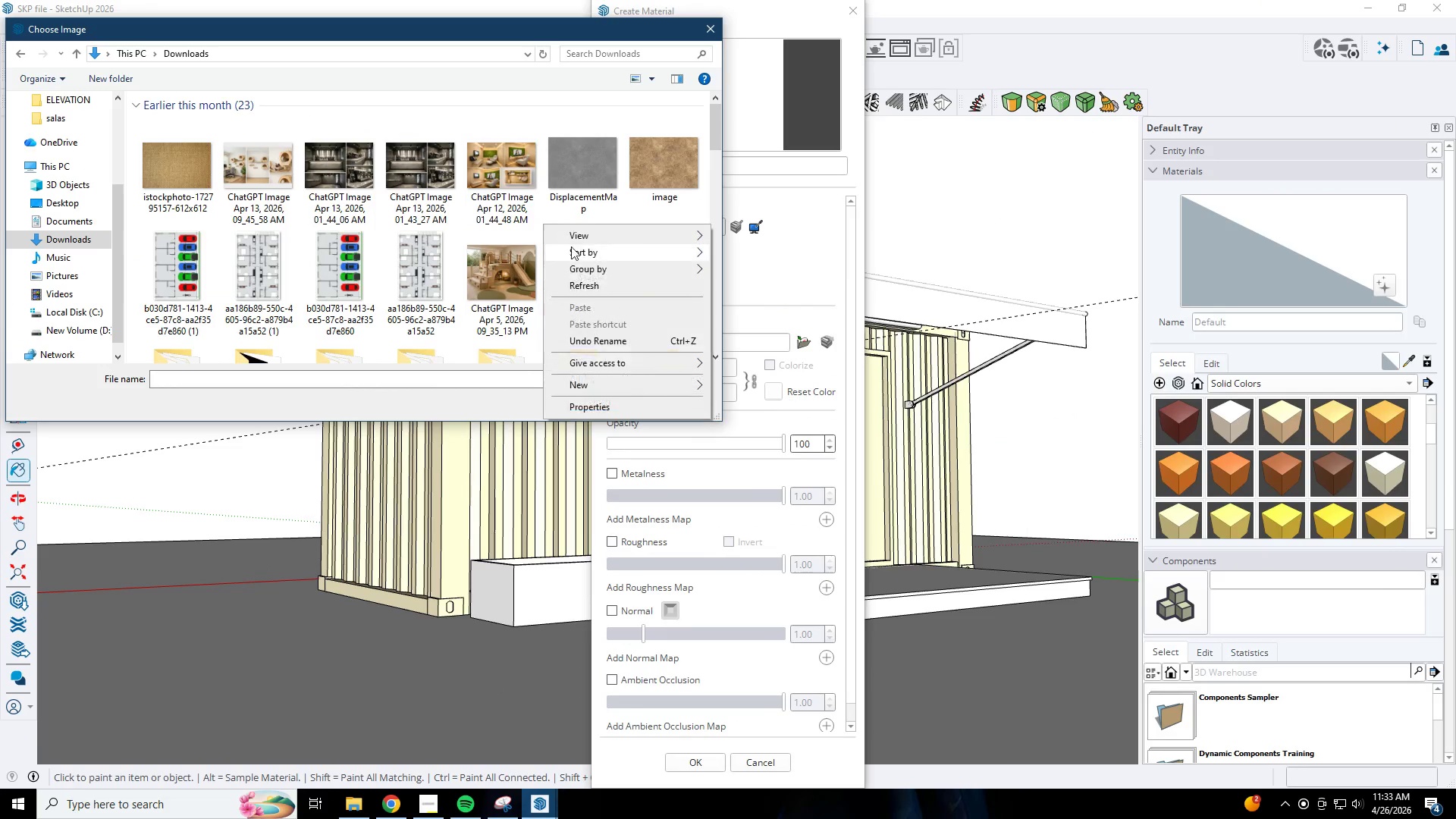 
left_click([579, 254])
 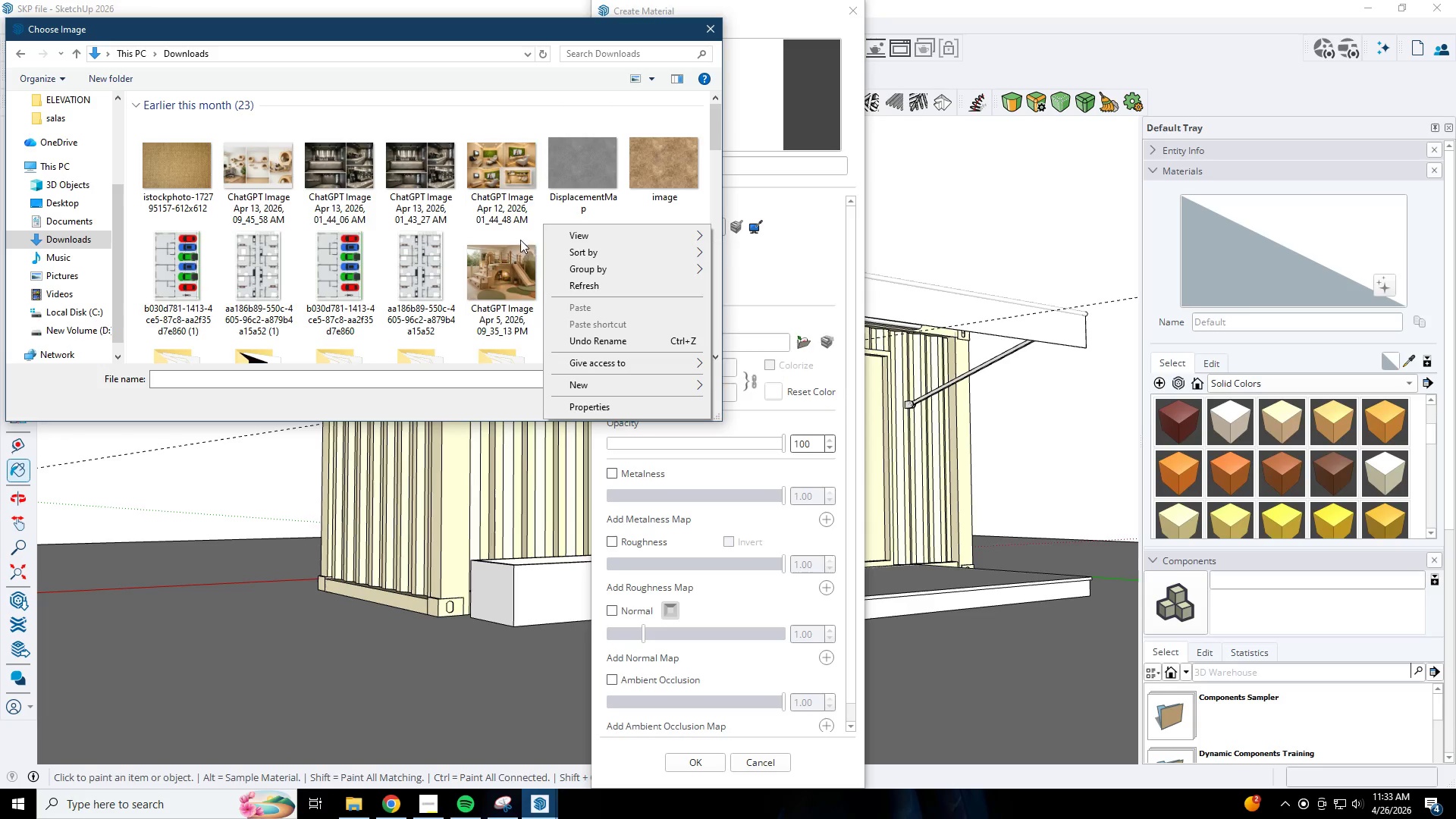 
left_click([524, 184])
 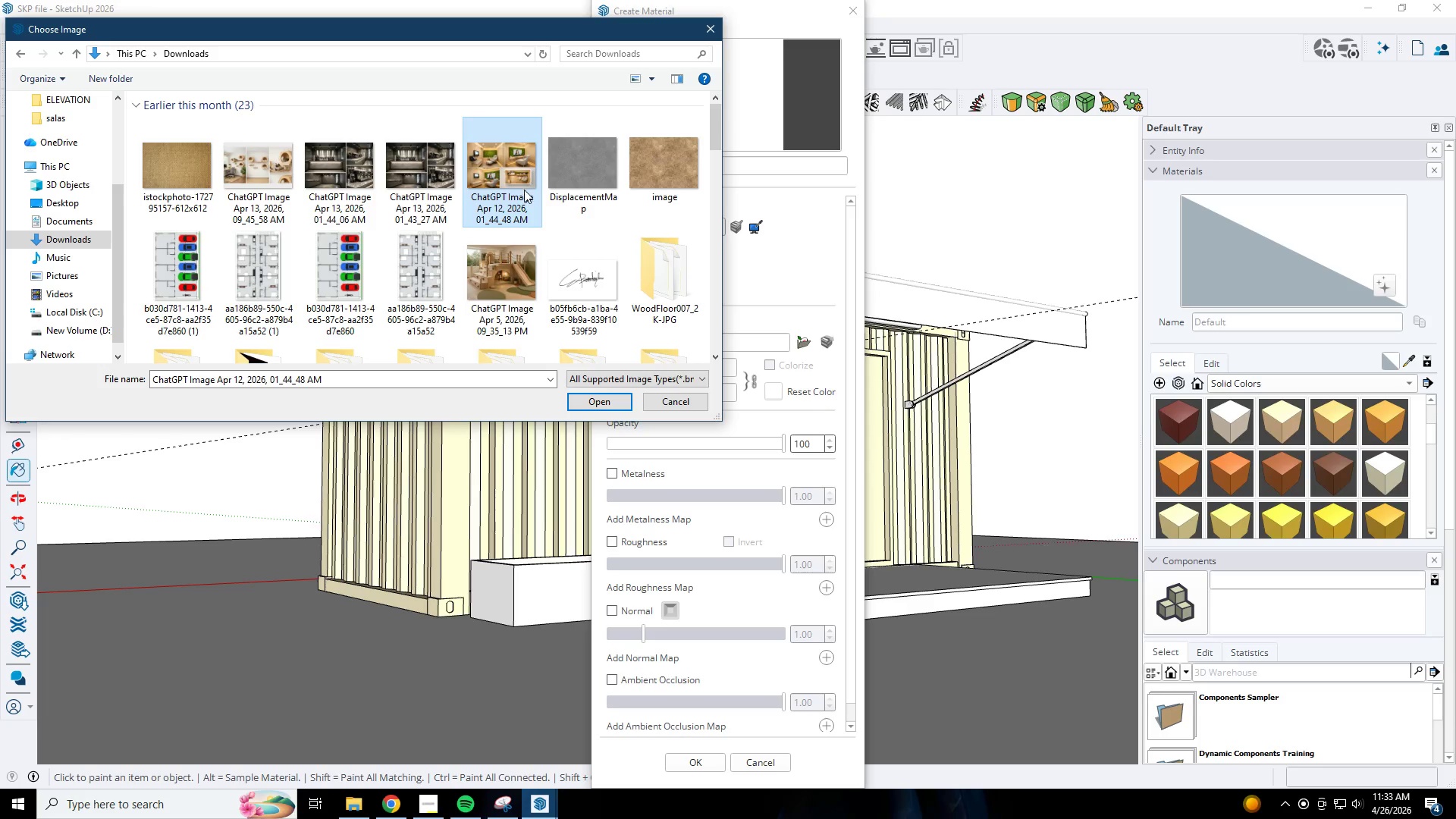 
scroll: coordinate [531, 206], scroll_direction: down, amount: 16.0
 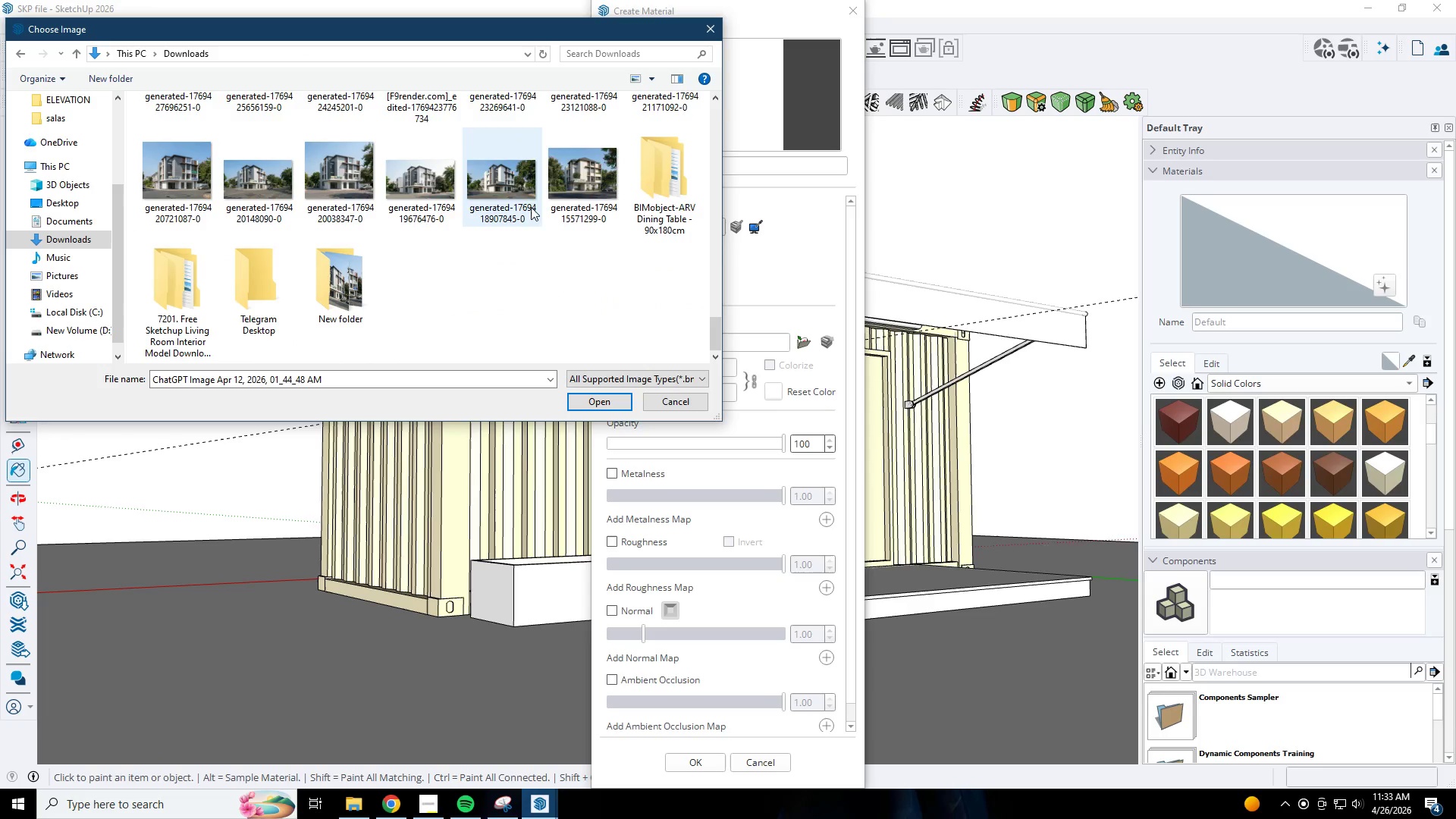 
scroll: coordinate [531, 207], scroll_direction: up, amount: 16.0
 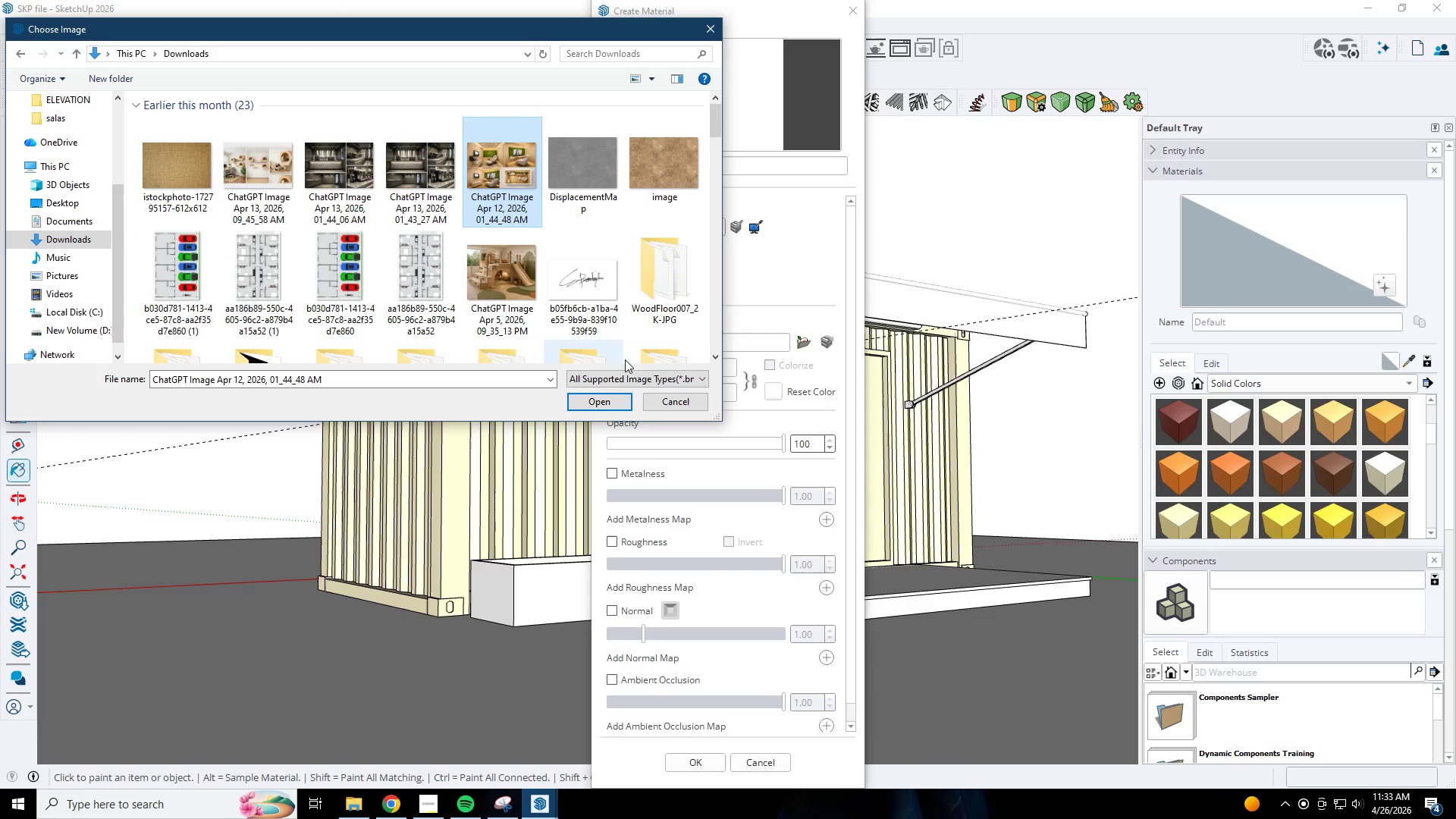 
left_click([673, 400])
 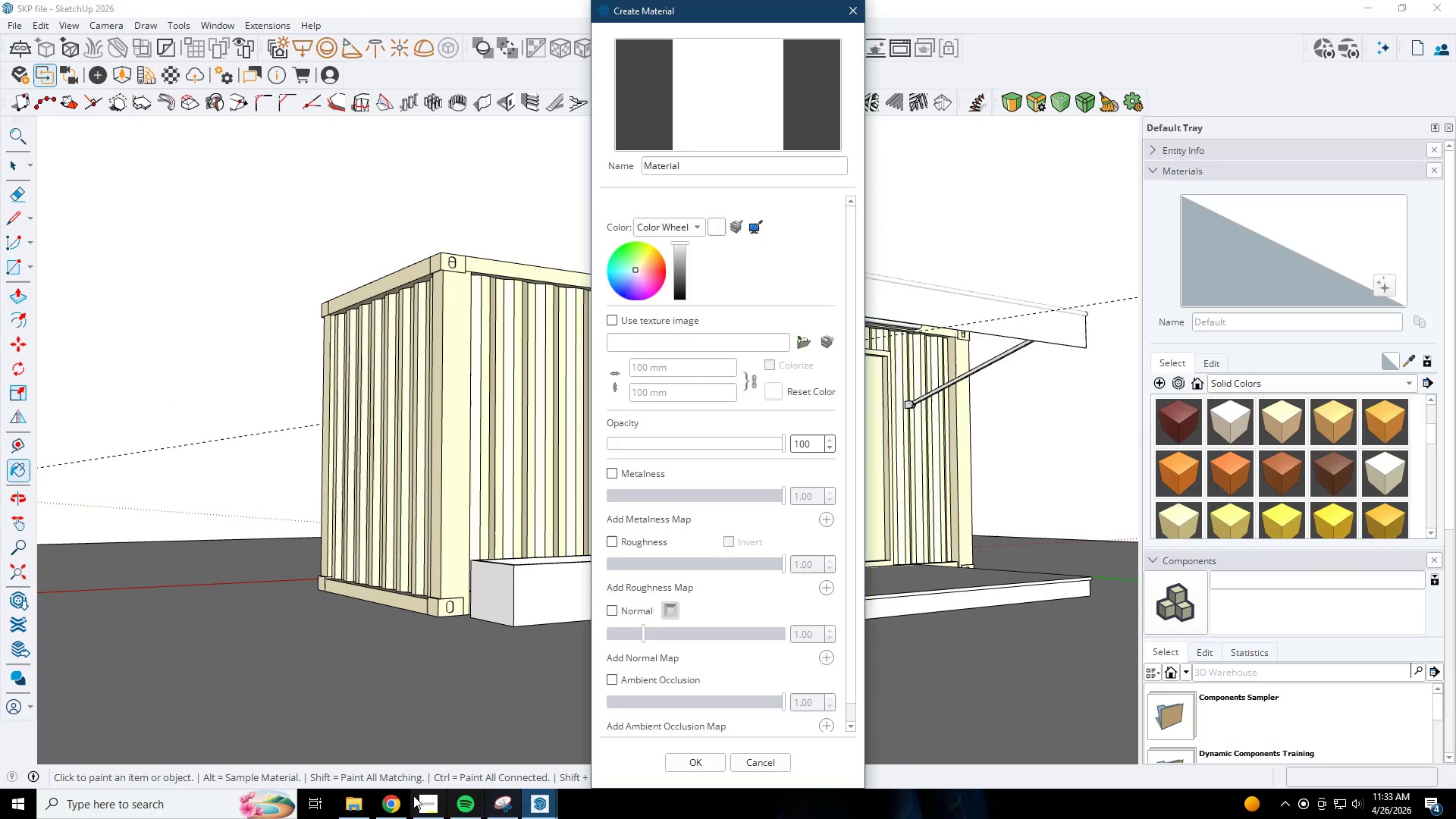 
left_click([366, 804])
 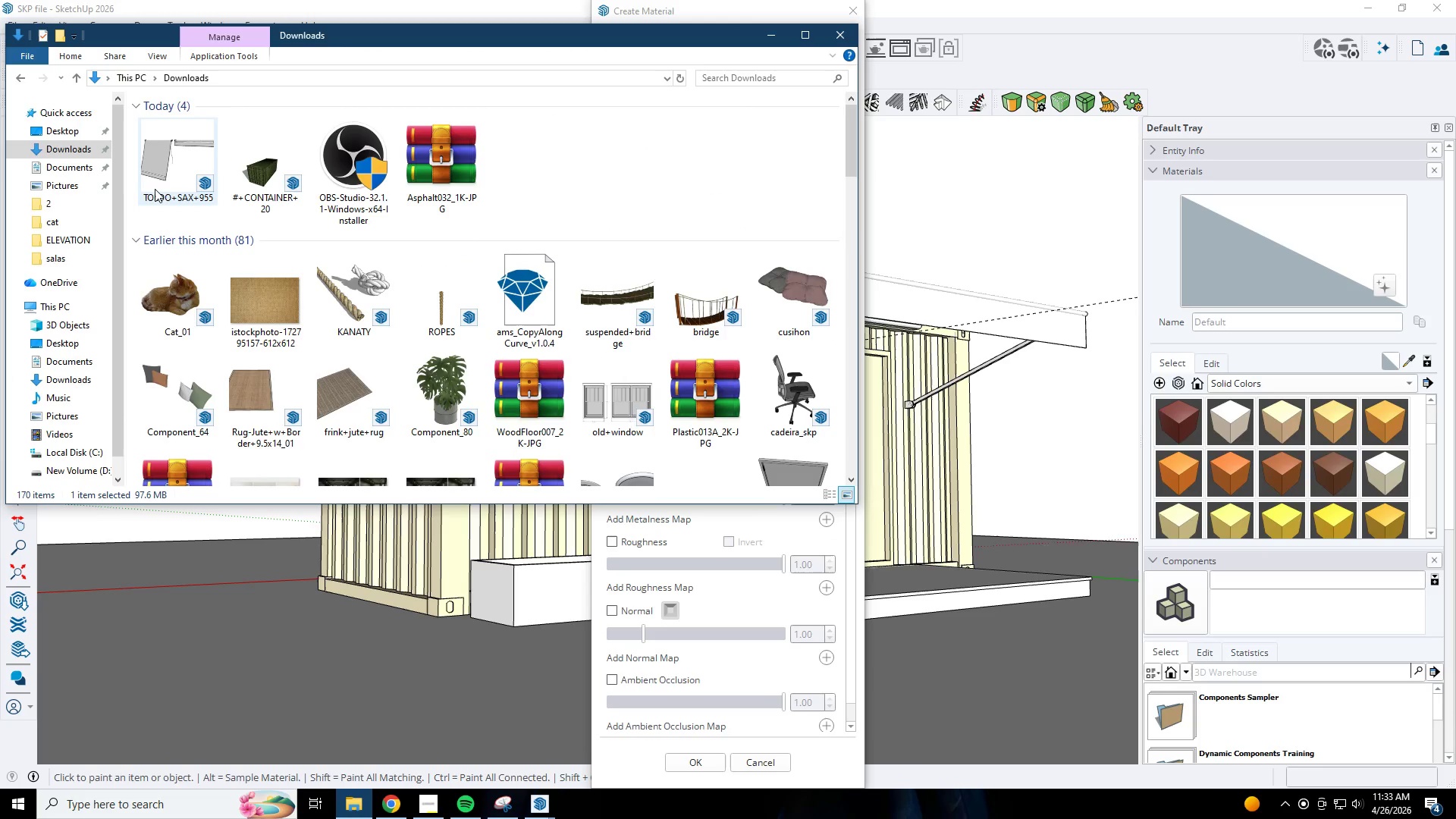 
left_click([191, 180])
 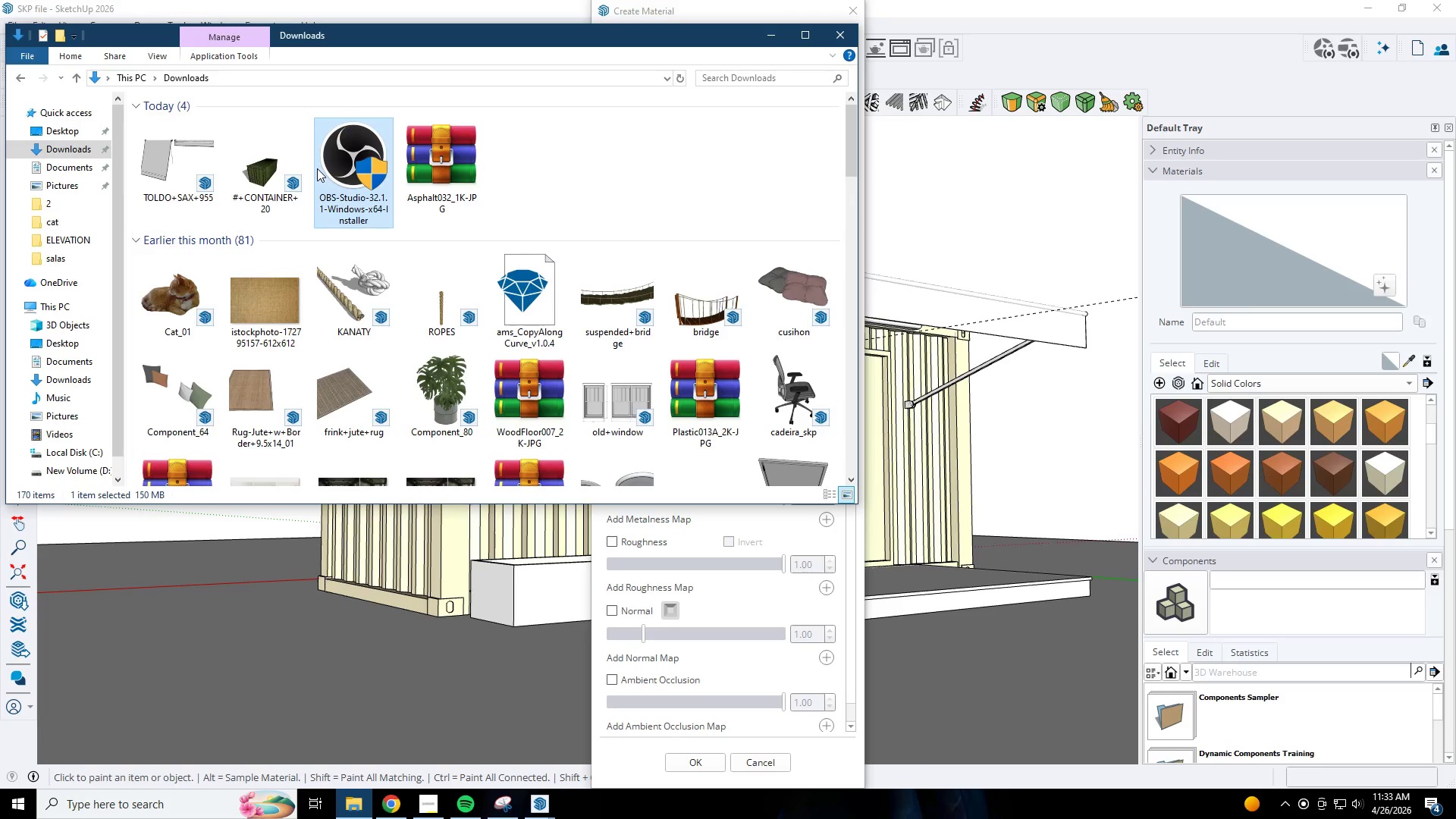 
double_click([454, 168])
 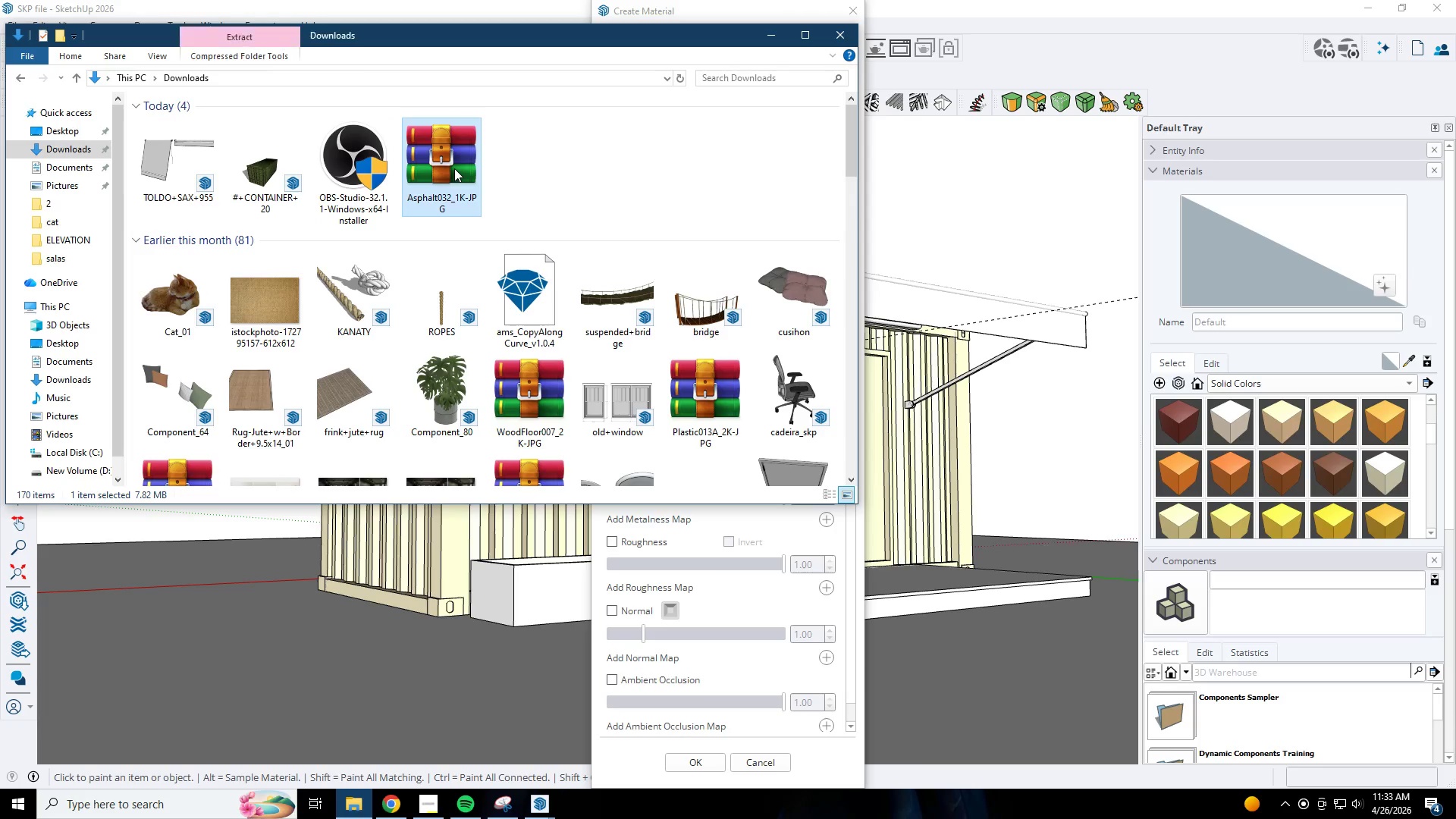 
right_click([454, 168])
 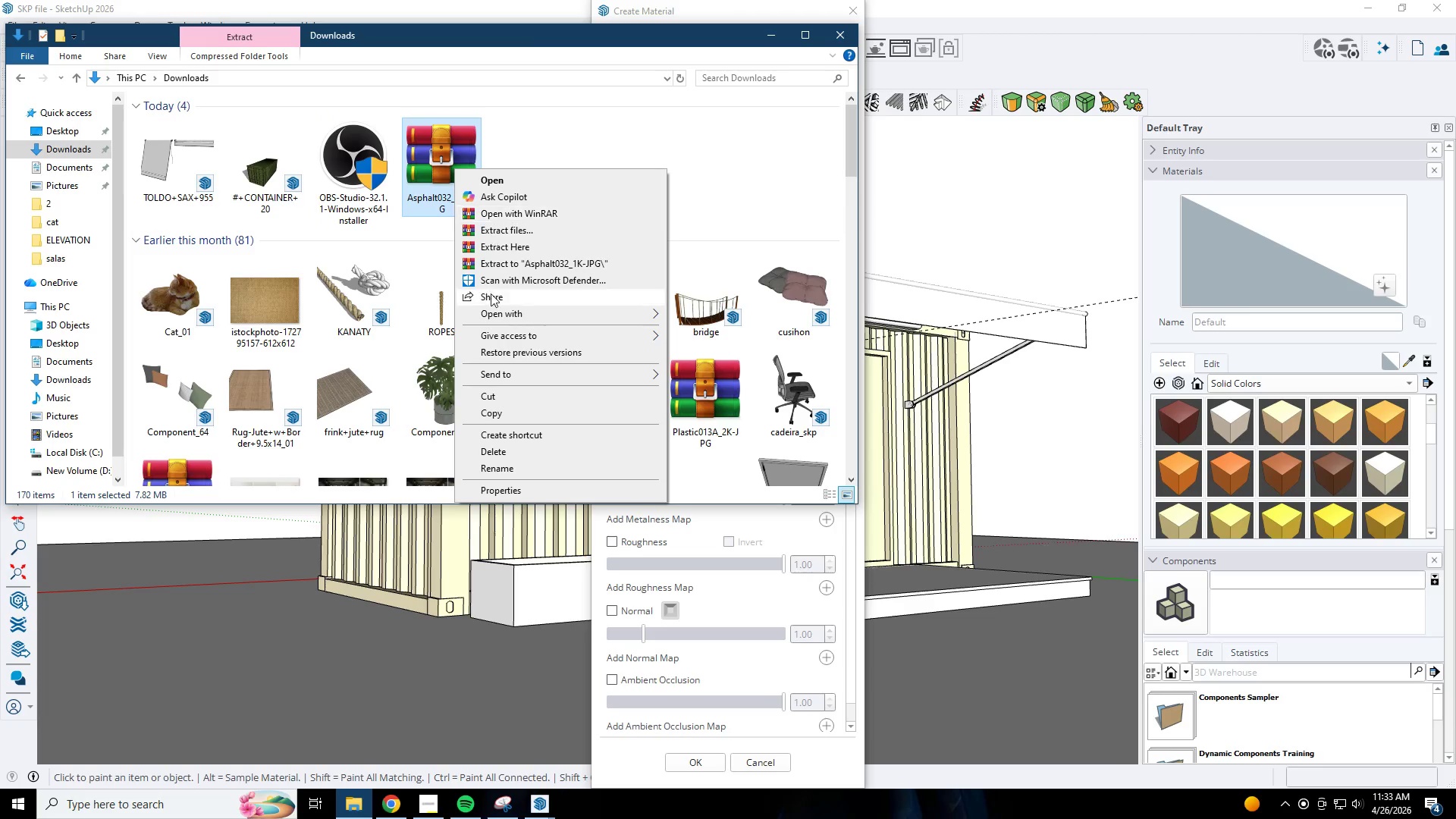 
left_click([513, 230])
 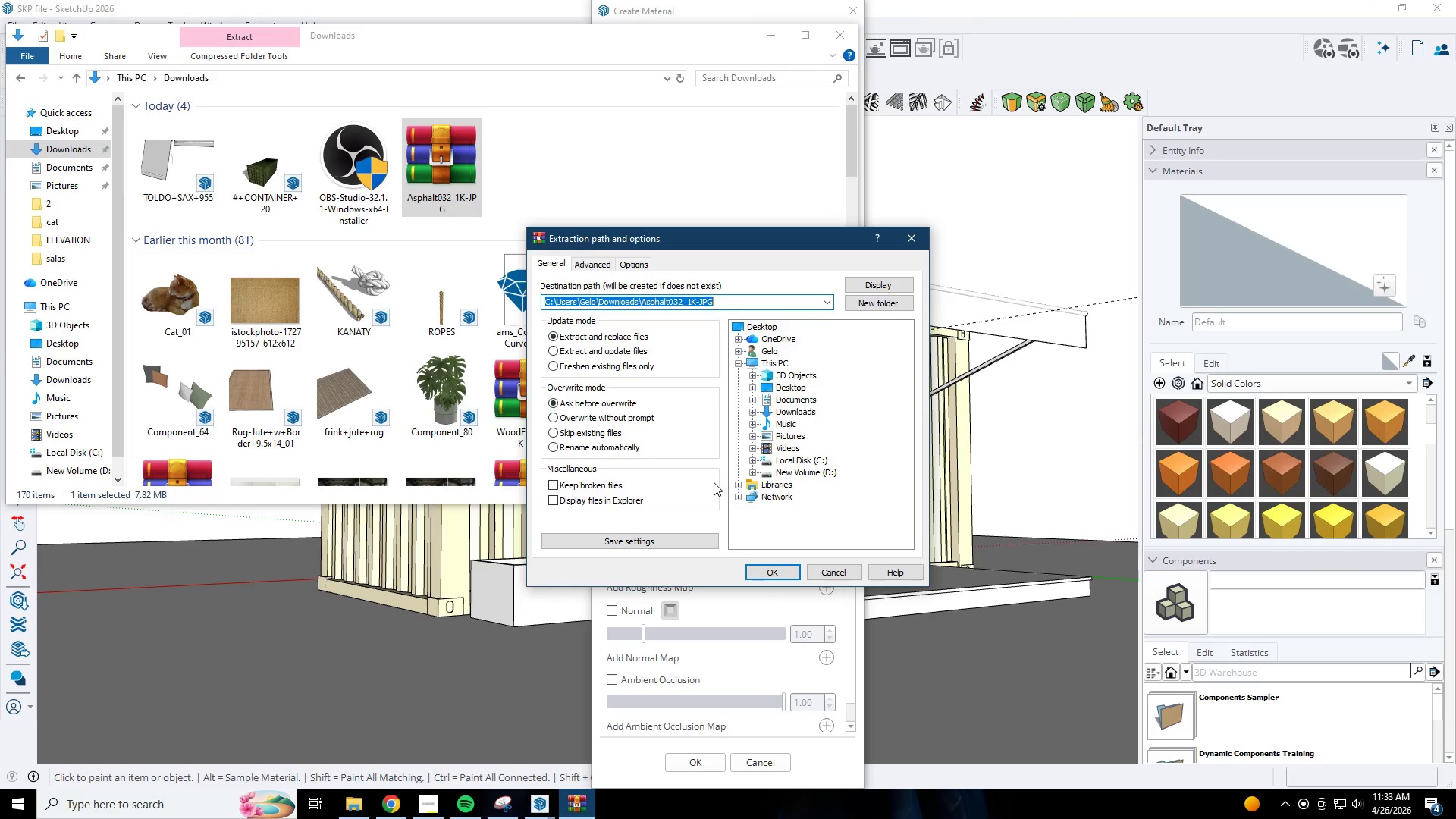 
left_click([755, 568])
 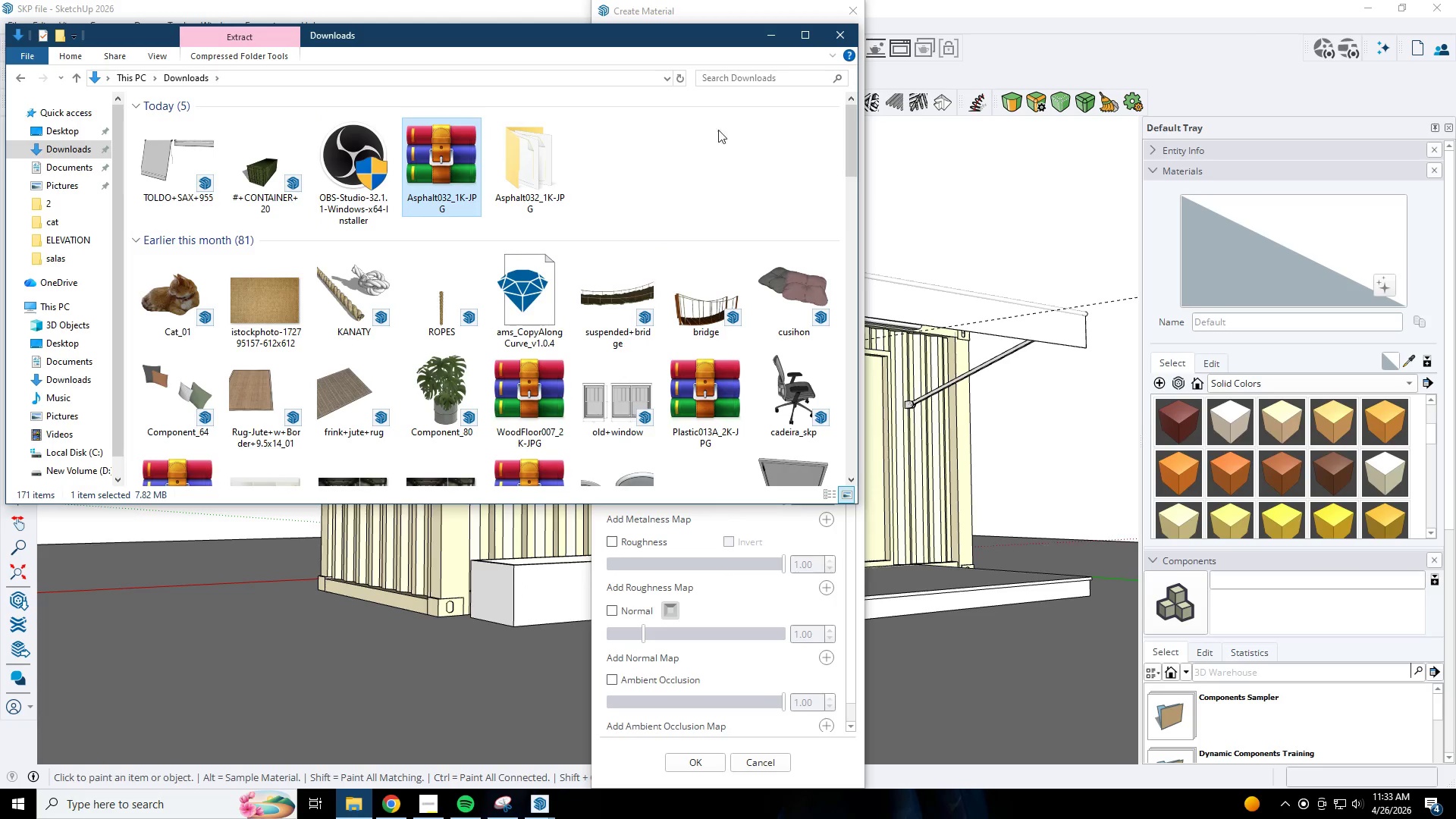 
left_click([776, 41])
 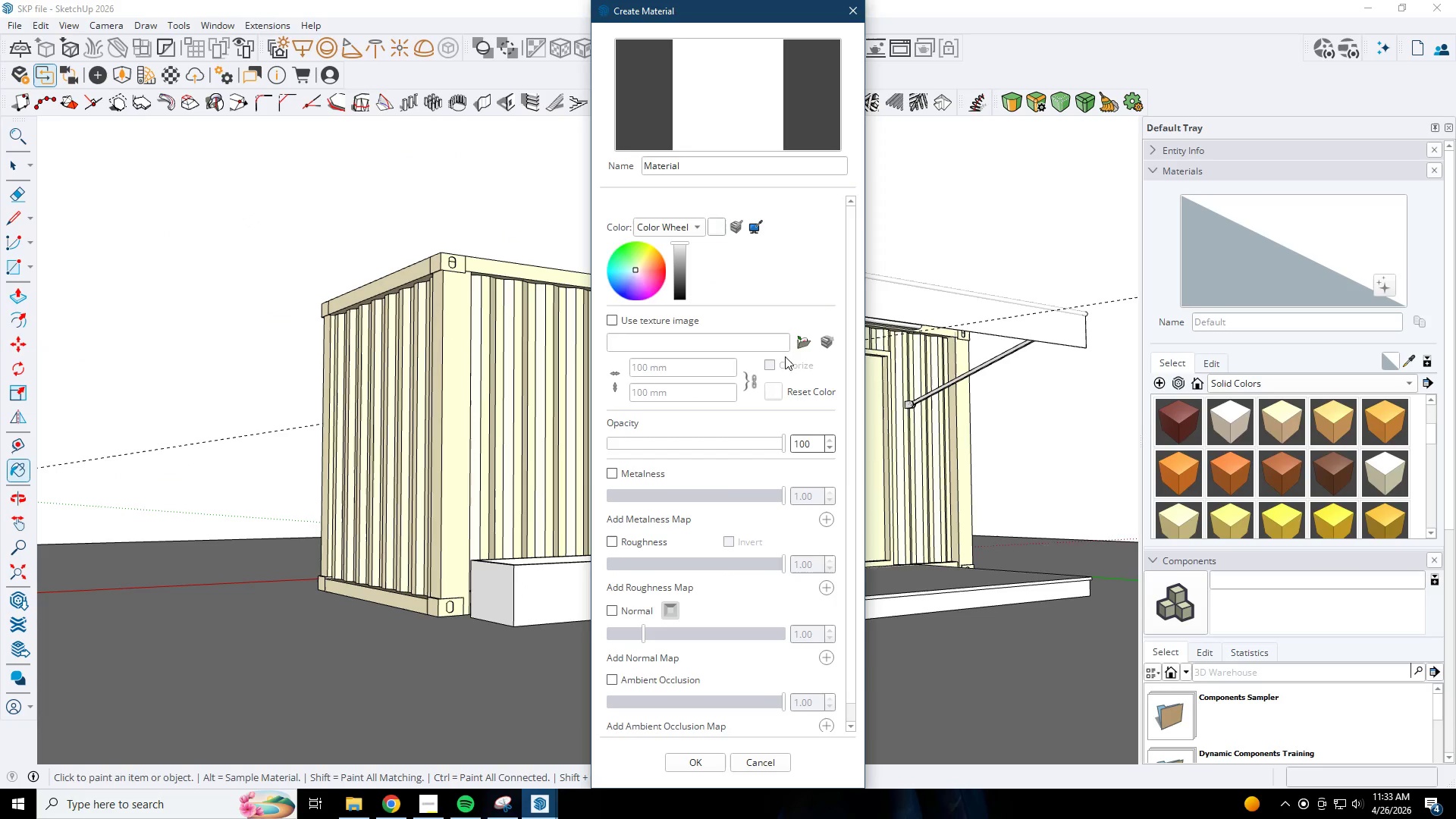 
left_click([807, 341])
 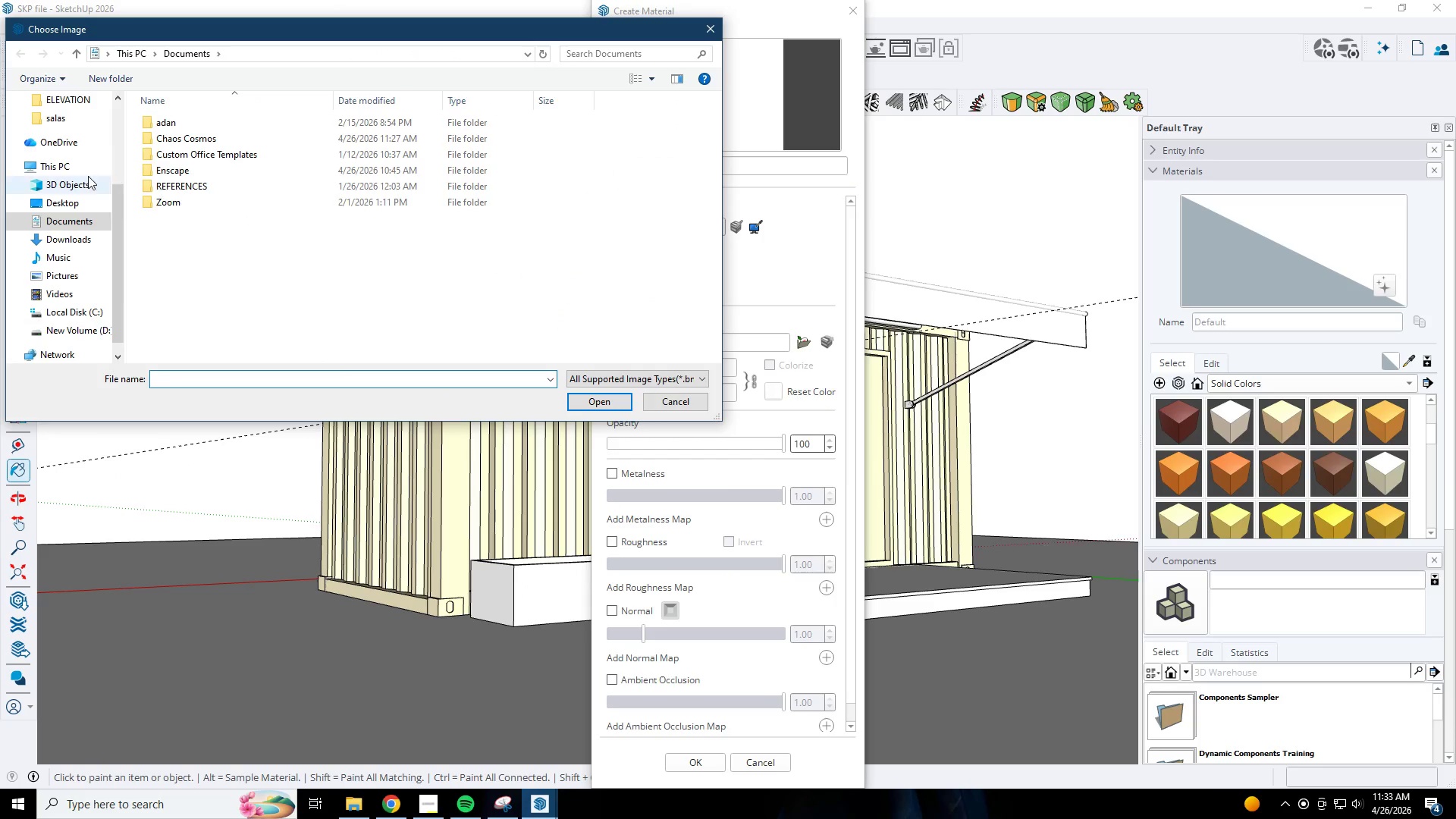 
left_click([71, 237])
 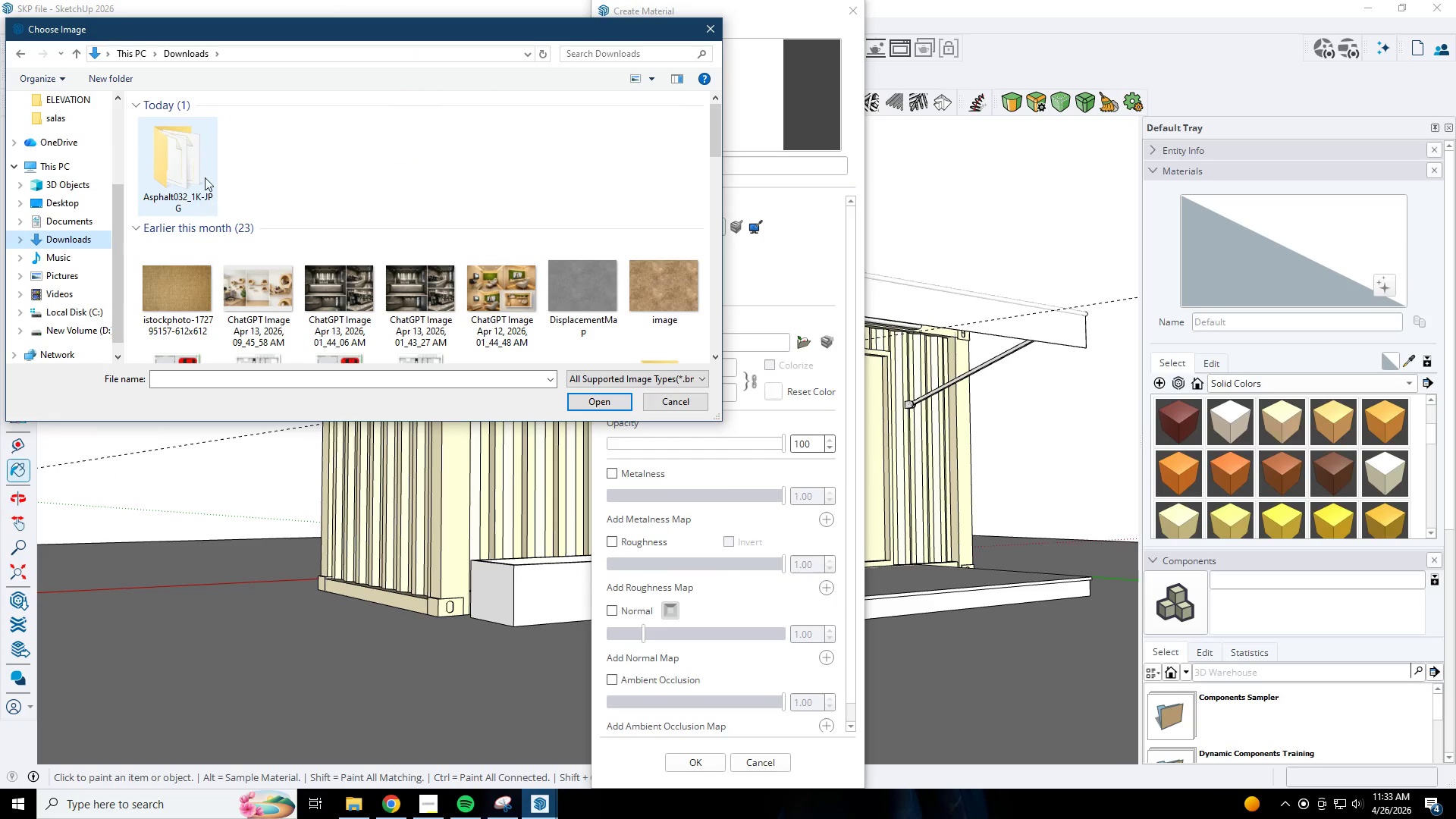 
double_click([181, 162])
 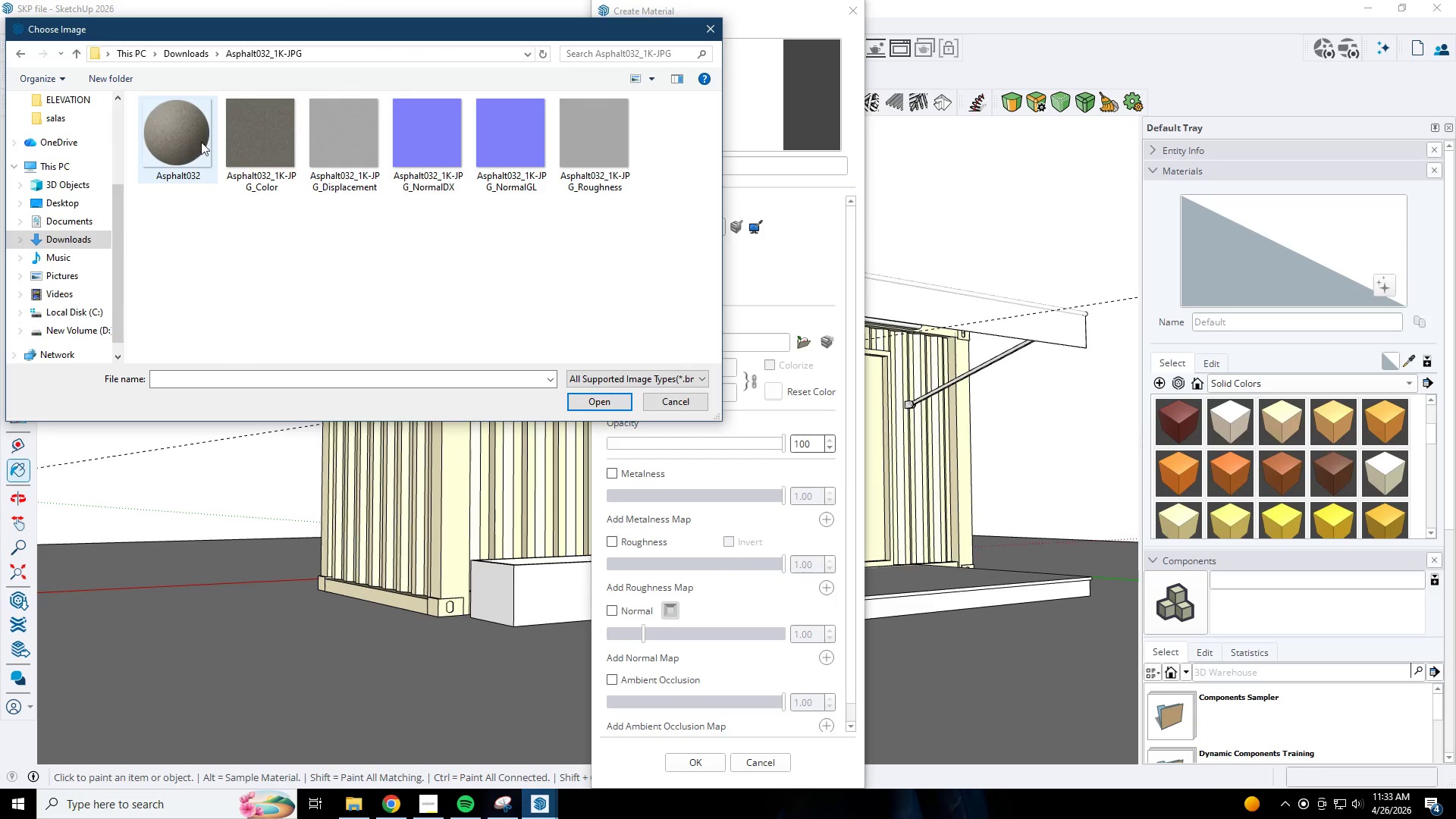 
left_click([269, 140])
 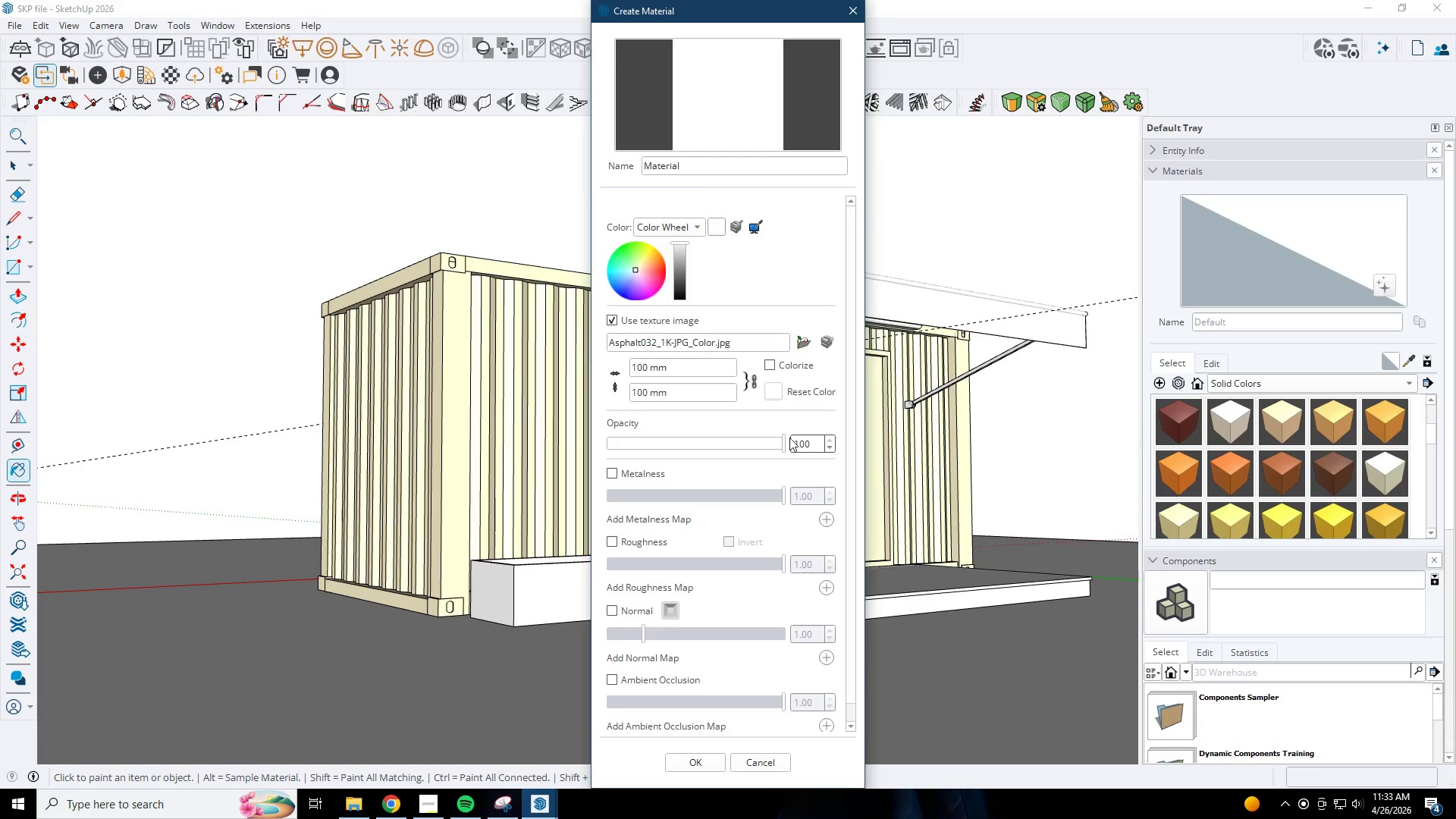 
left_click_drag(start_coordinate=[686, 362], to_coordinate=[506, 366])
 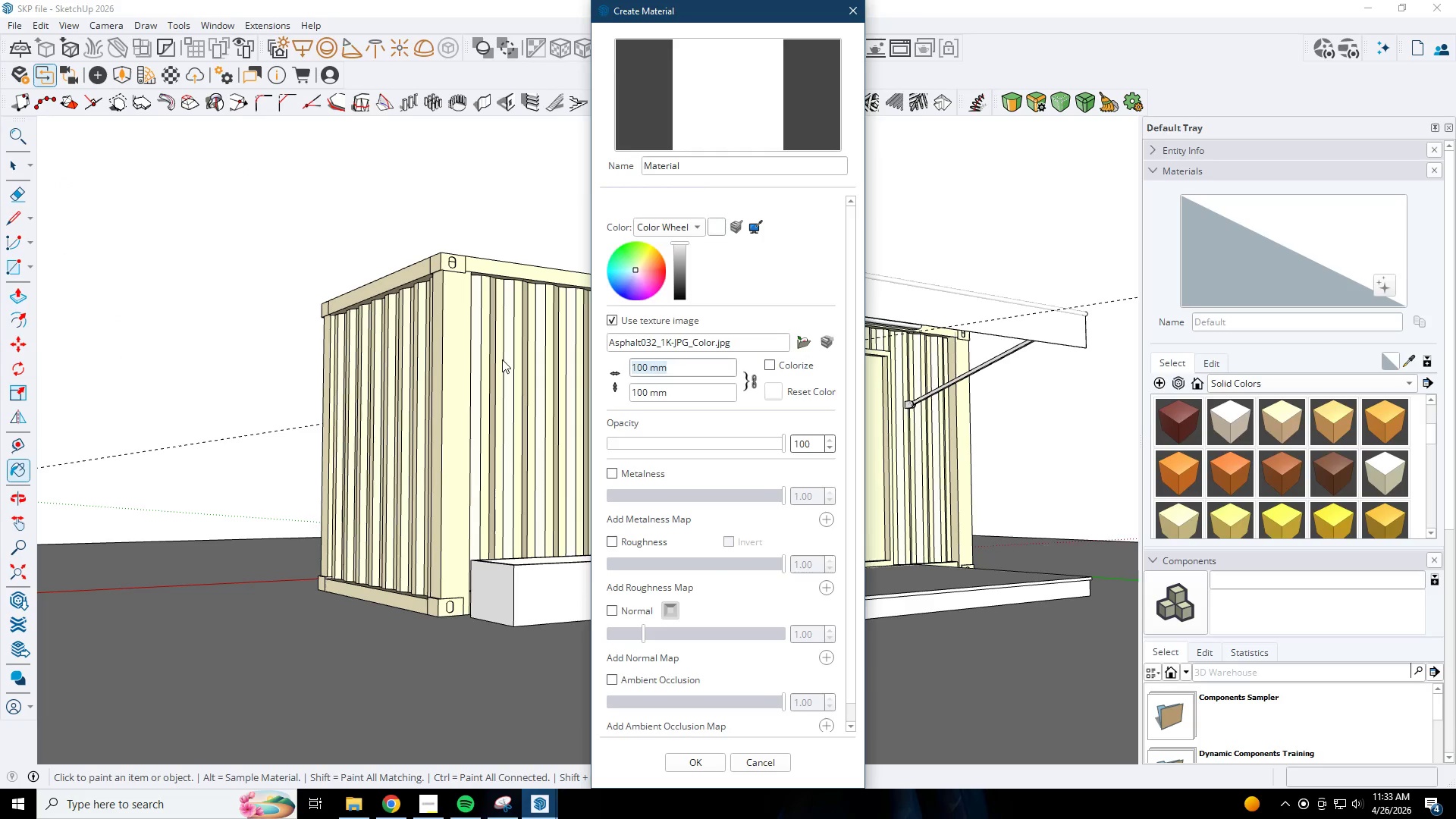 
key(Numpad2)
 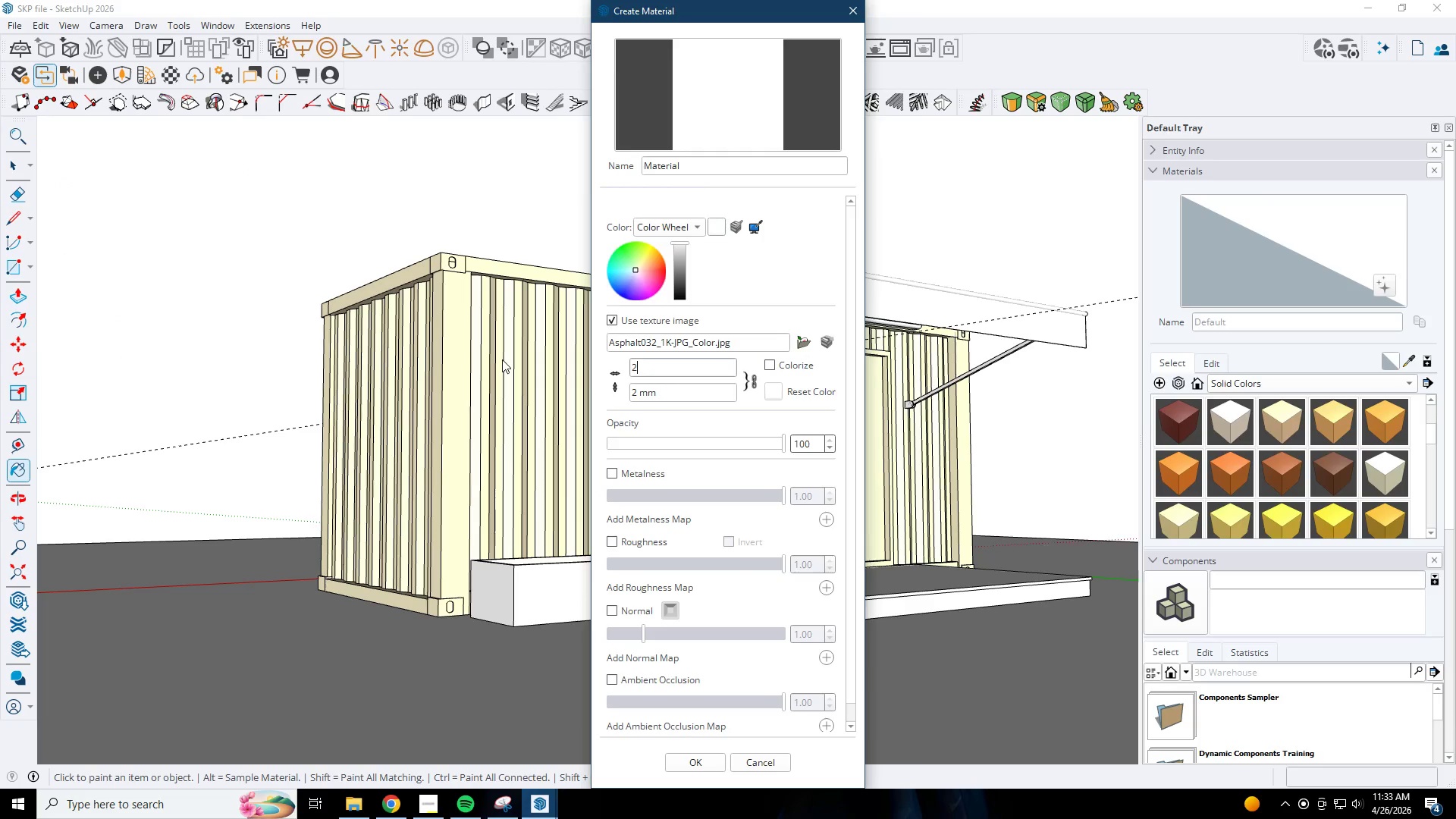 
key(Numpad0)
 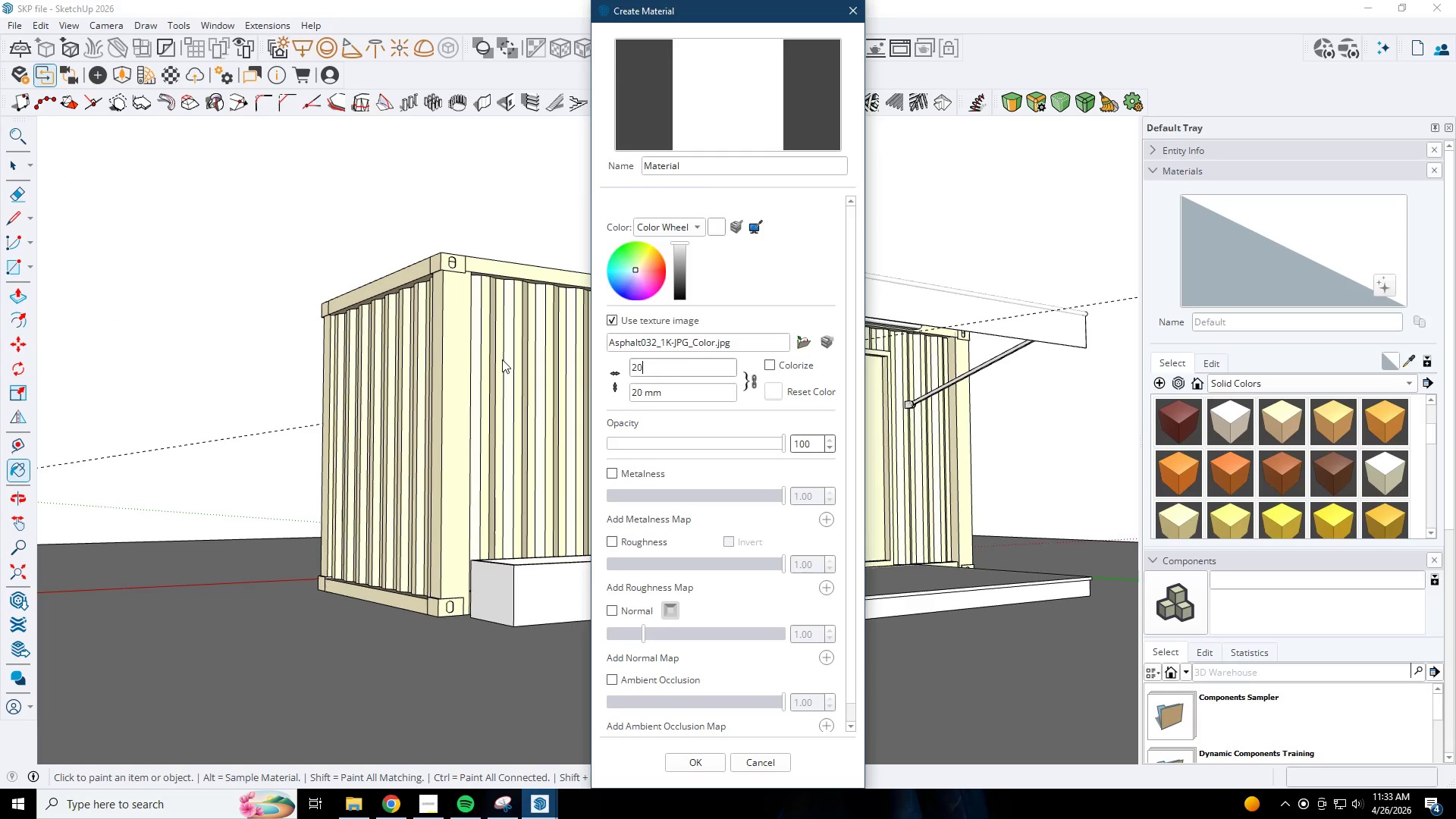 
key(Numpad0)
 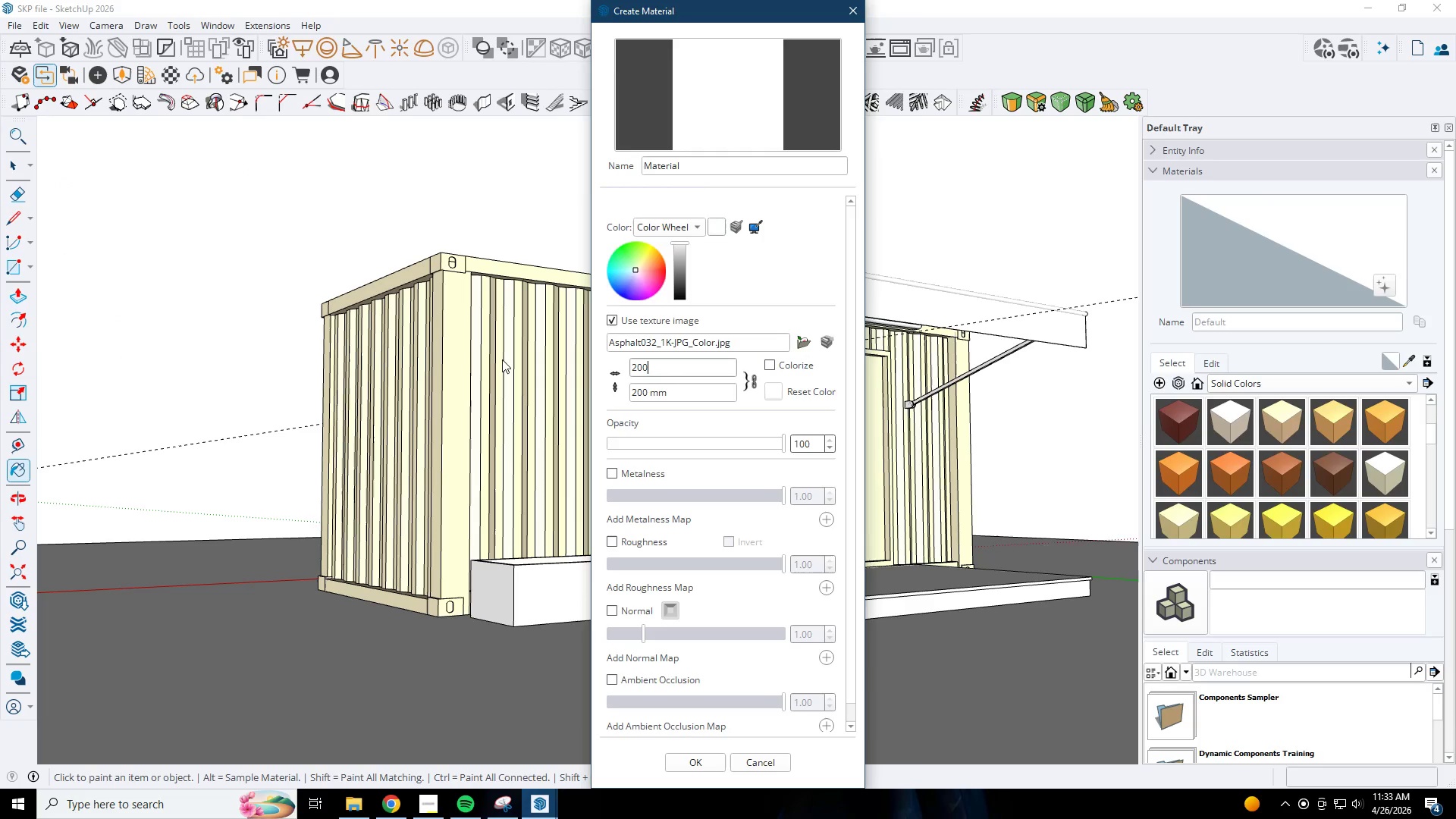 
key(Numpad0)
 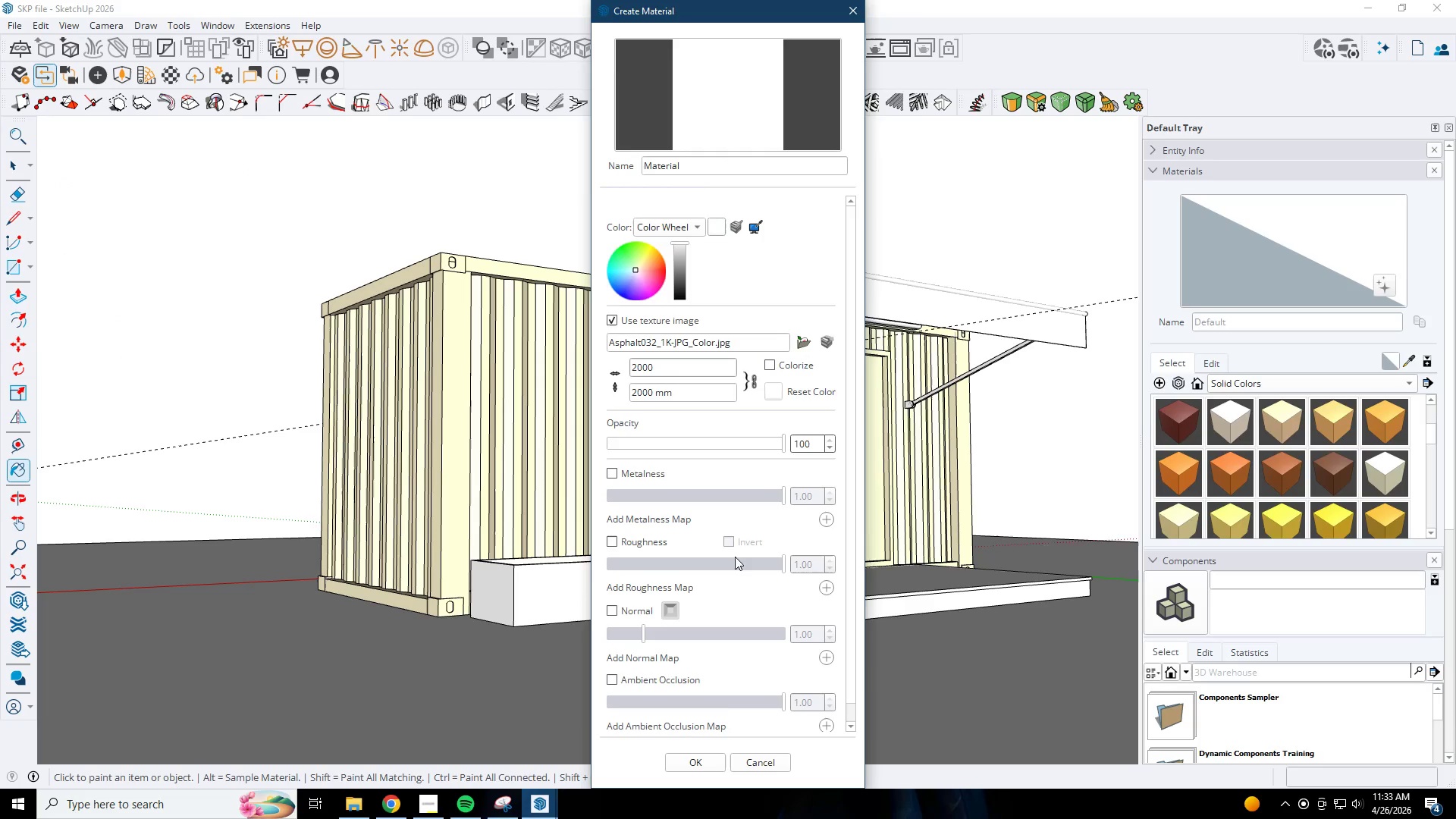 
left_click([694, 764])
 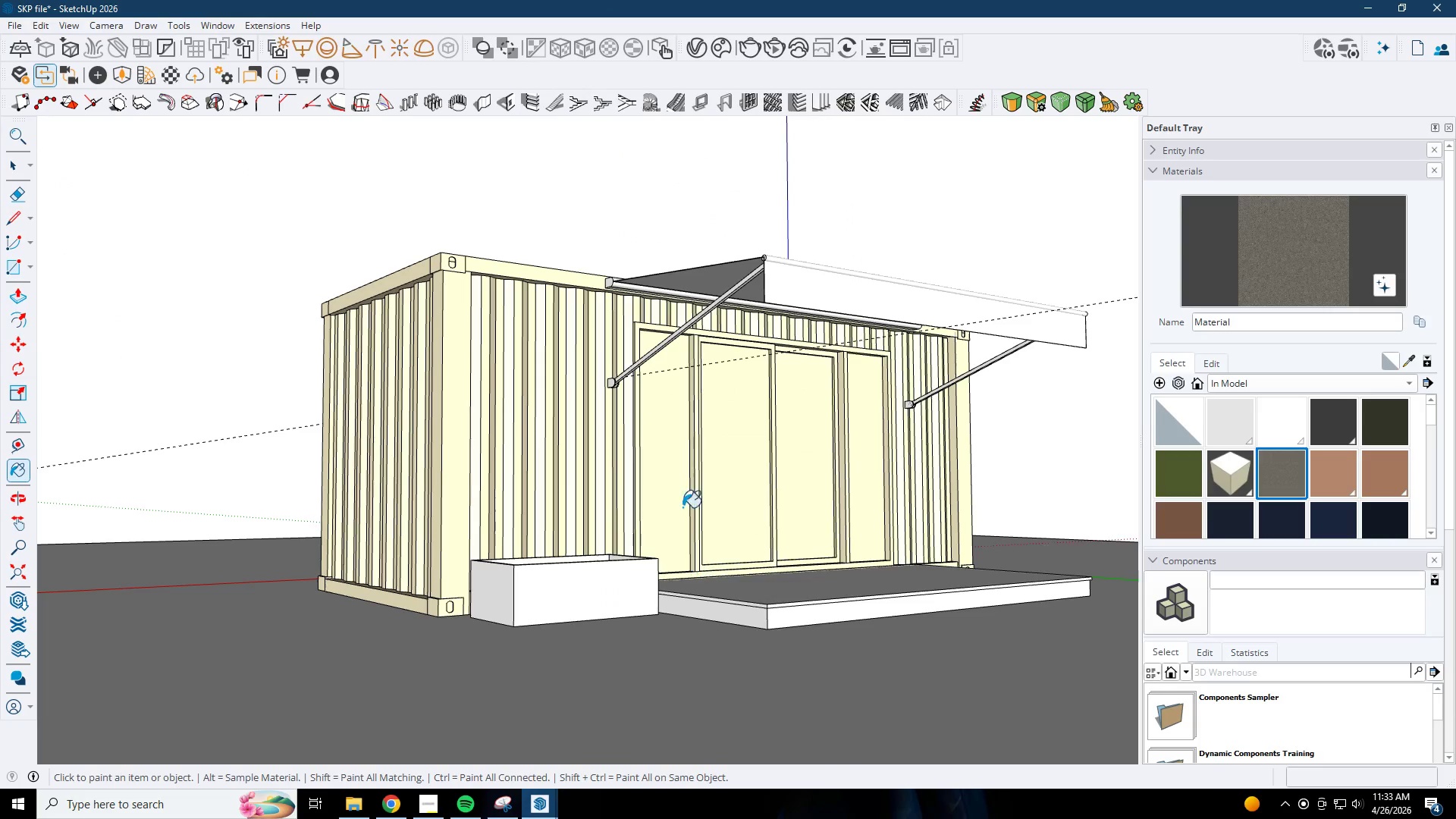 
key(Space)
 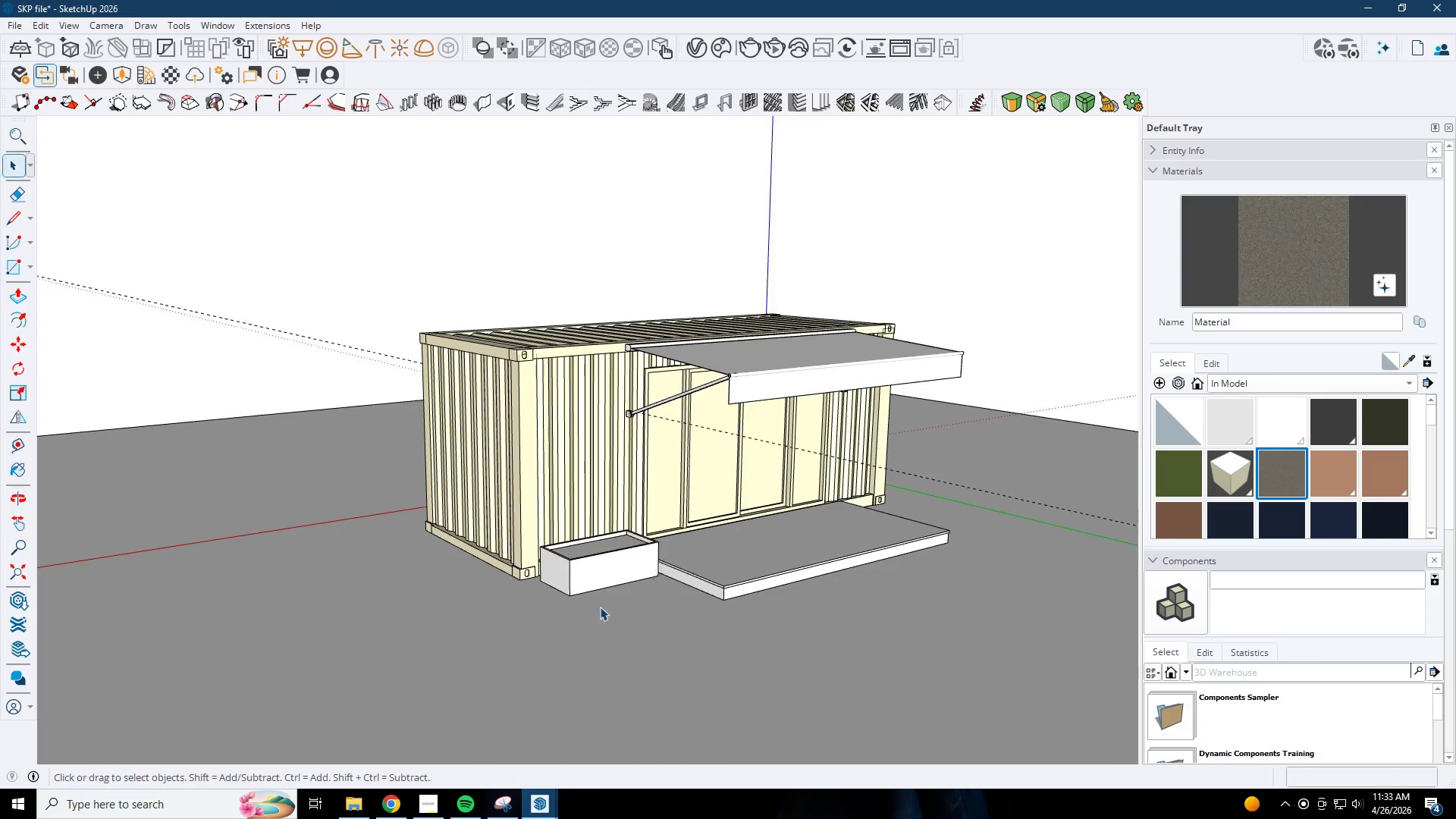 
key(Escape)
 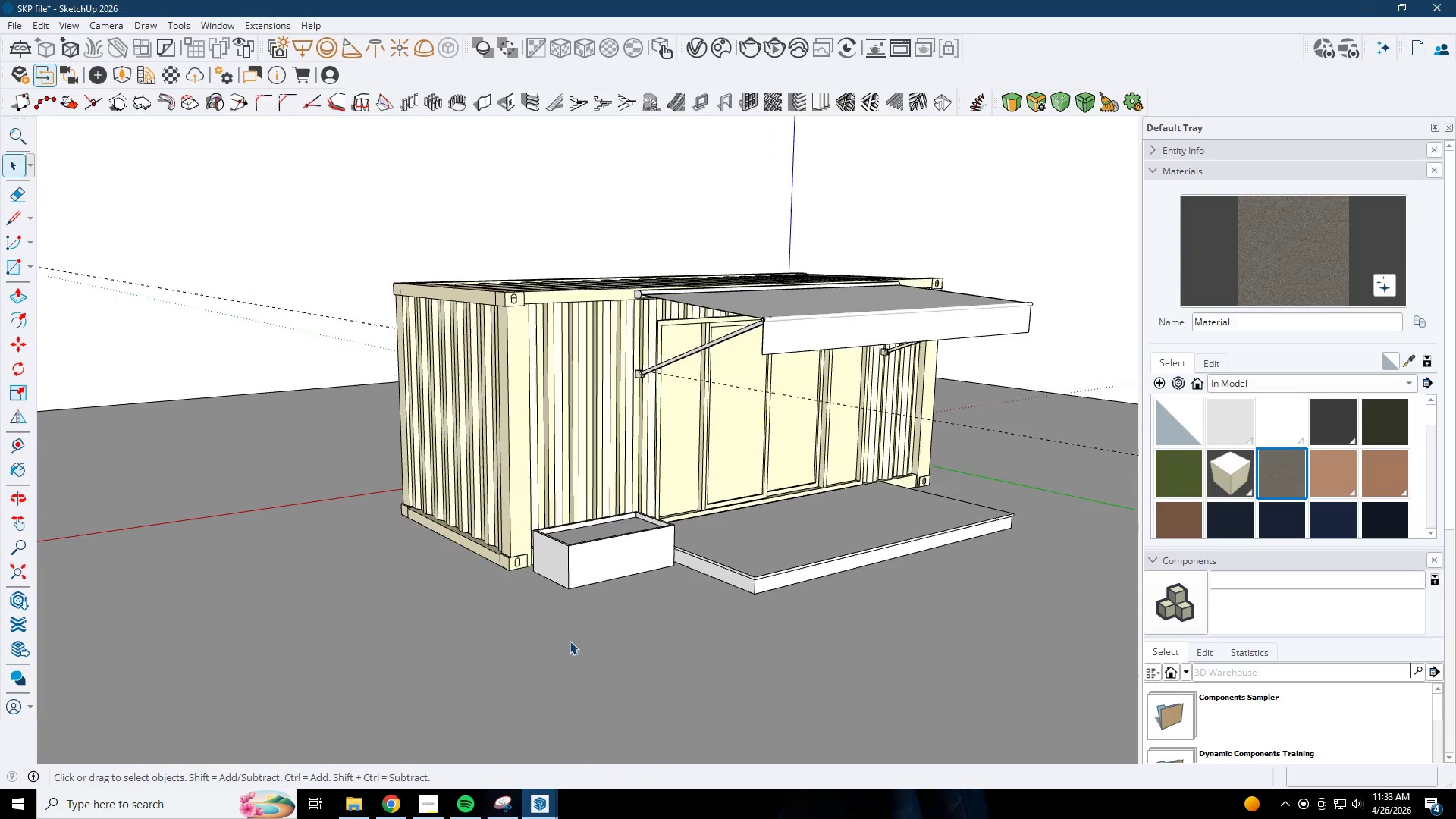 
left_click([568, 642])
 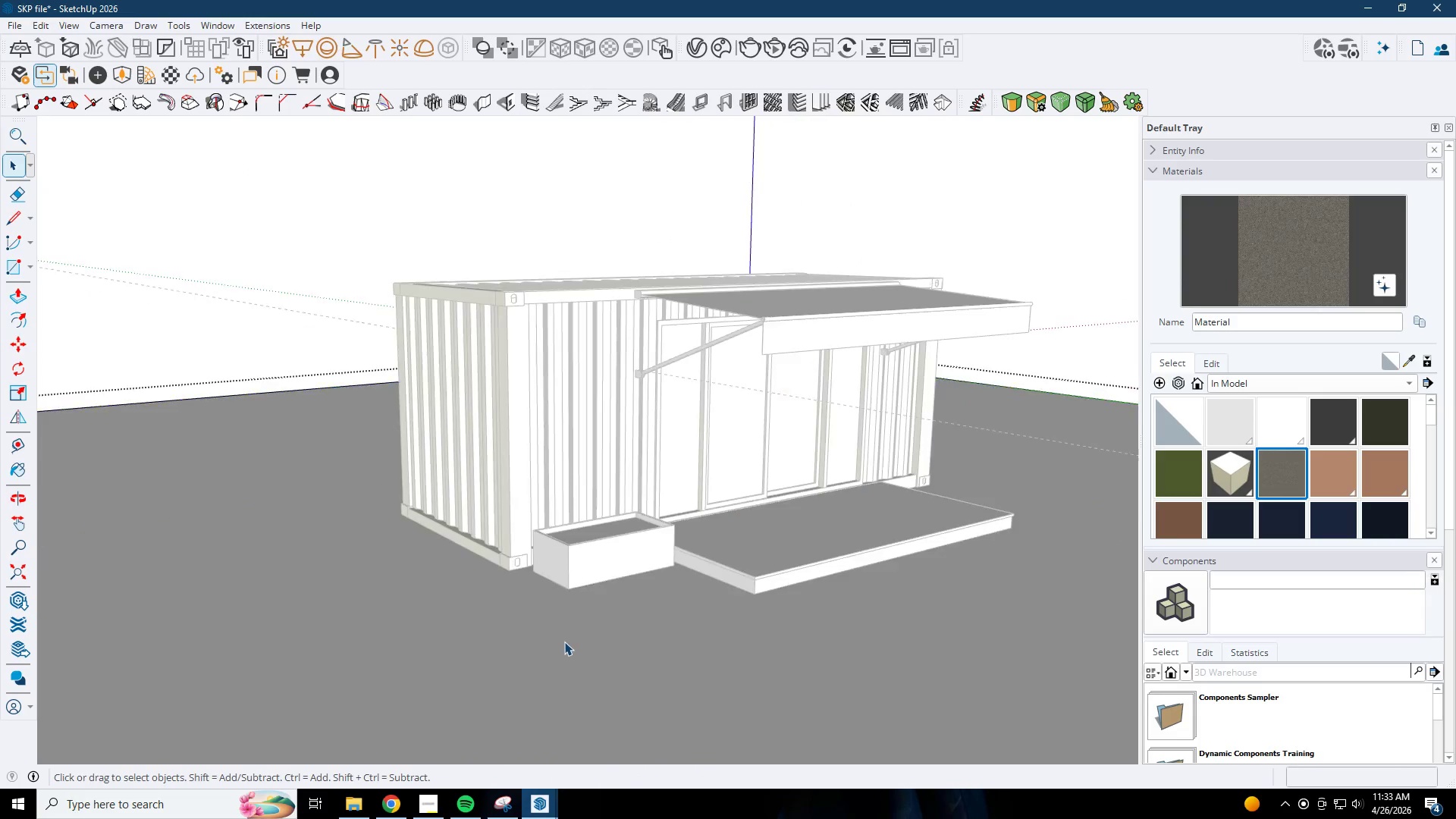 
triple_click([464, 639])
 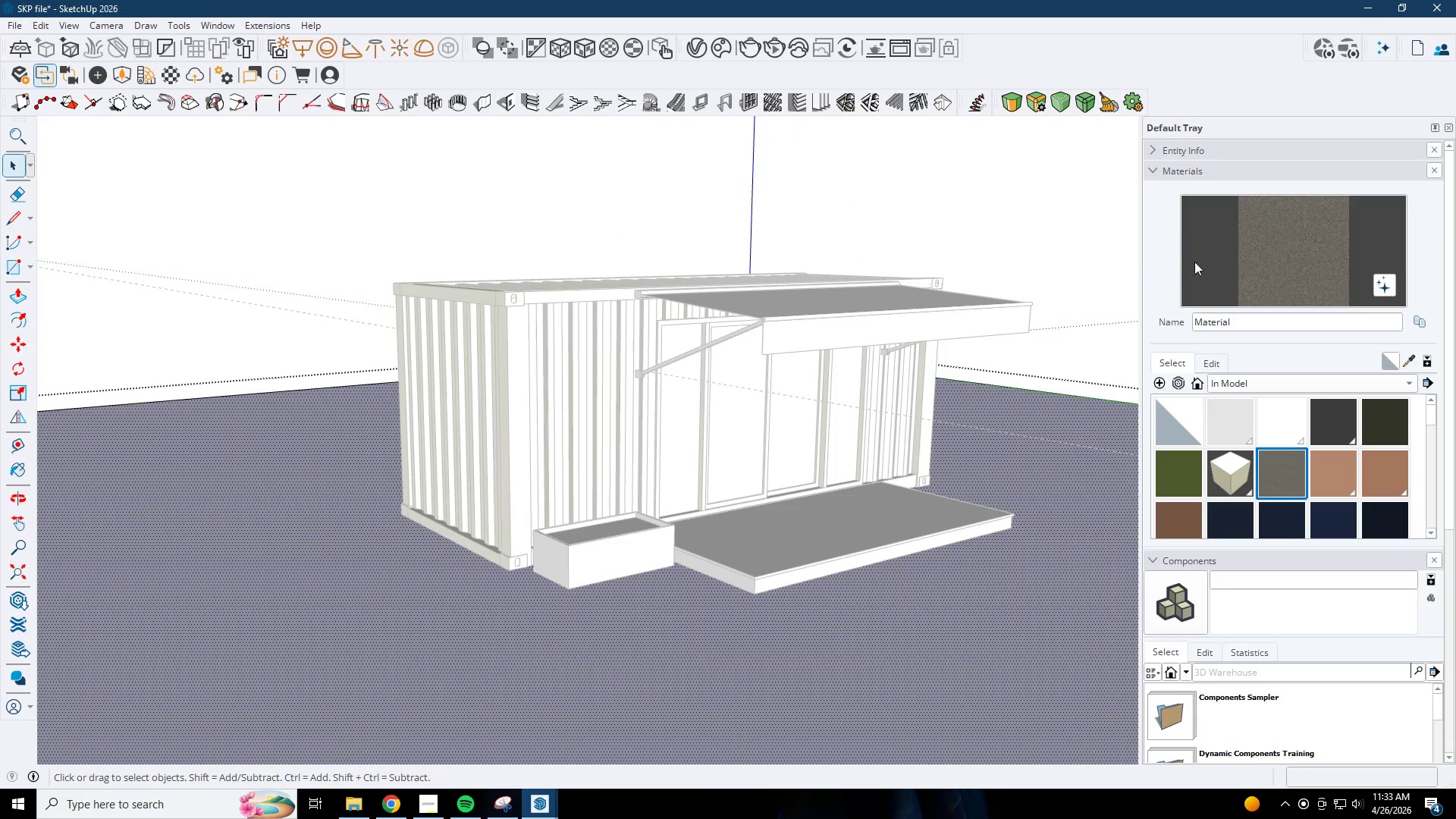 
scroll: coordinate [570, 638], scroll_direction: down, amount: 2.0
 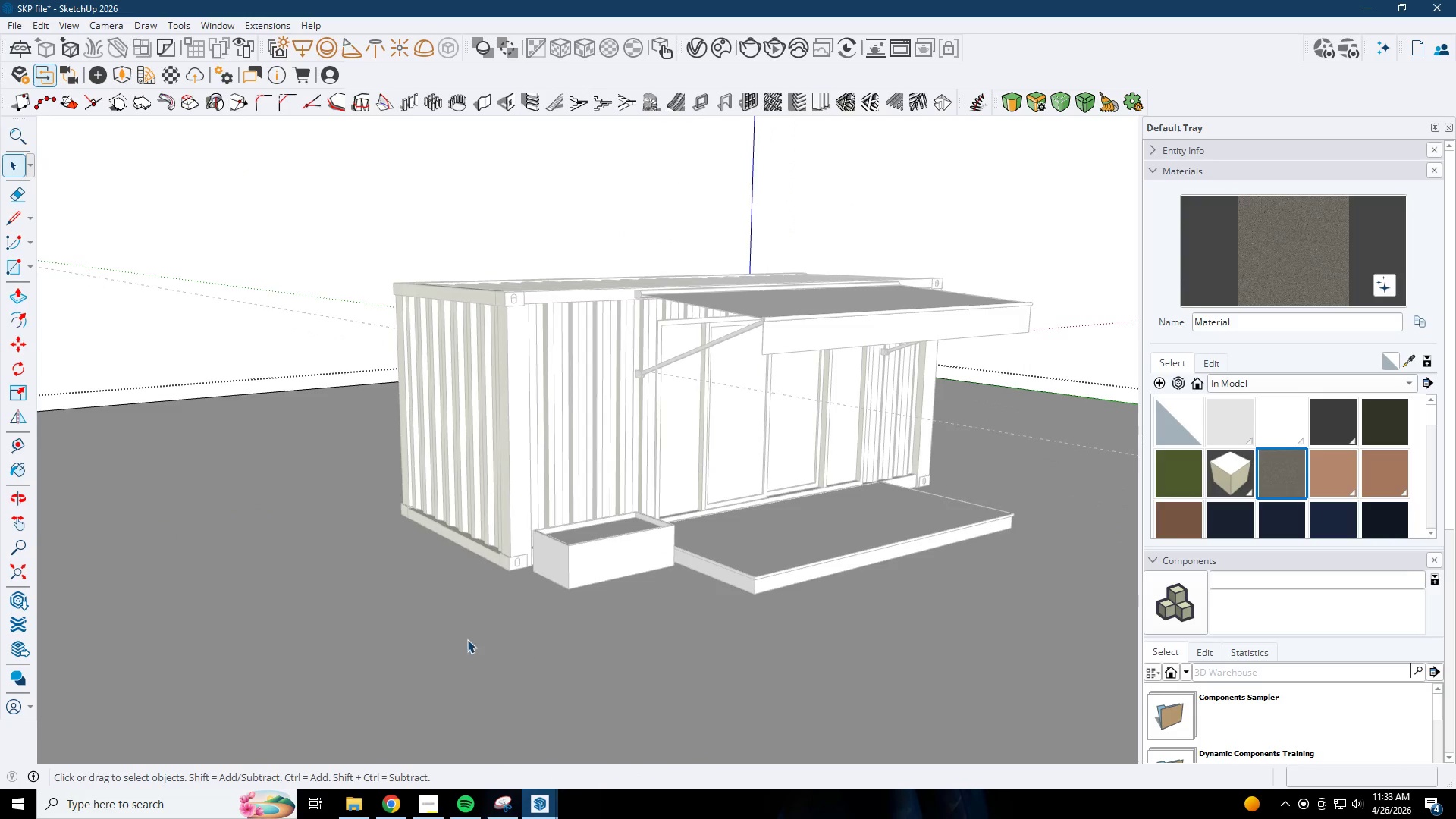 
left_click_drag(start_coordinate=[1293, 250], to_coordinate=[1287, 251])
 